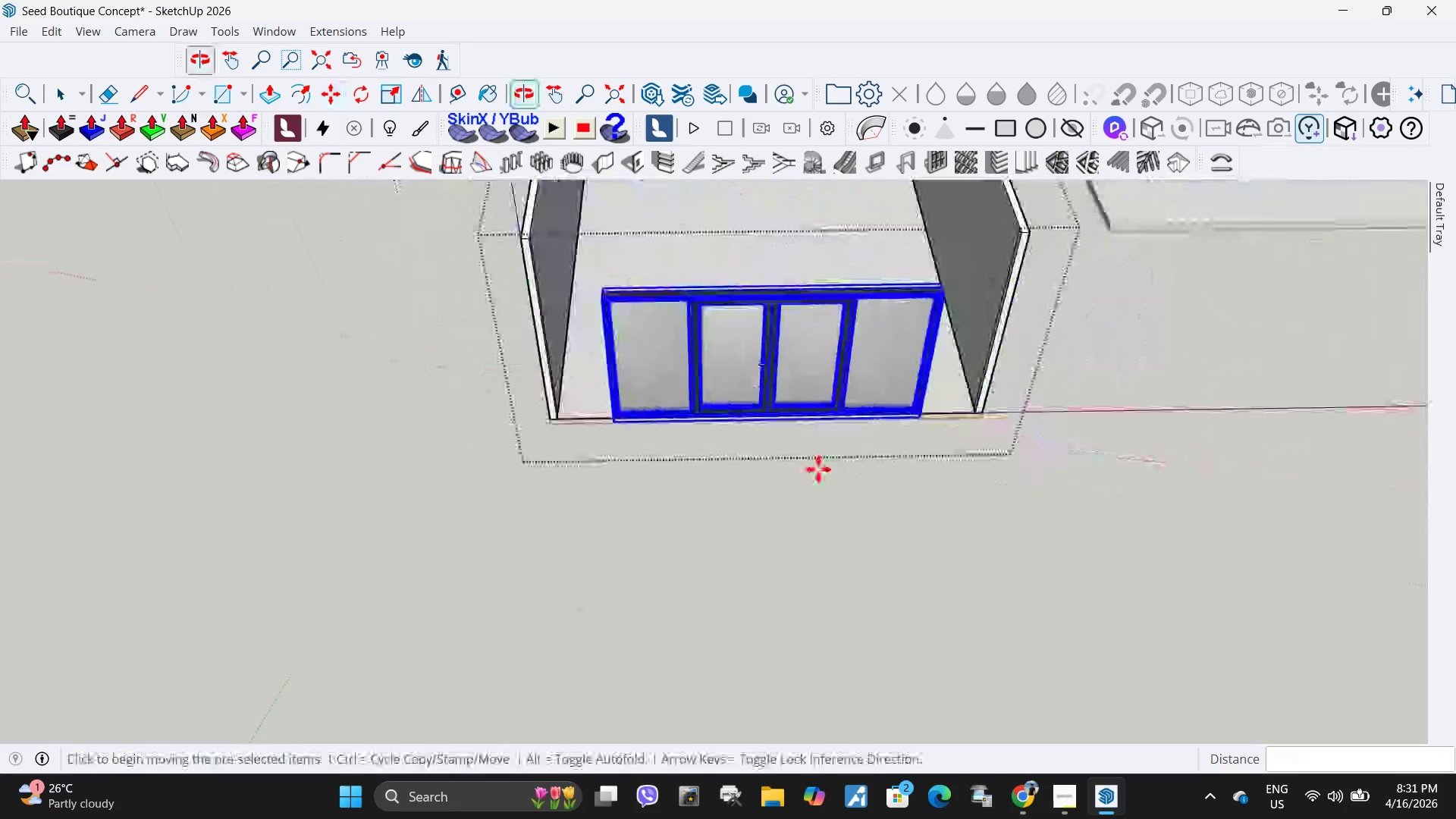 
key(Space)
 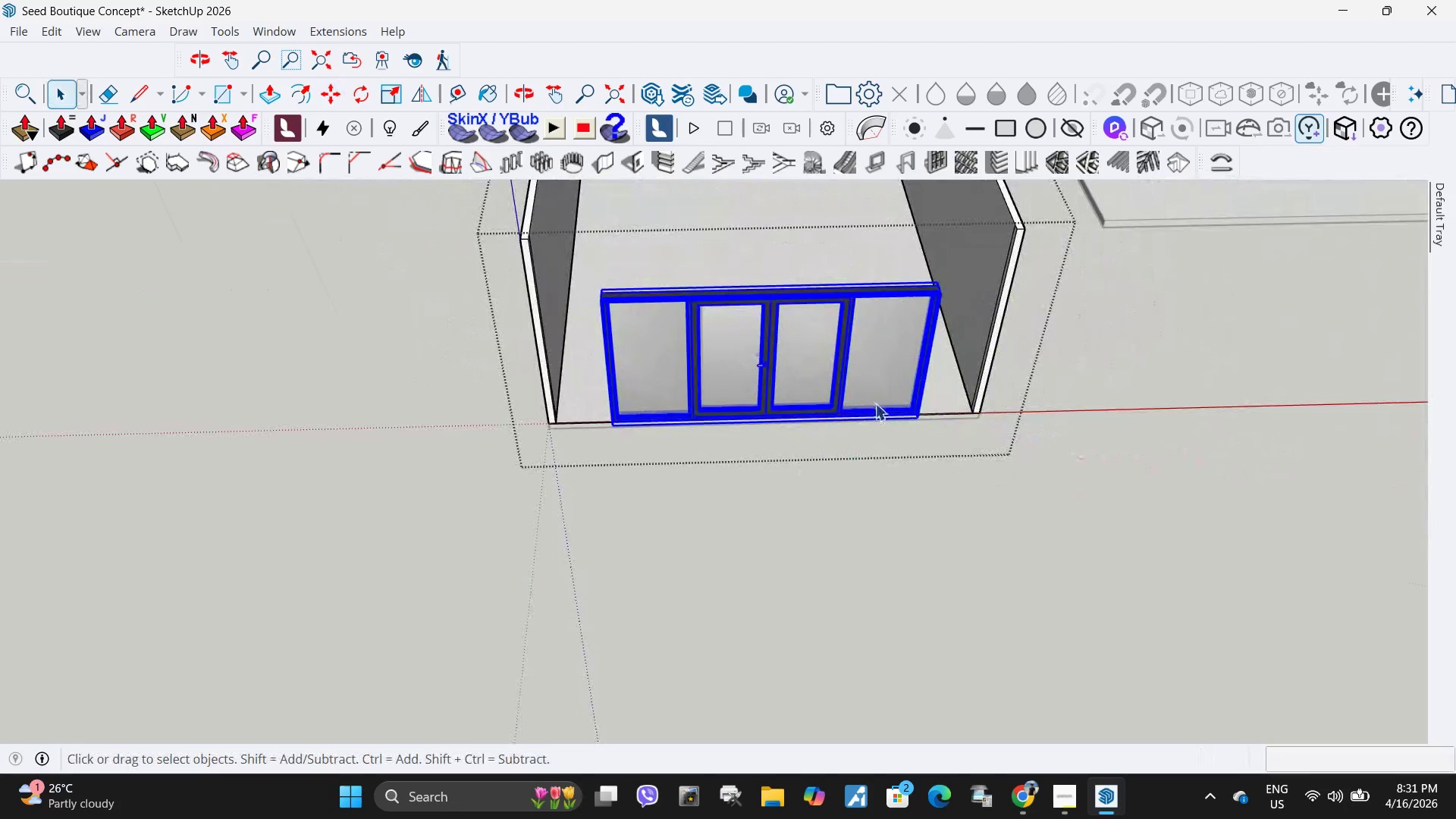 
scroll: coordinate [880, 357], scroll_direction: up, amount: 9.0
 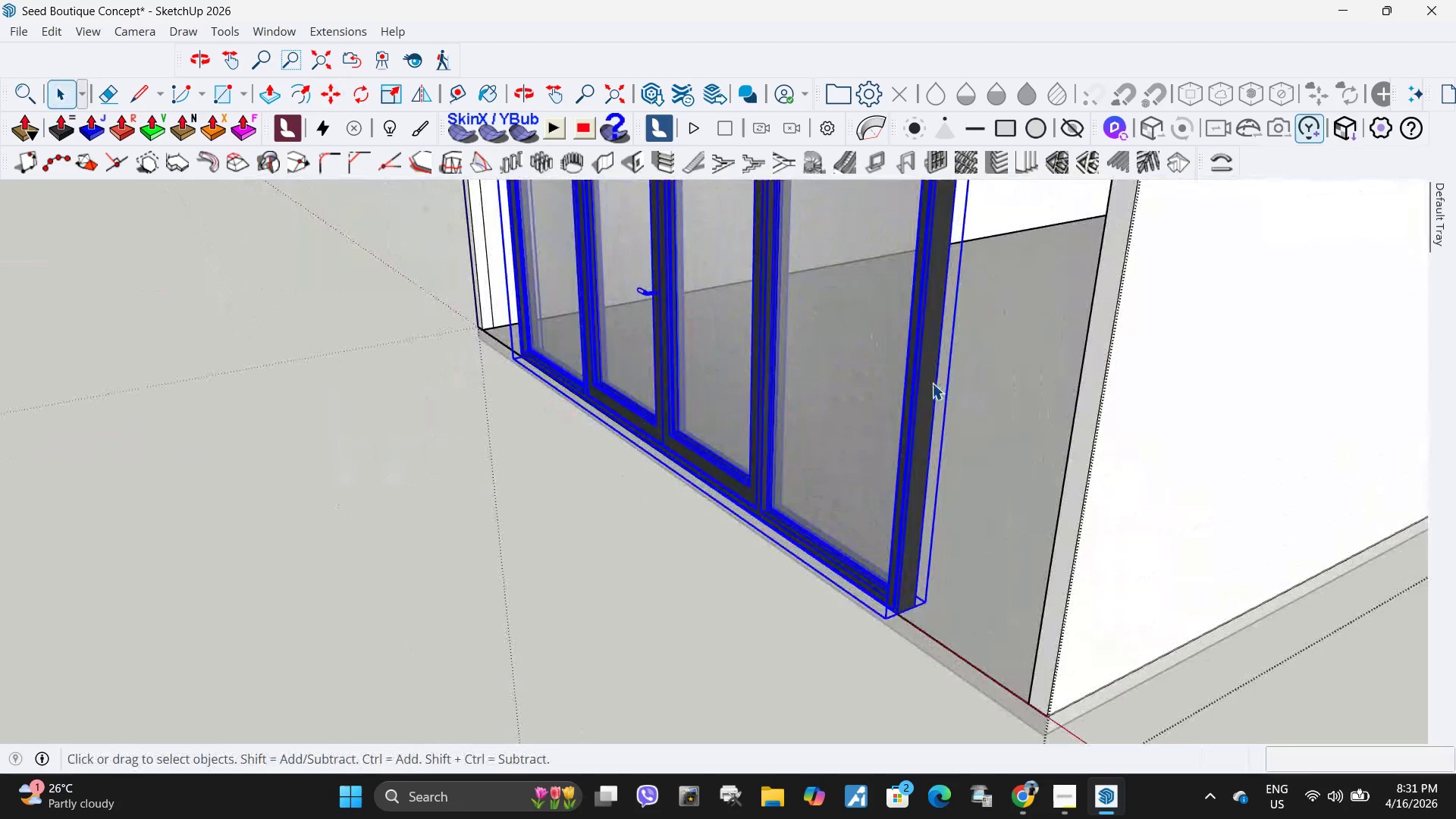 
double_click([928, 382])
 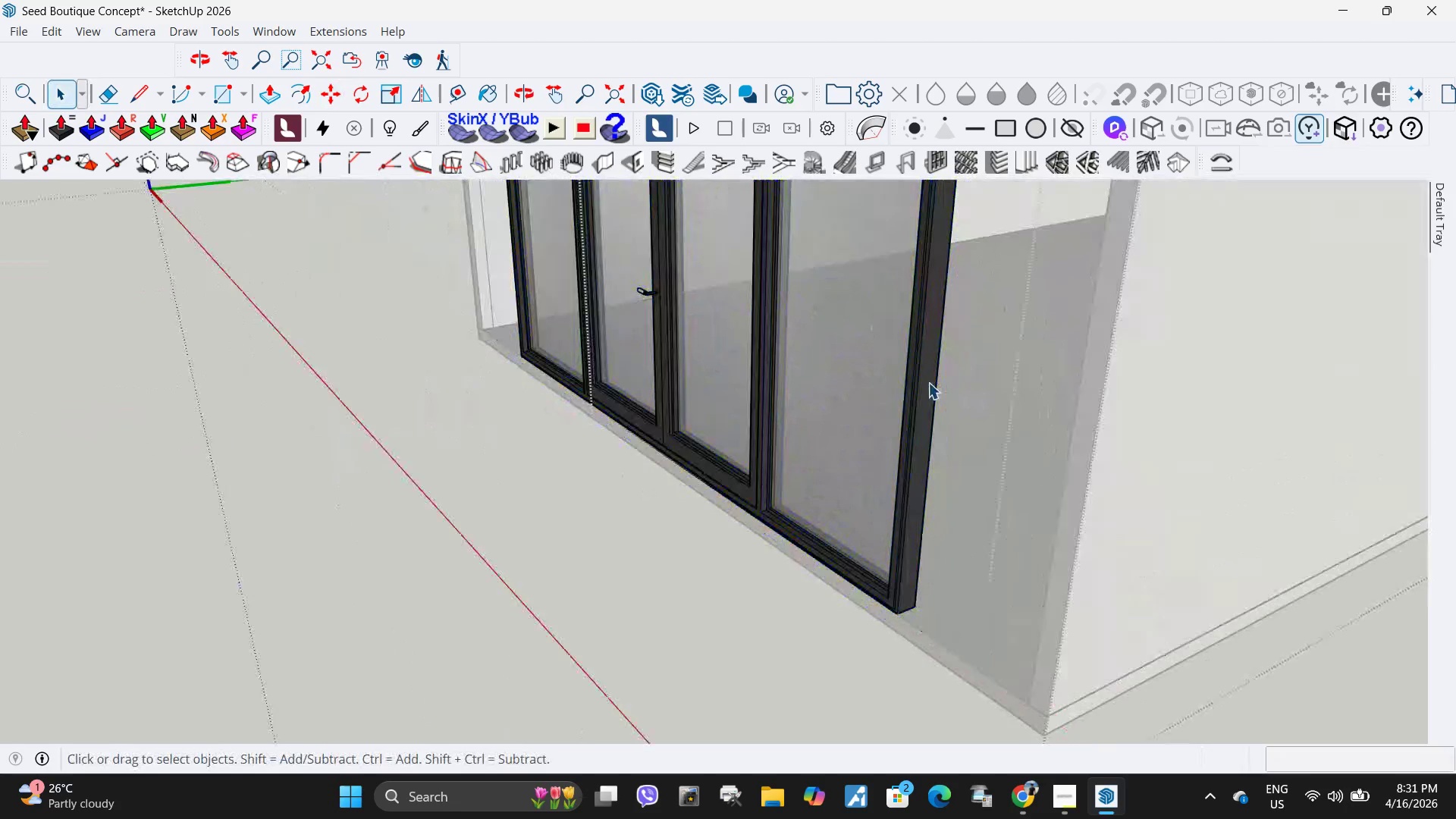 
triple_click([928, 382])
 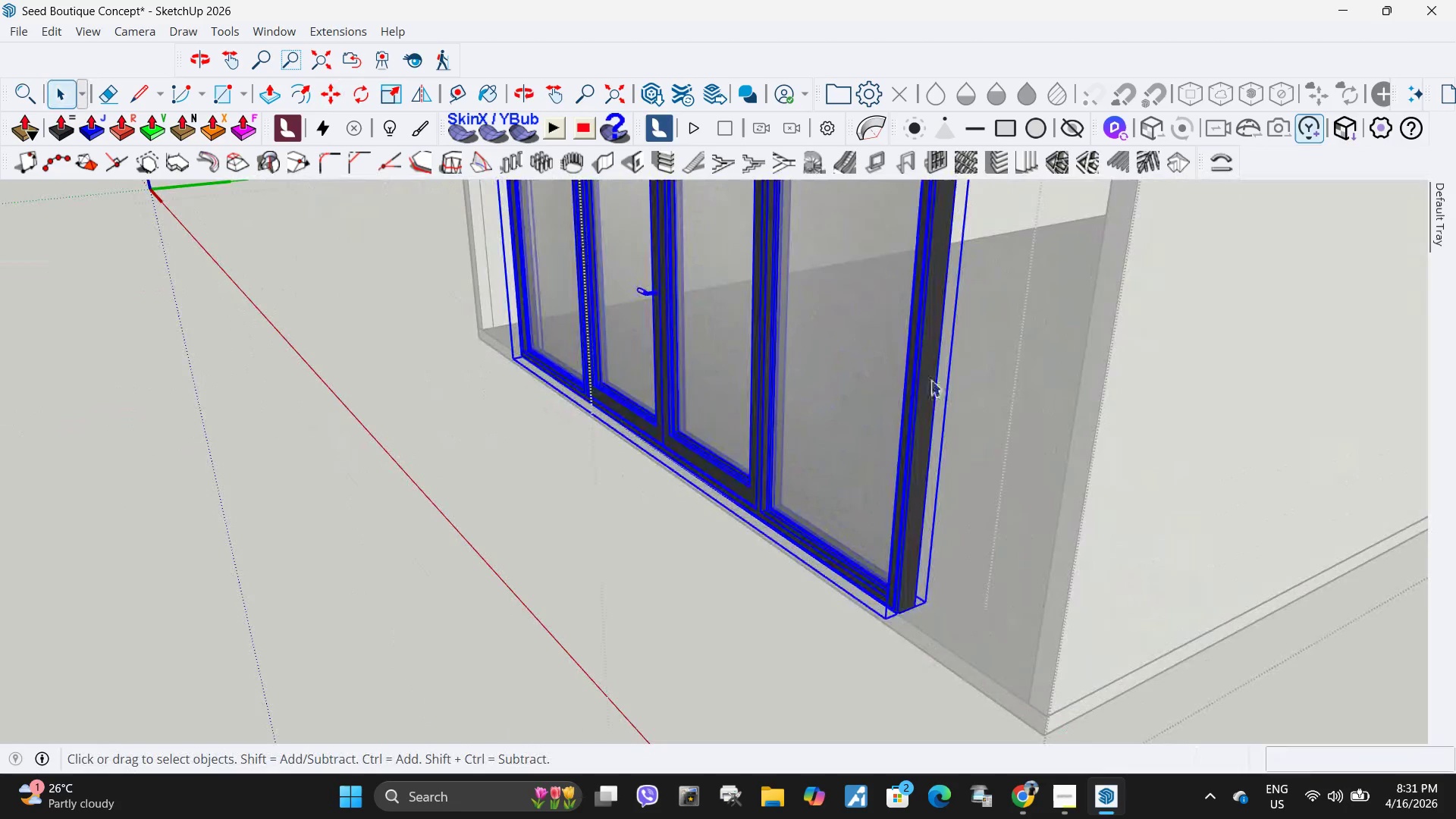 
double_click([934, 380])
 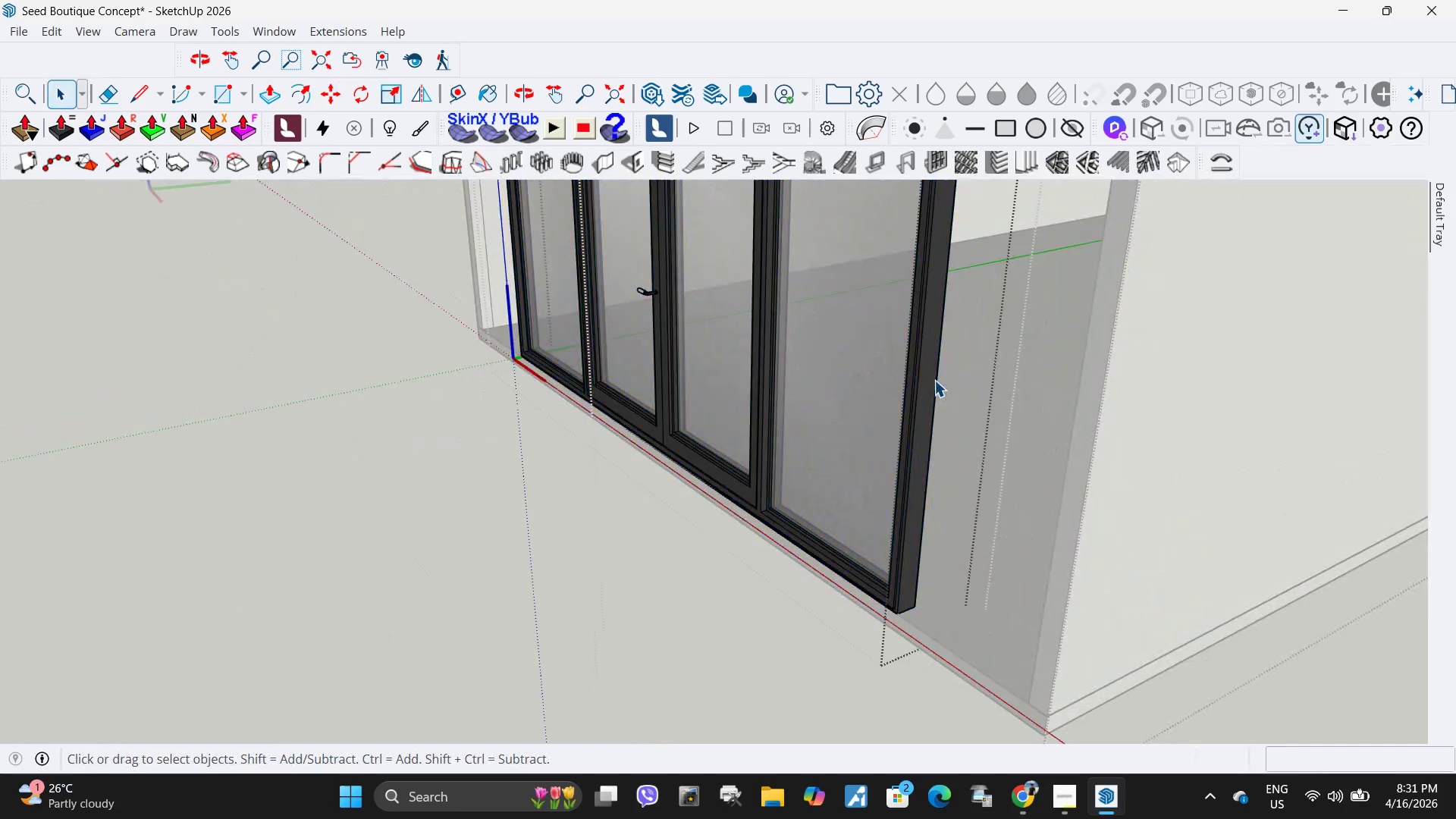 
triple_click([934, 380])
 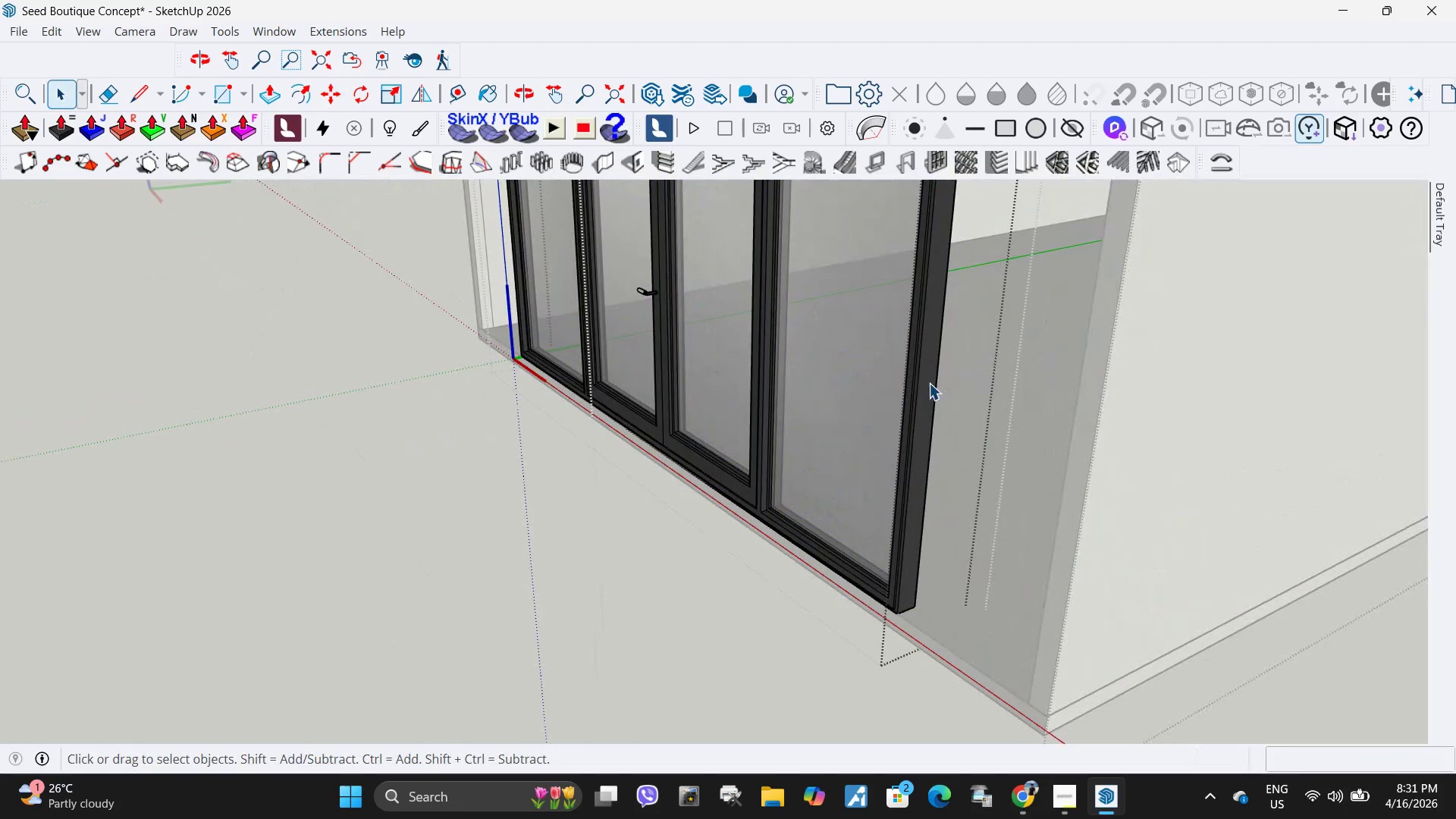 
left_click([927, 384])
 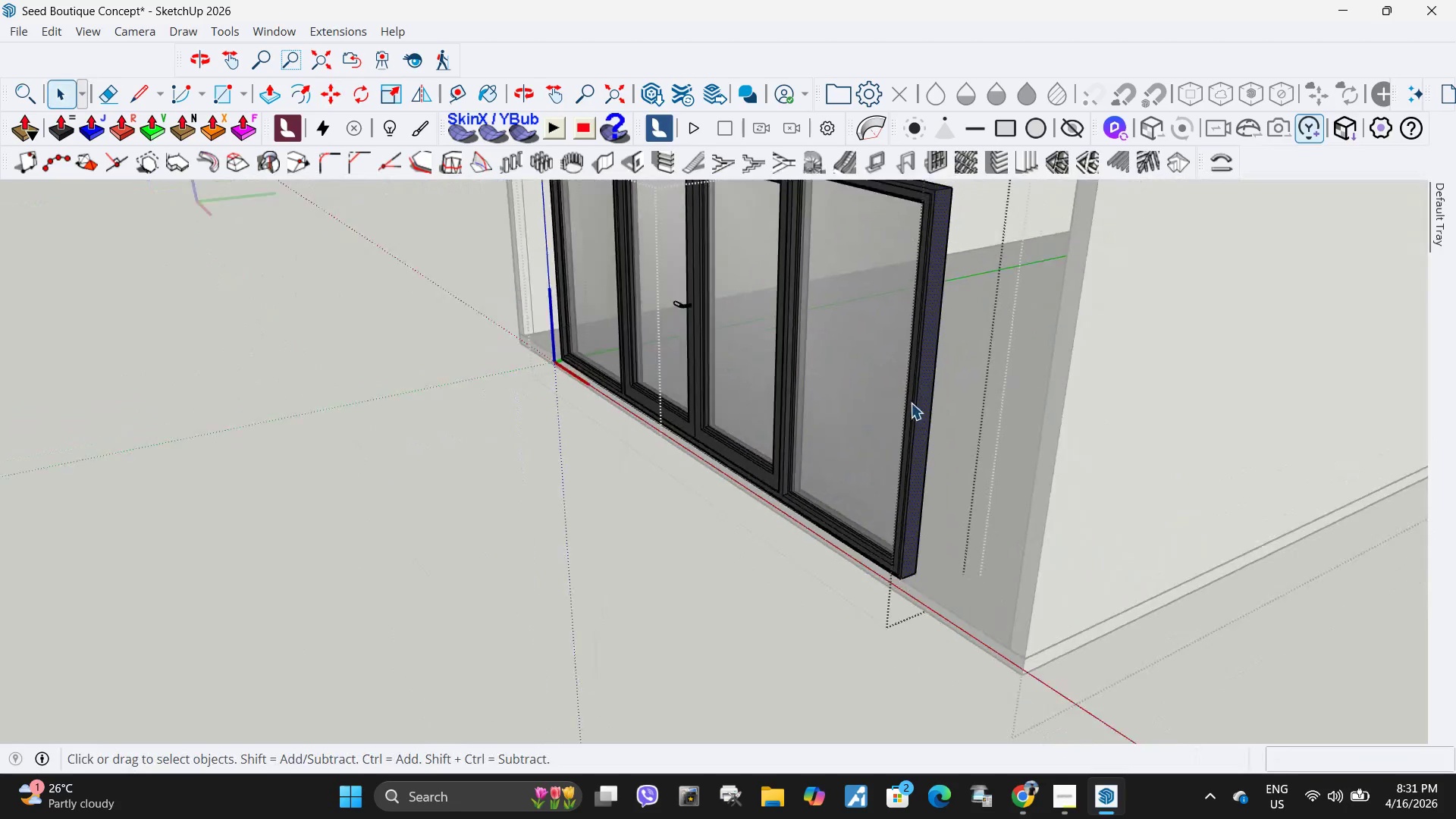 
scroll: coordinate [908, 405], scroll_direction: down, amount: 7.0
 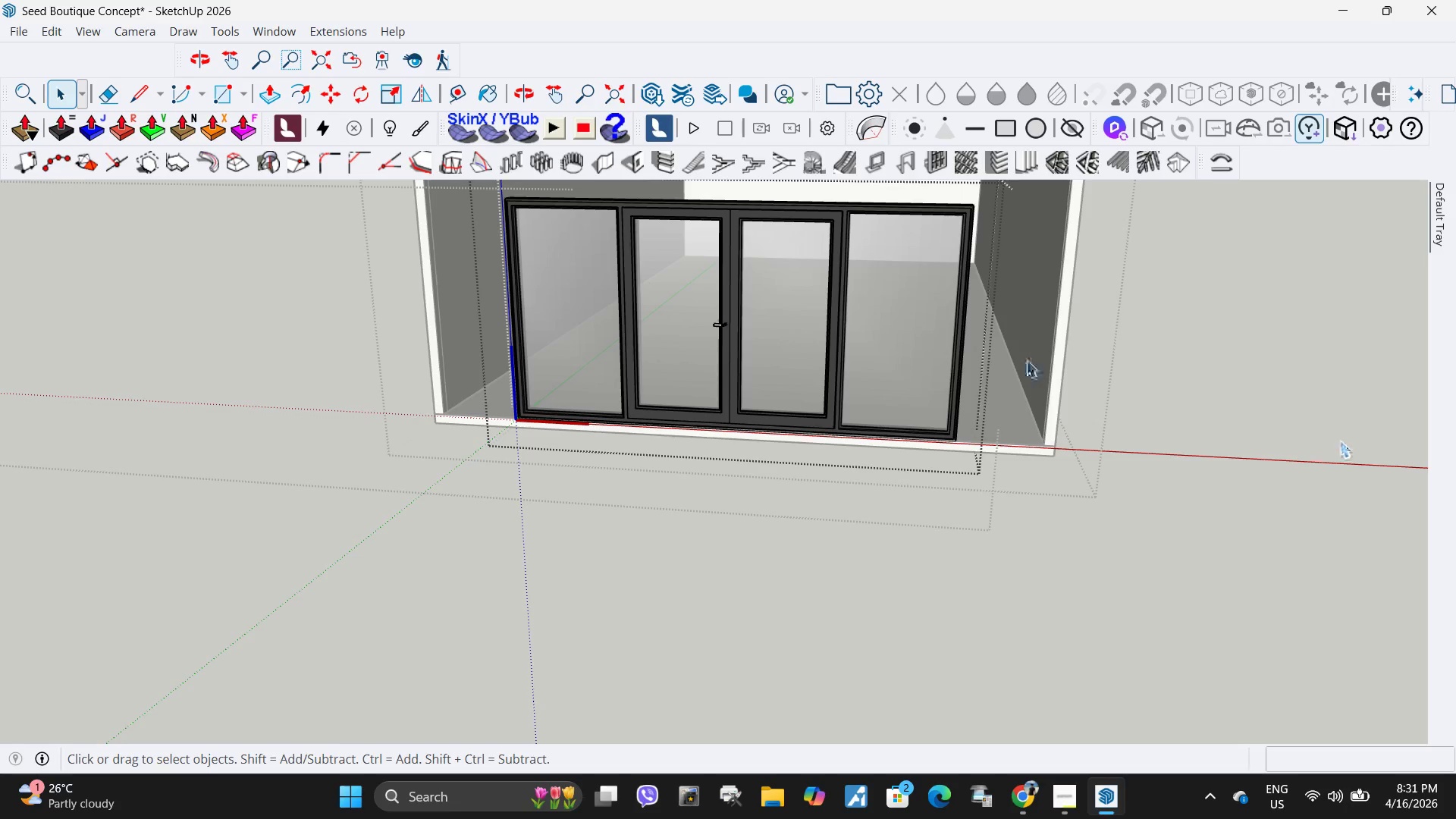 
left_click_drag(start_coordinate=[935, 221], to_coordinate=[1115, 513])
 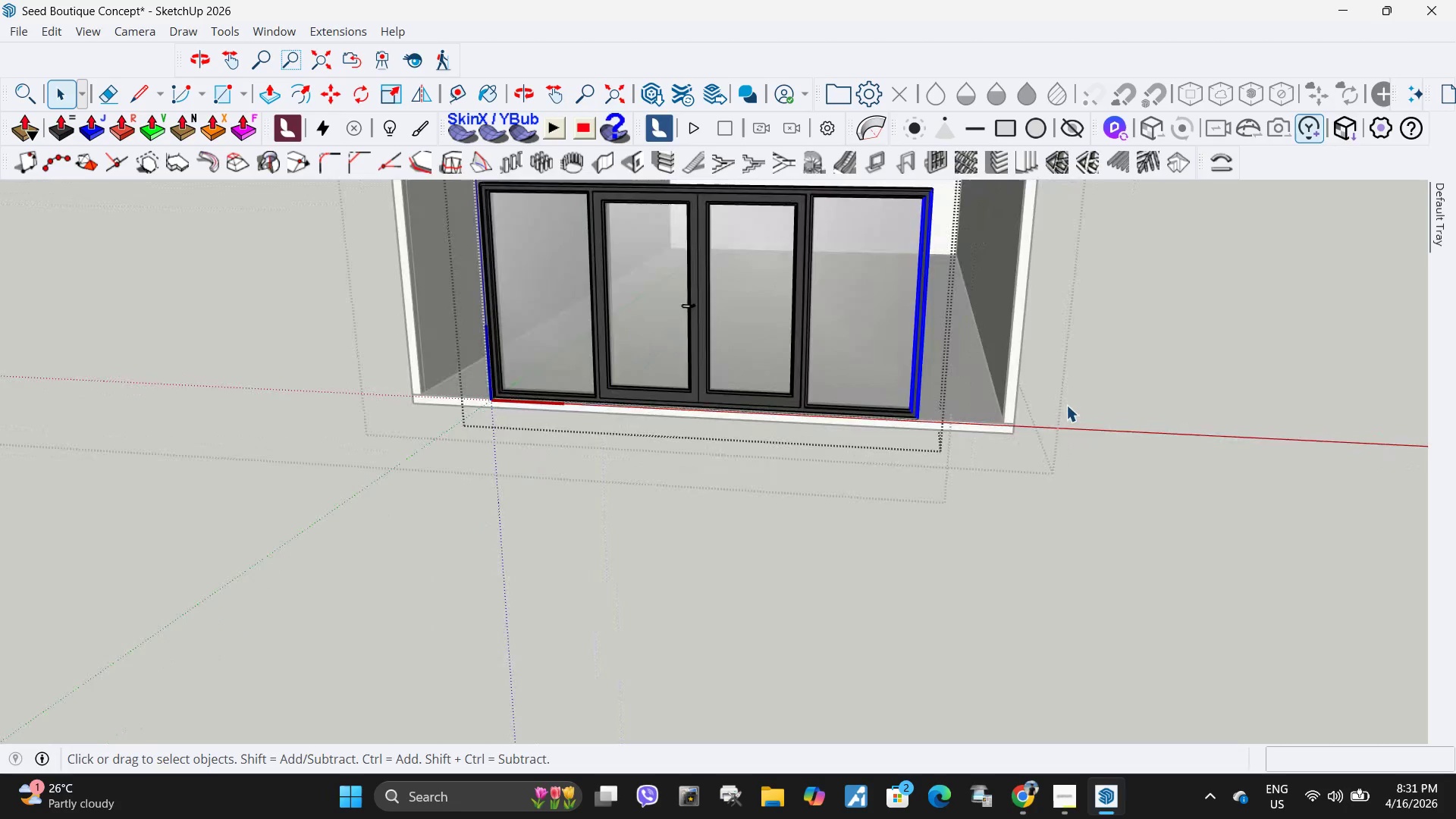 
scroll: coordinate [931, 337], scroll_direction: down, amount: 3.0
 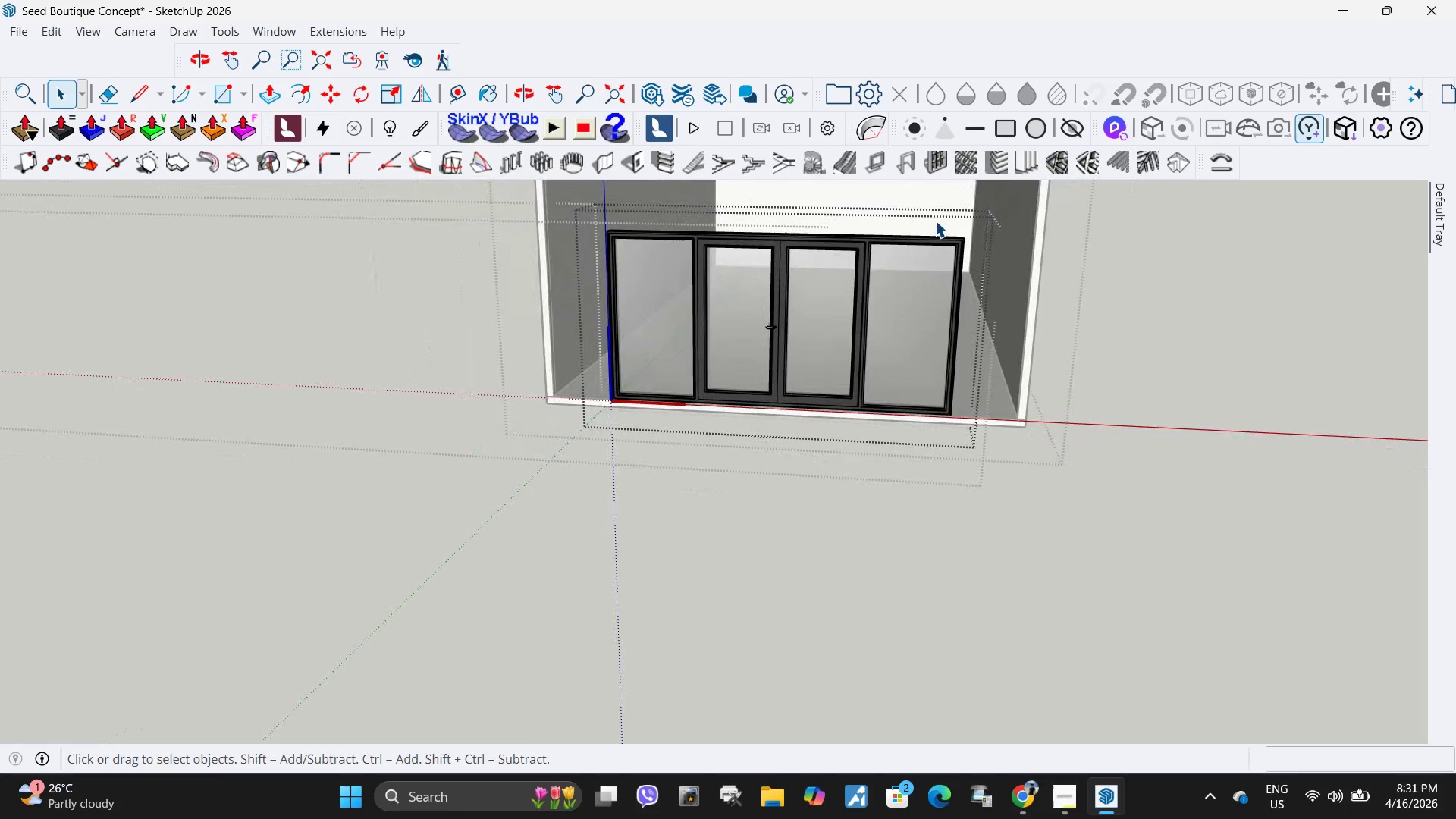 
scroll: coordinate [814, 447], scroll_direction: up, amount: 24.0
 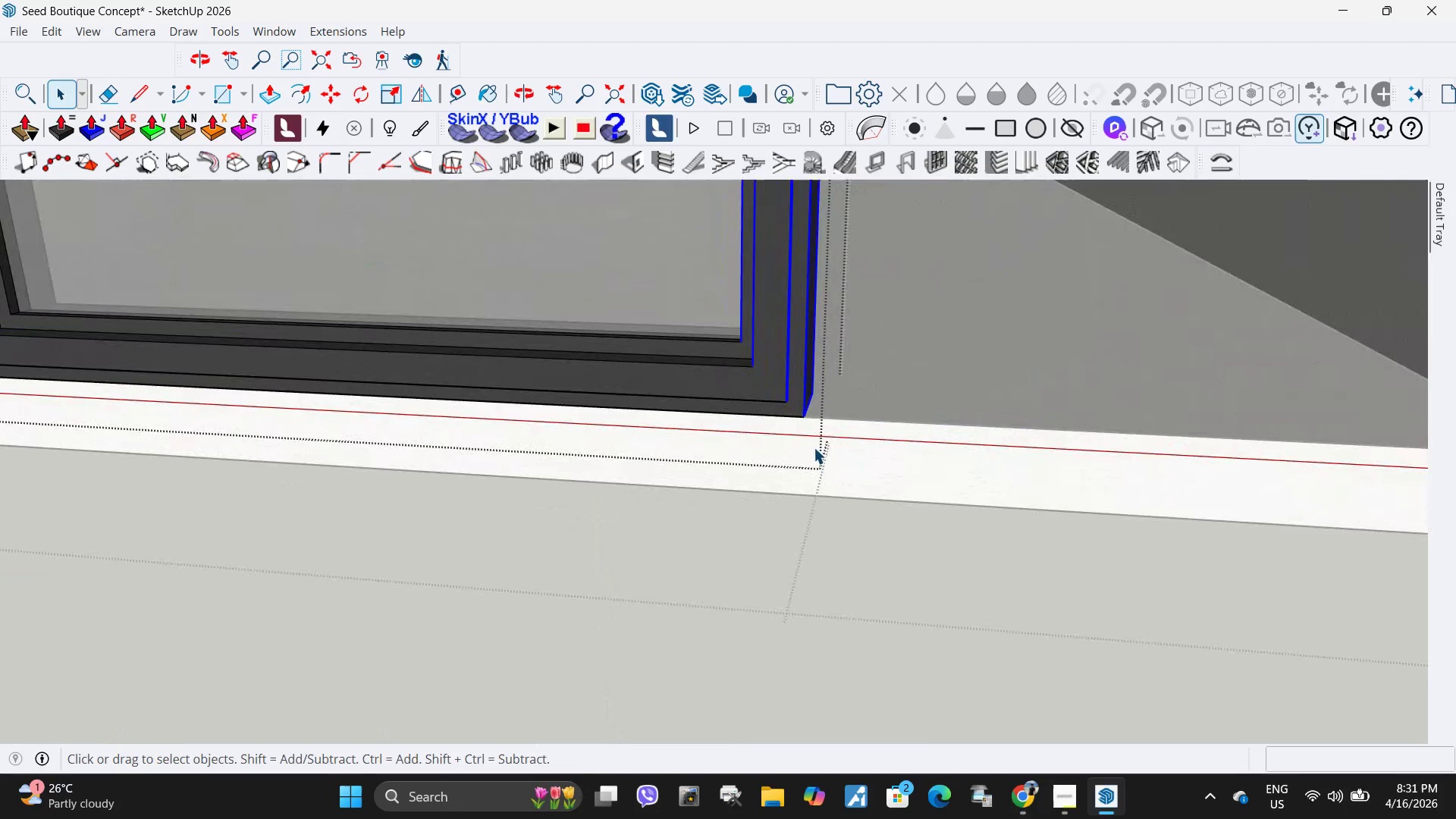 
key(M)
 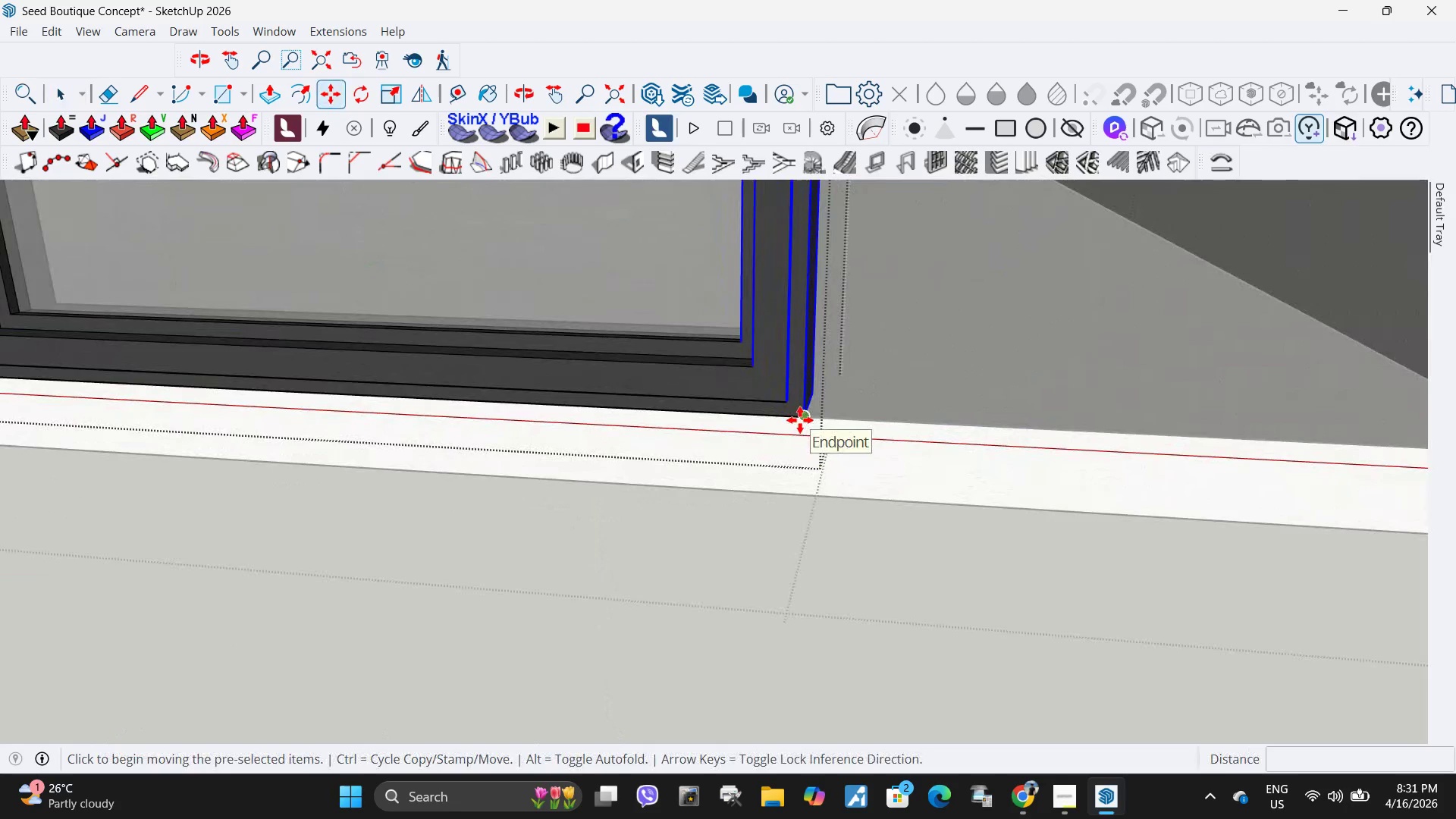 
left_click([800, 420])
 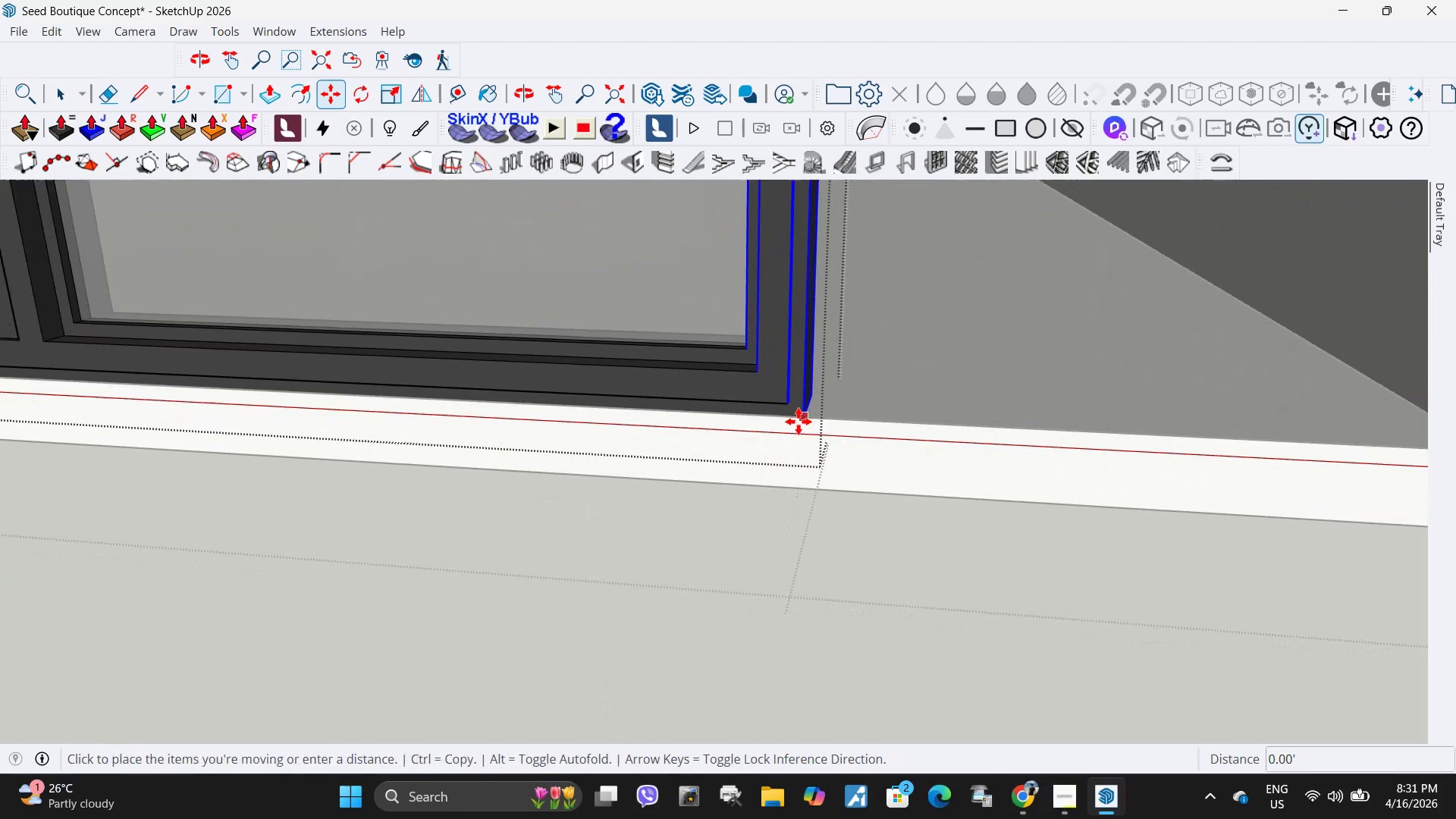 
scroll: coordinate [799, 422], scroll_direction: down, amount: 6.0
 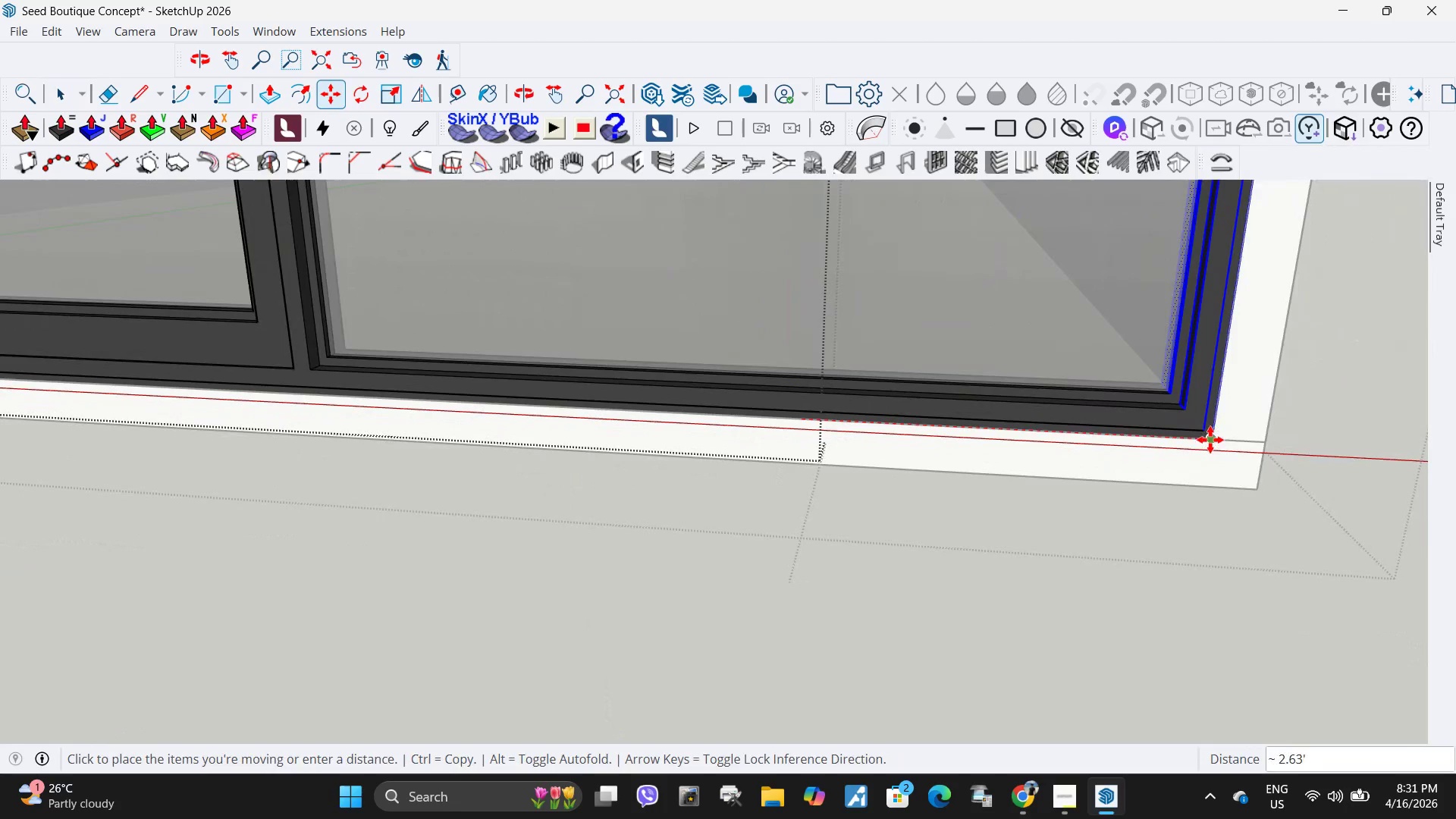 
left_click([1210, 440])
 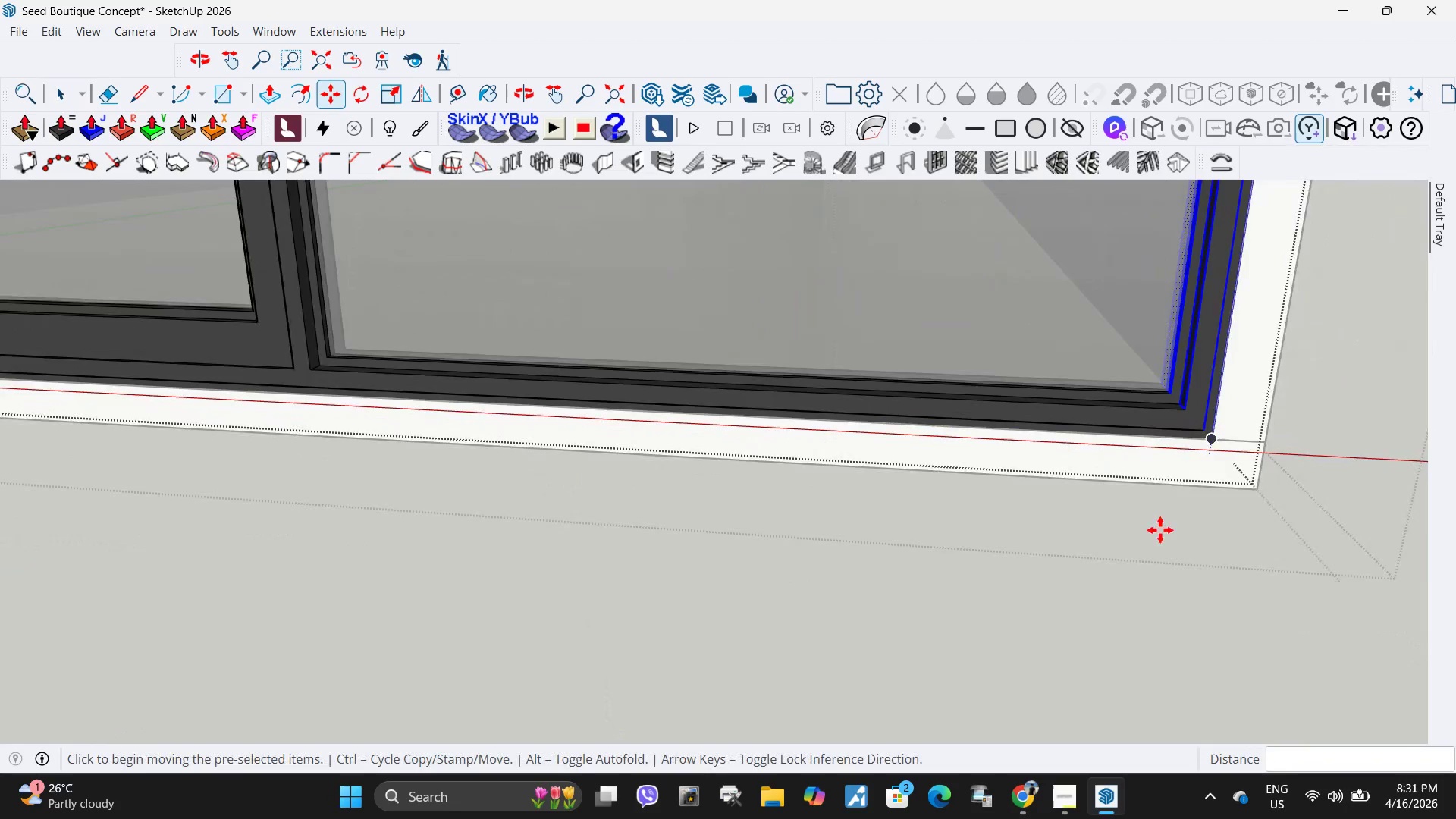 
scroll: coordinate [1148, 551], scroll_direction: down, amount: 27.0
 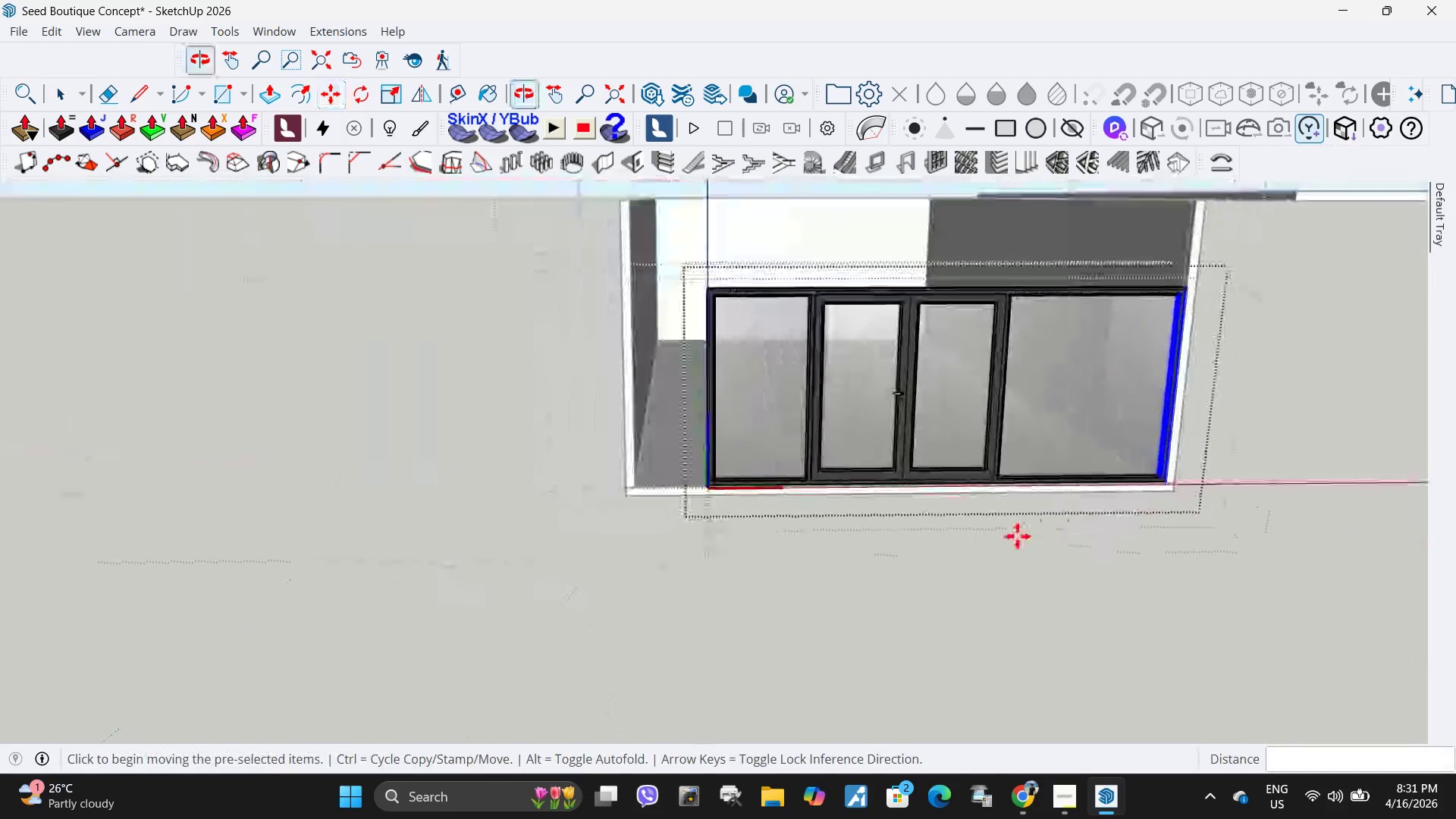 
key(Space)
 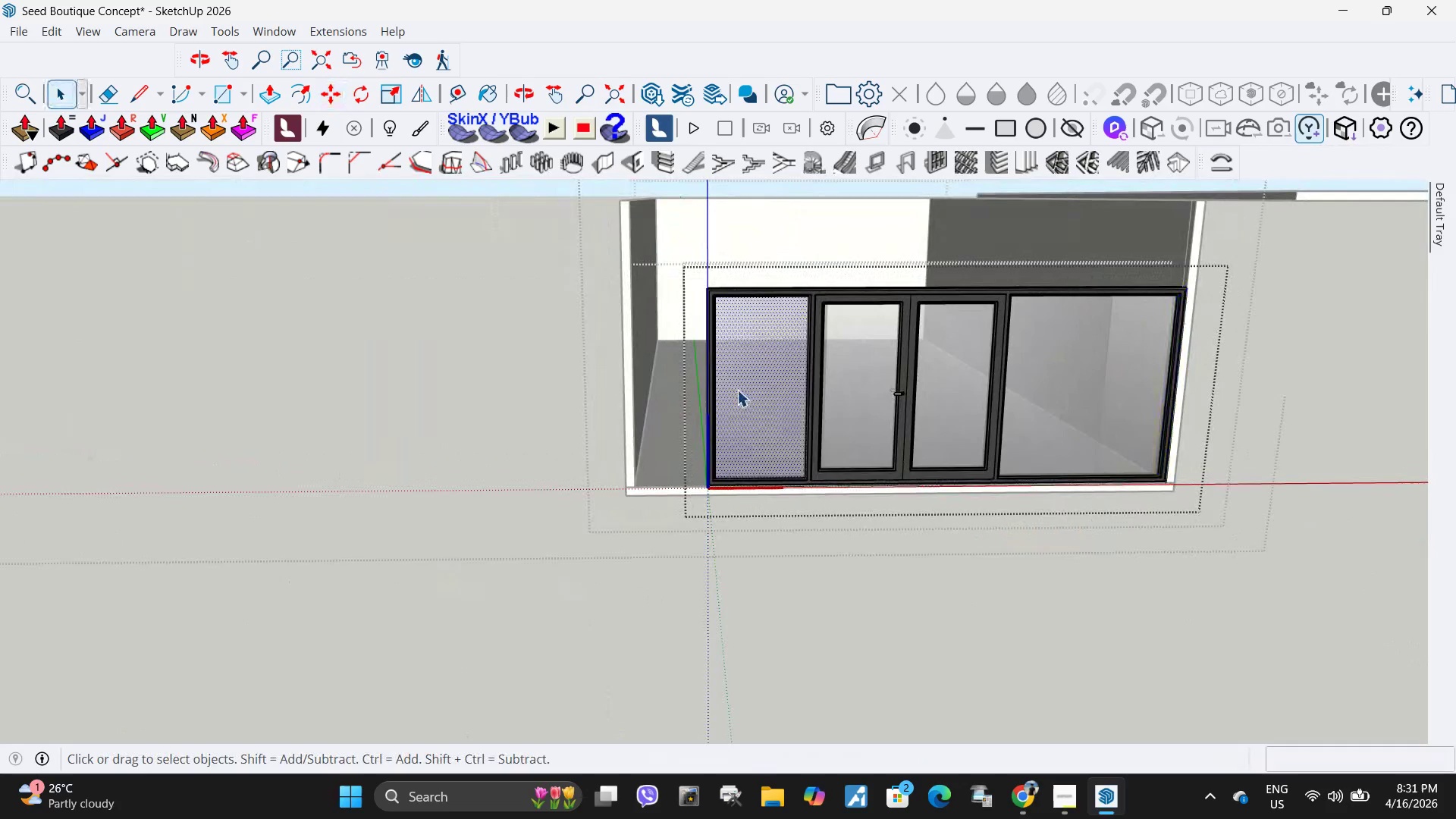 
double_click([737, 390])
 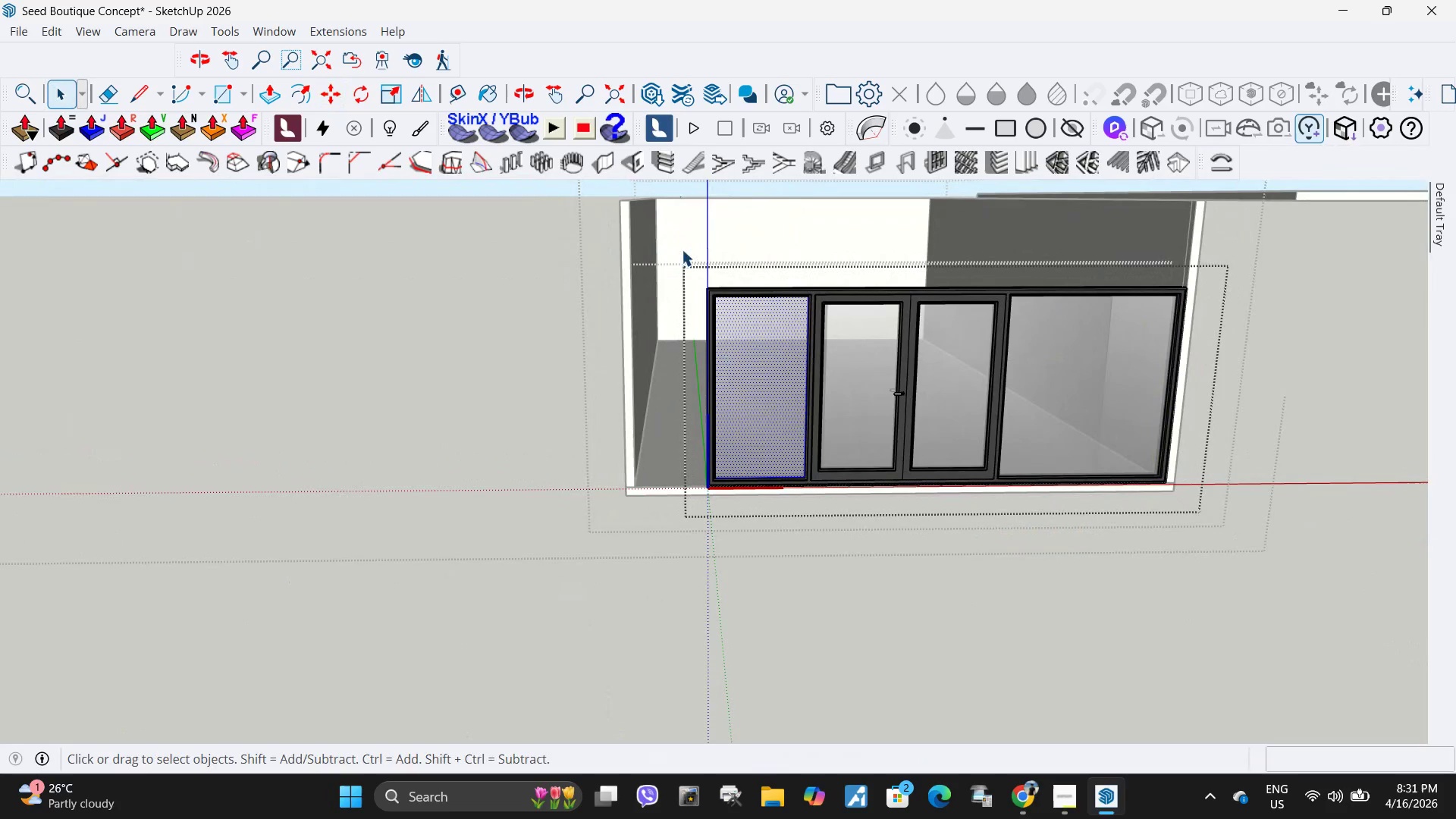 
left_click_drag(start_coordinate=[675, 252], to_coordinate=[760, 569])
 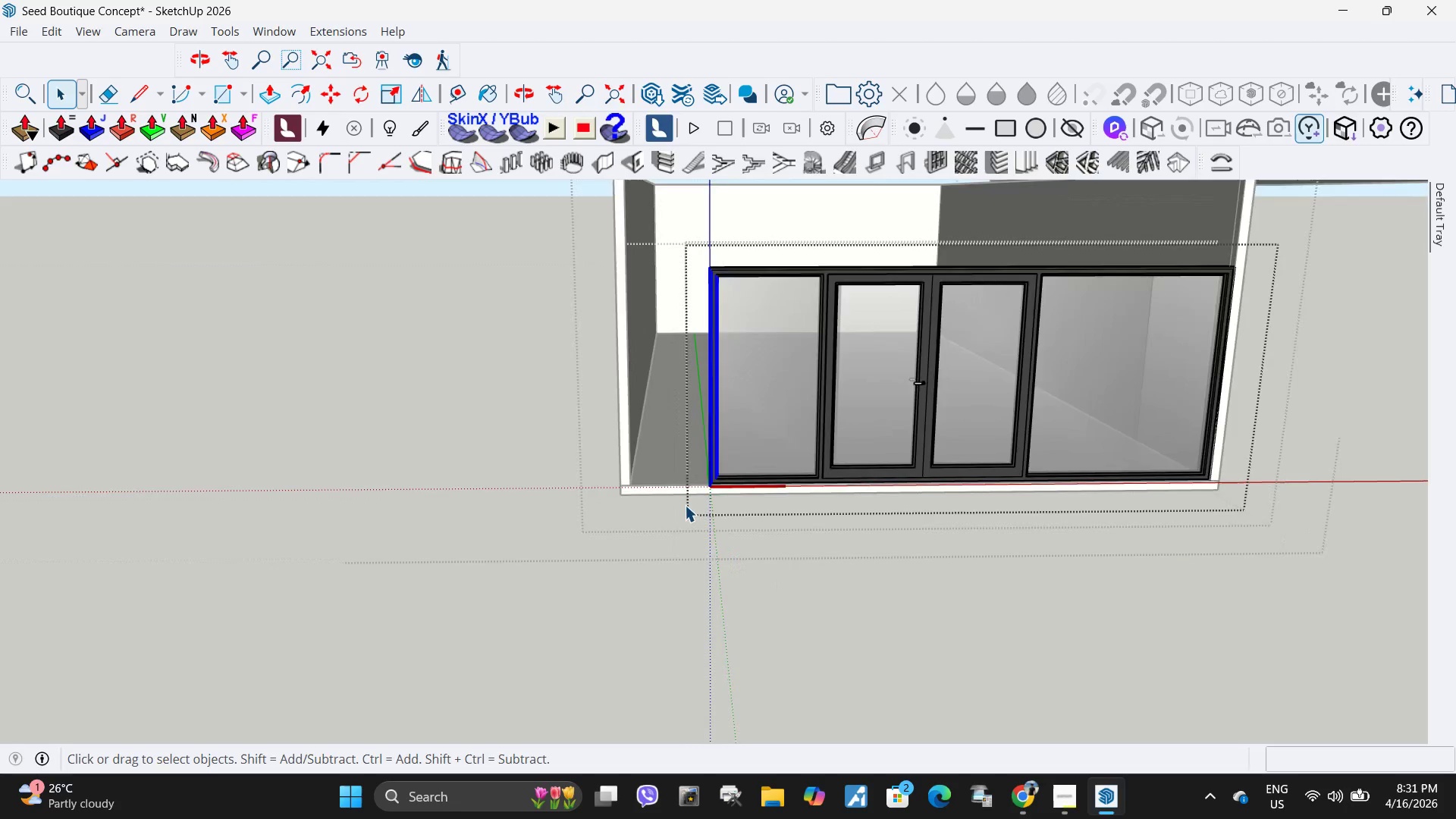 
scroll: coordinate [686, 493], scroll_direction: up, amount: 11.0
 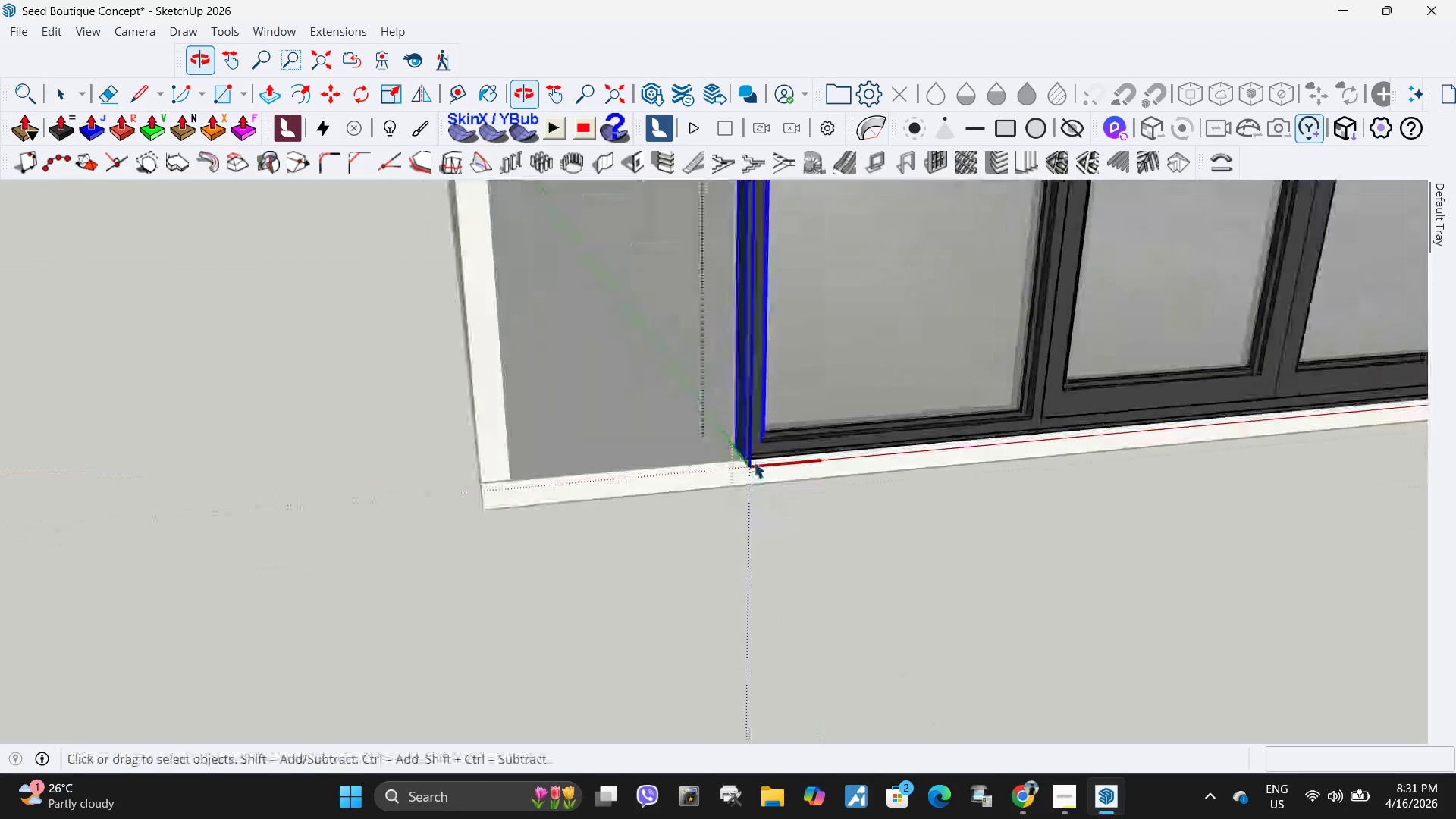 
key(M)
 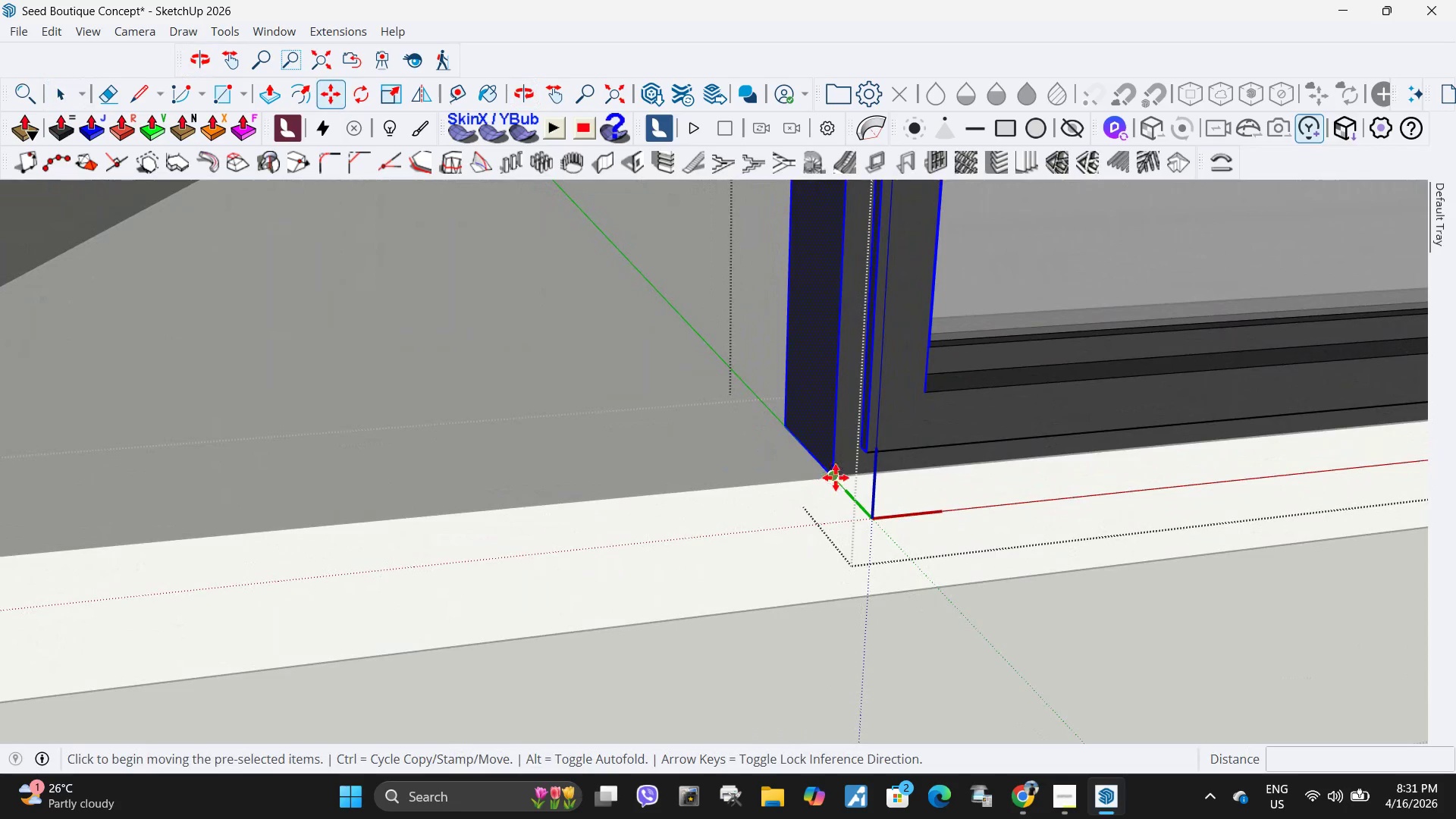 
scroll: coordinate [718, 460], scroll_direction: up, amount: 17.0
 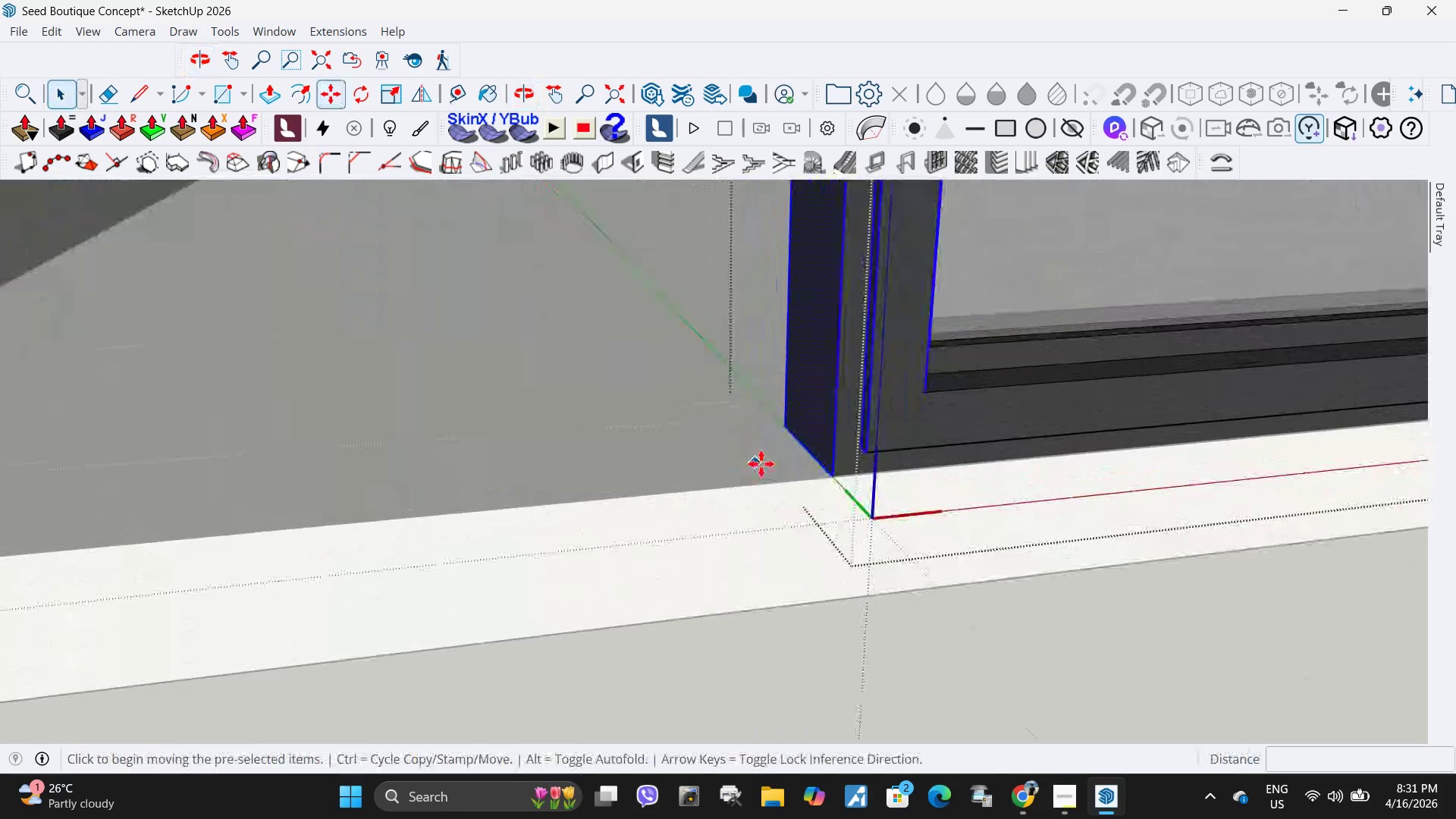 
left_click([836, 478])
 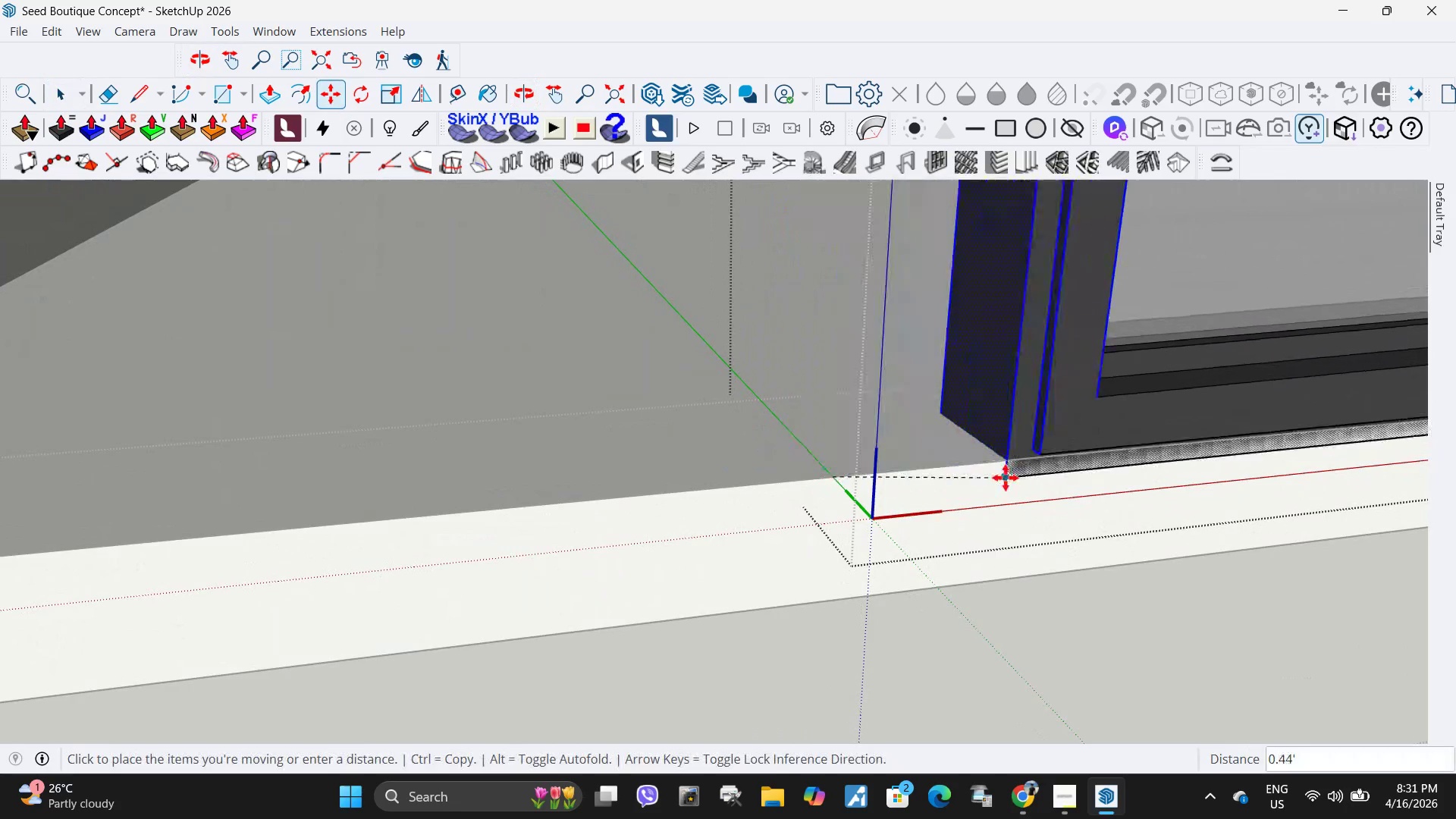 
scroll: coordinate [1034, 474], scroll_direction: down, amount: 11.0
 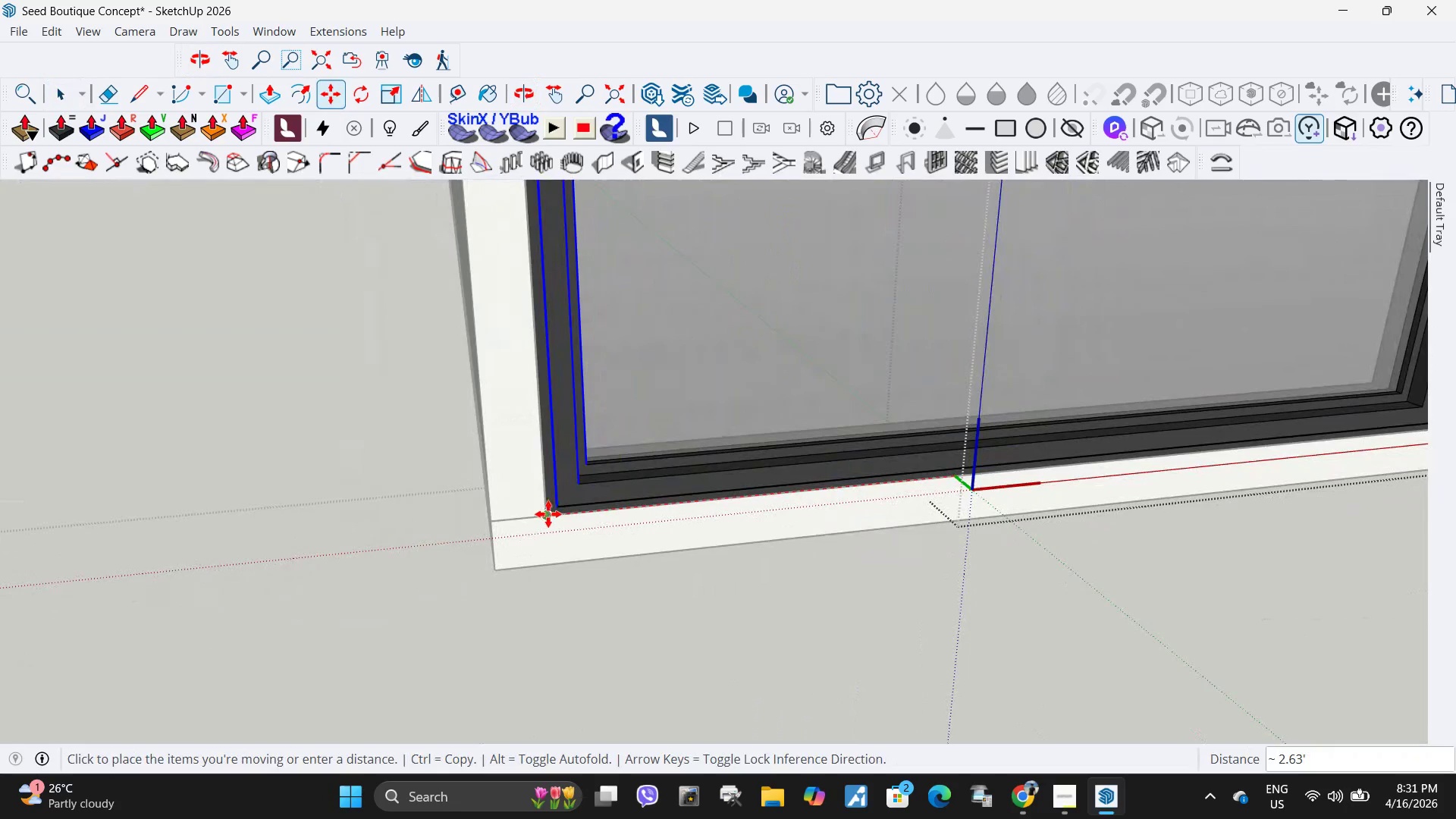 
left_click([547, 514])
 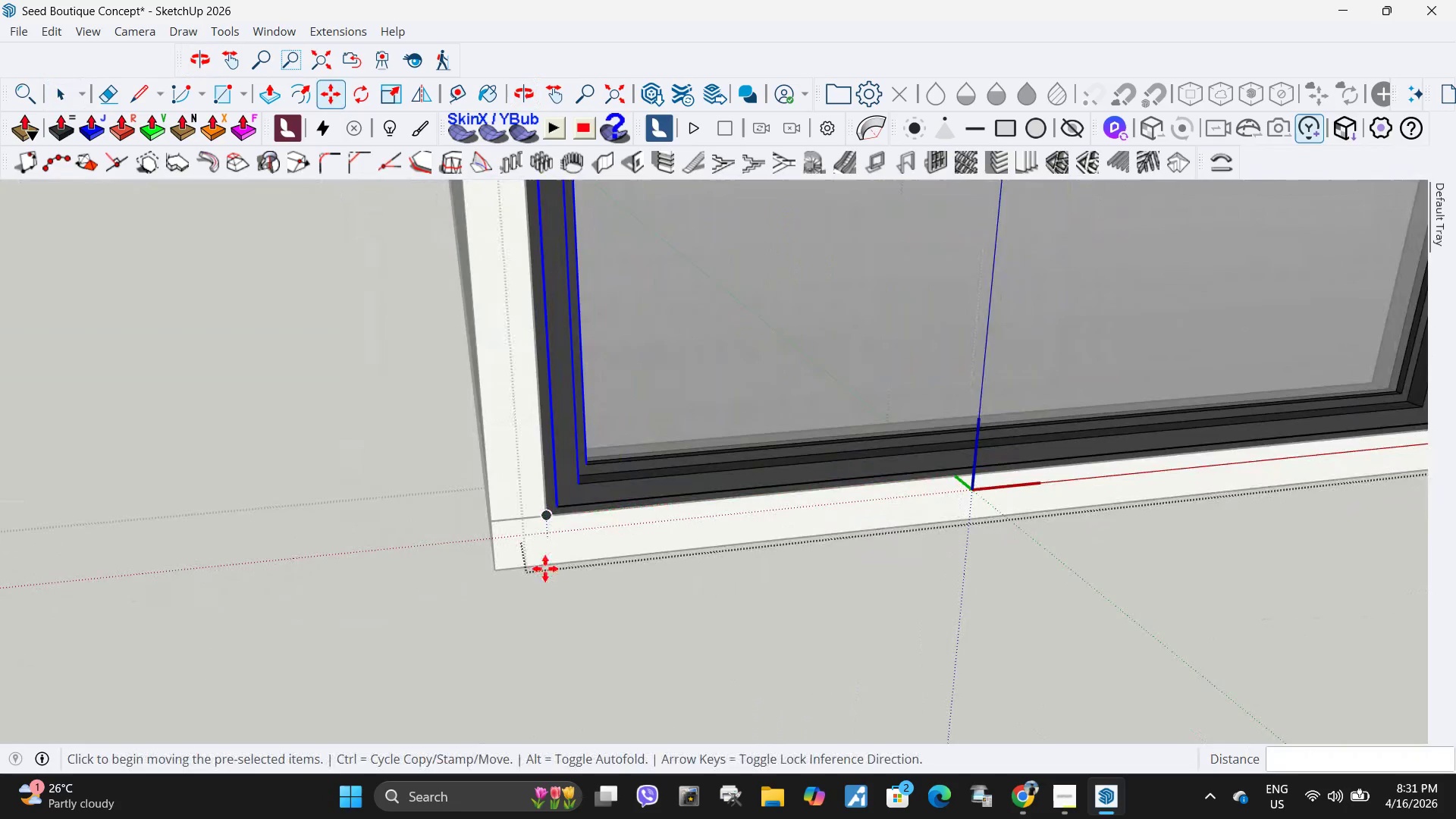 
key(Space)
 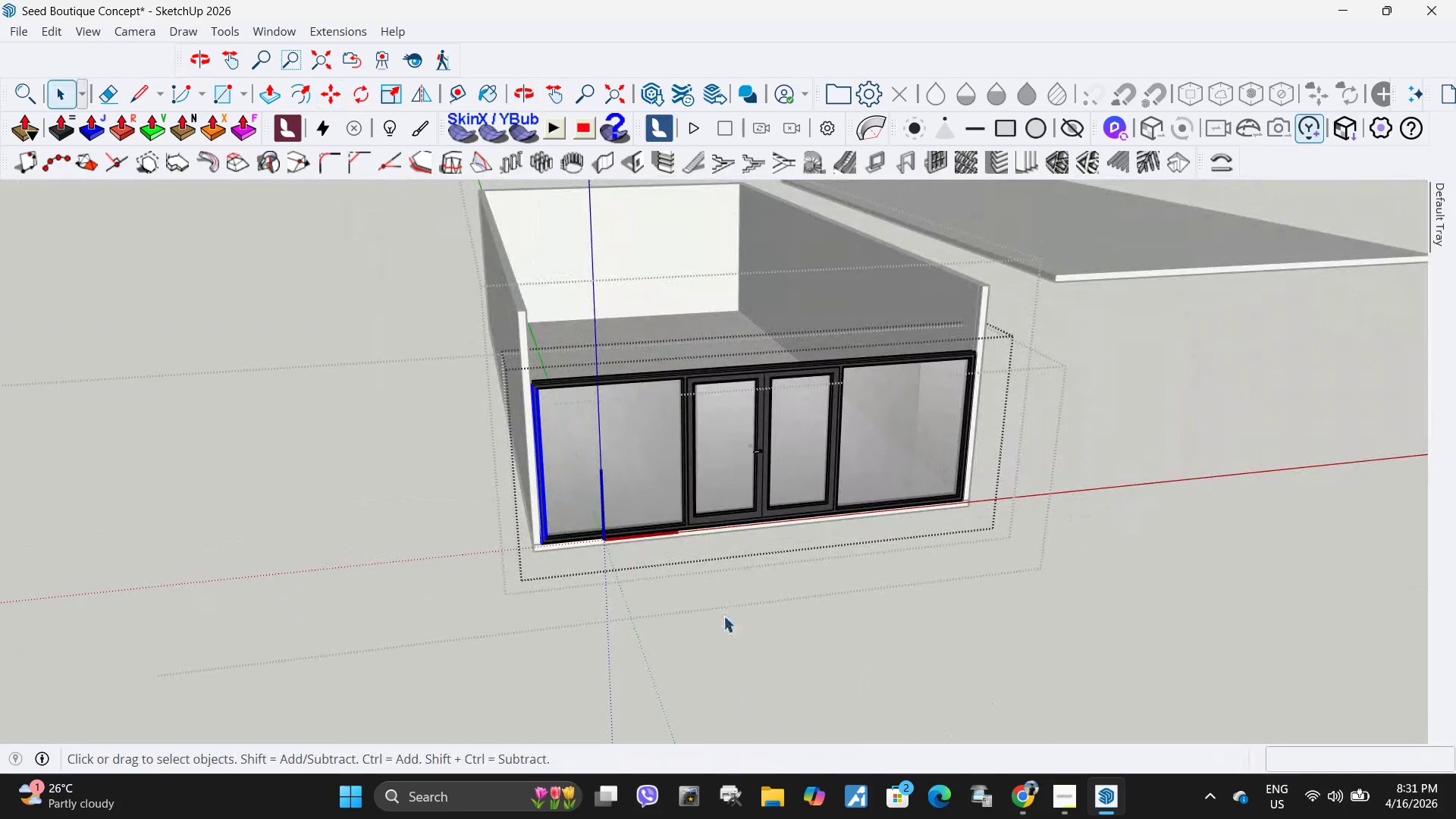 
scroll: coordinate [522, 538], scroll_direction: down, amount: 25.0
 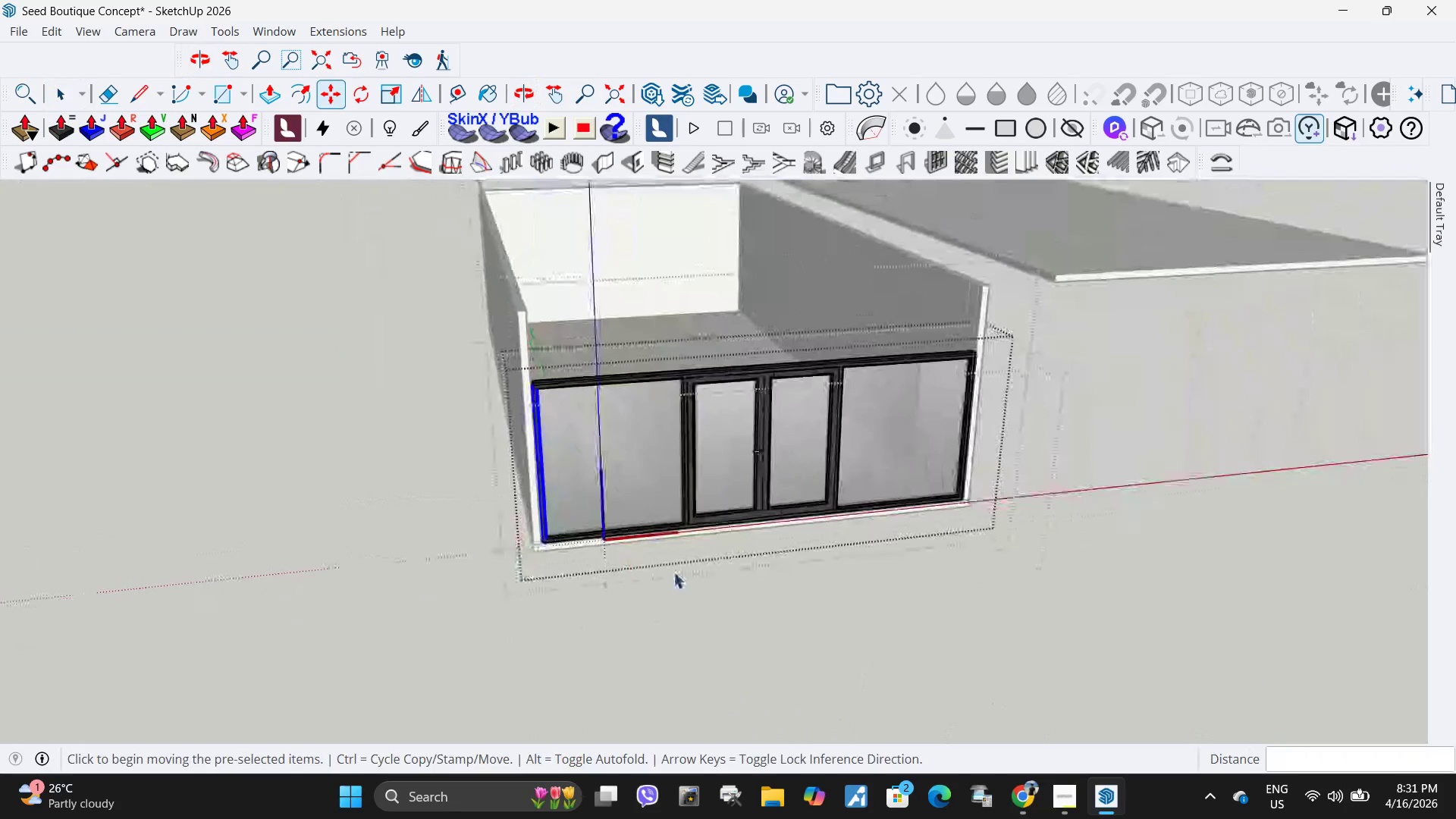 
left_click([723, 616])
 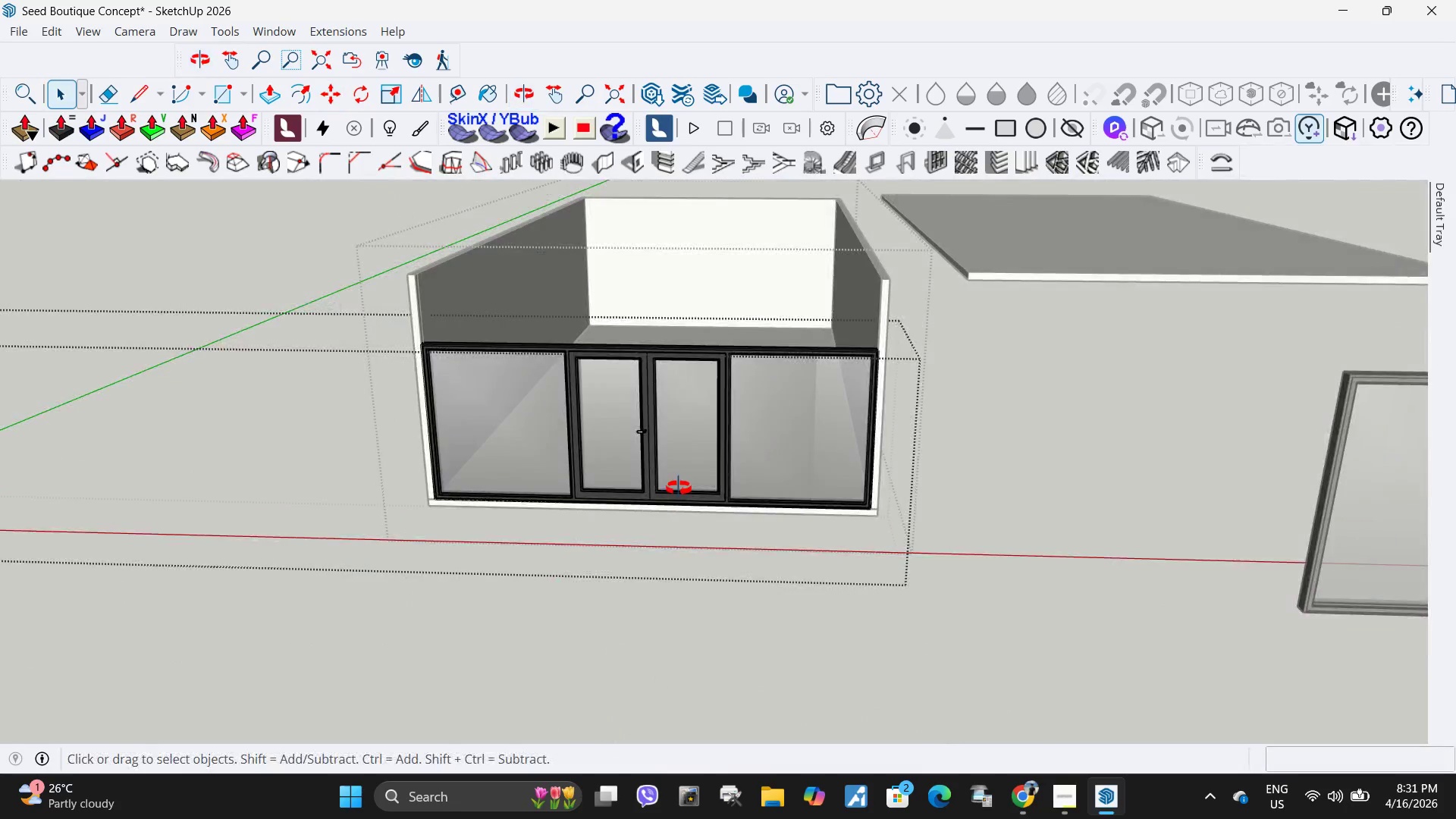 
scroll: coordinate [387, 394], scroll_direction: up, amount: 4.0
 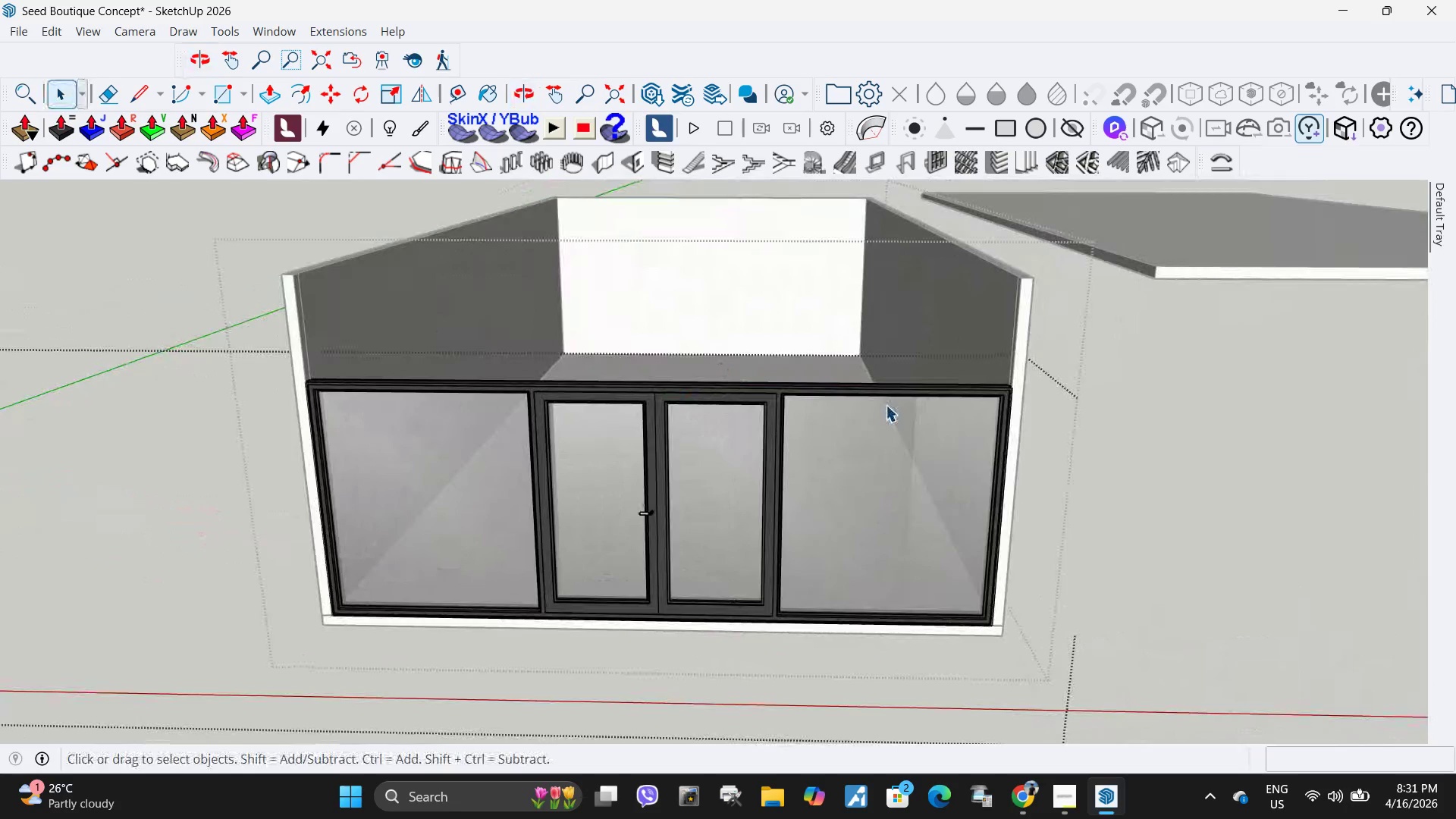 
scroll: coordinate [890, 405], scroll_direction: down, amount: 3.0
 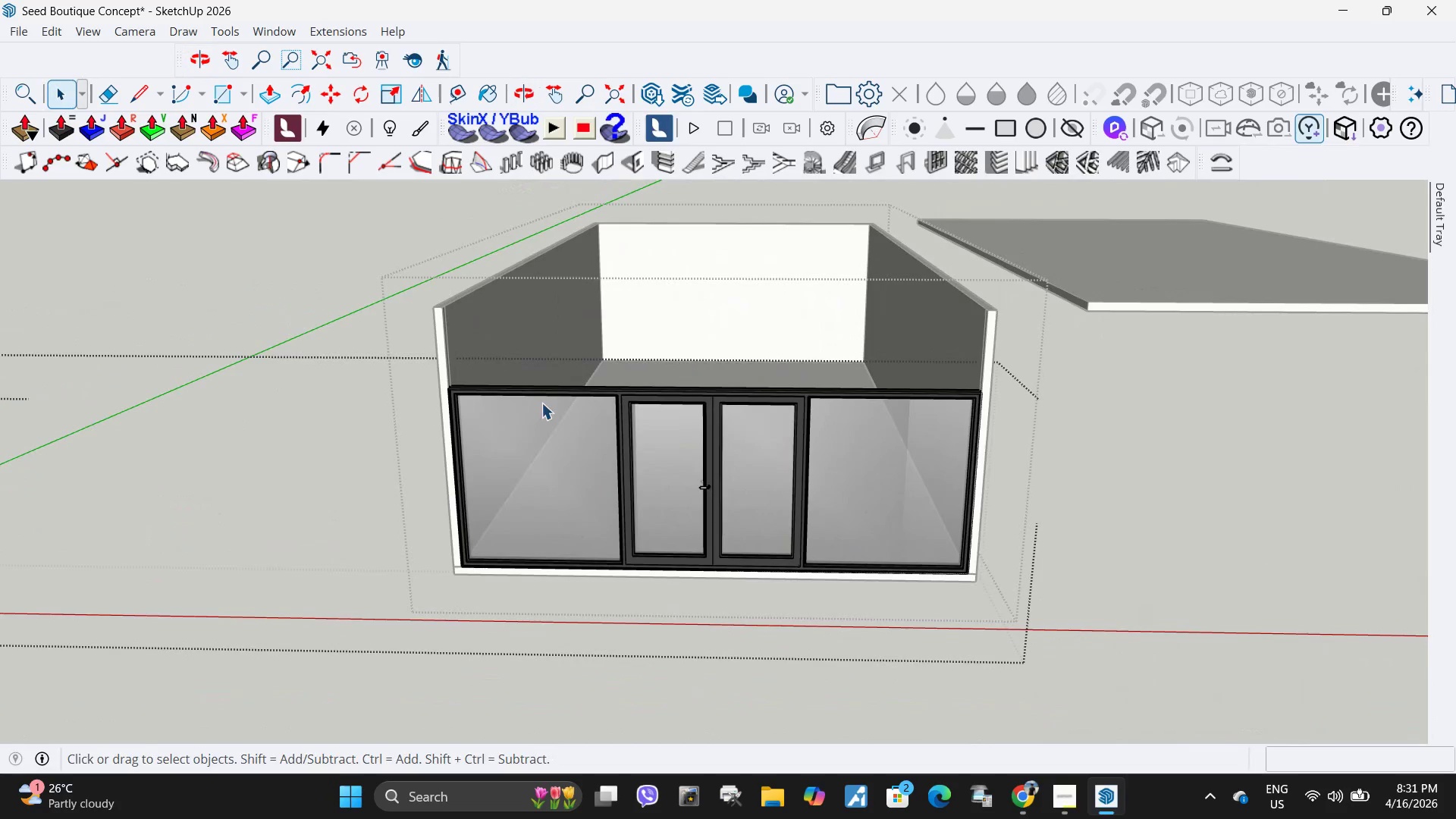 
double_click([552, 400])
 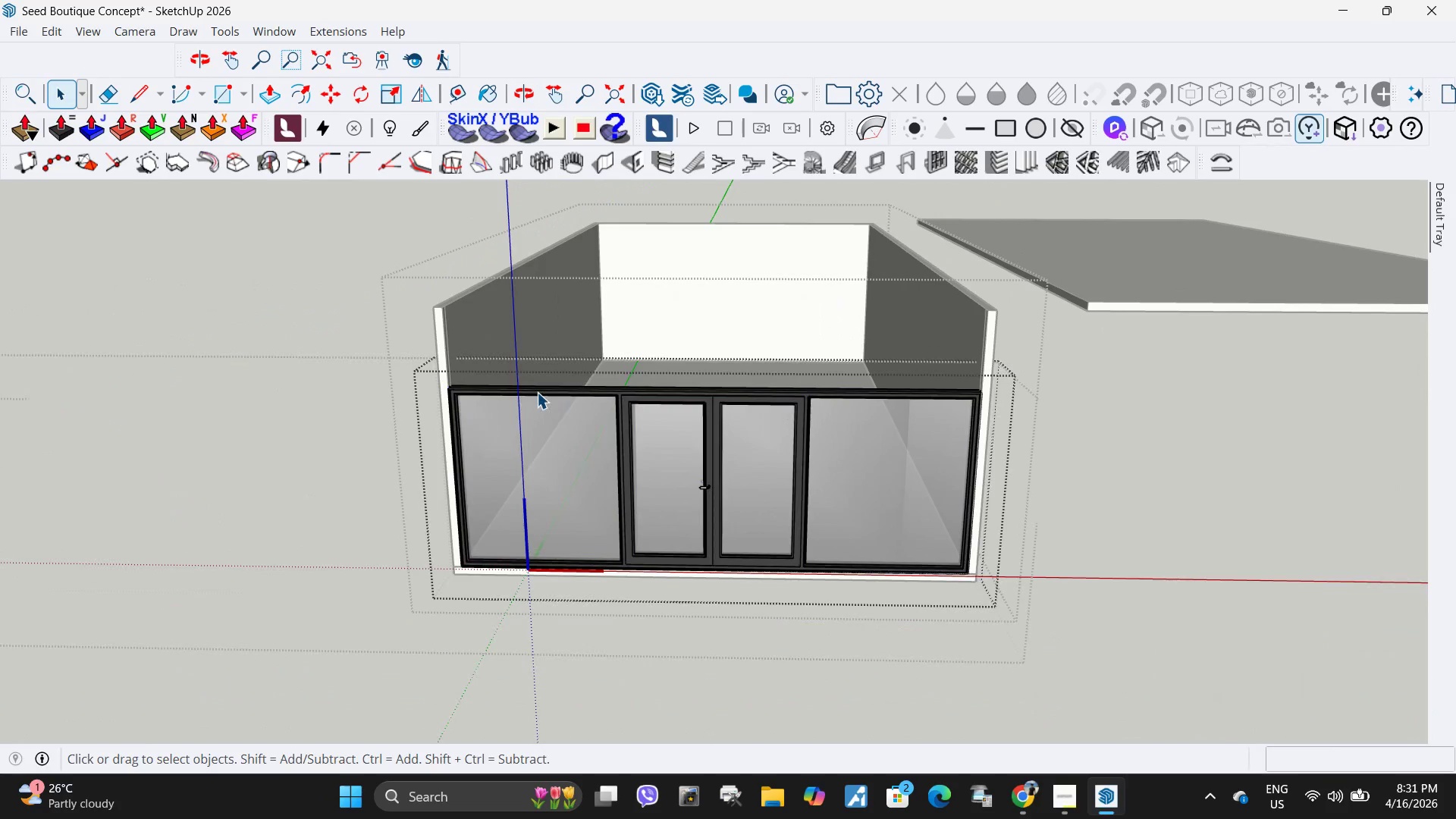 
triple_click([529, 387])
 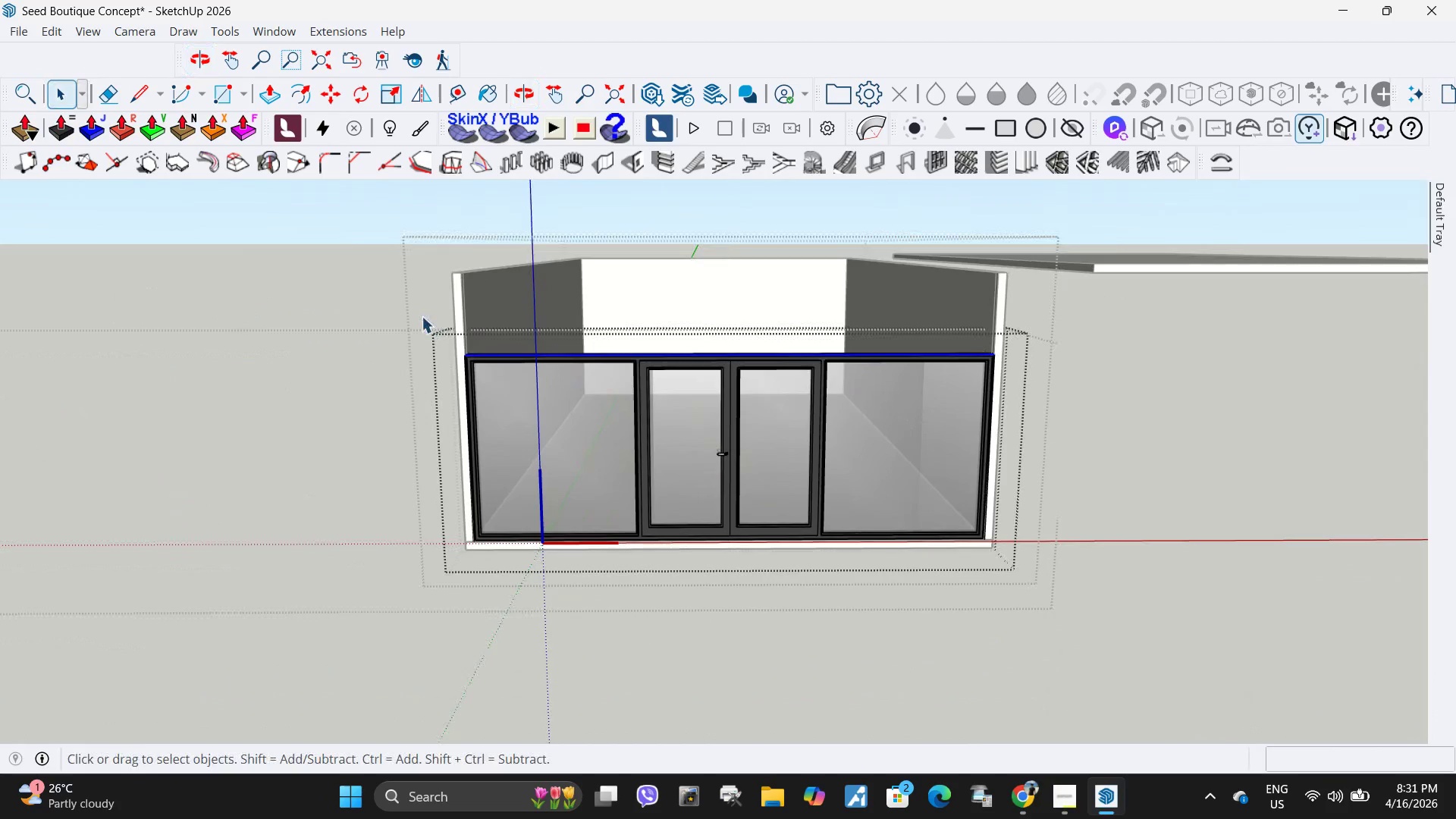 
left_click_drag(start_coordinate=[419, 315], to_coordinate=[548, 416])
 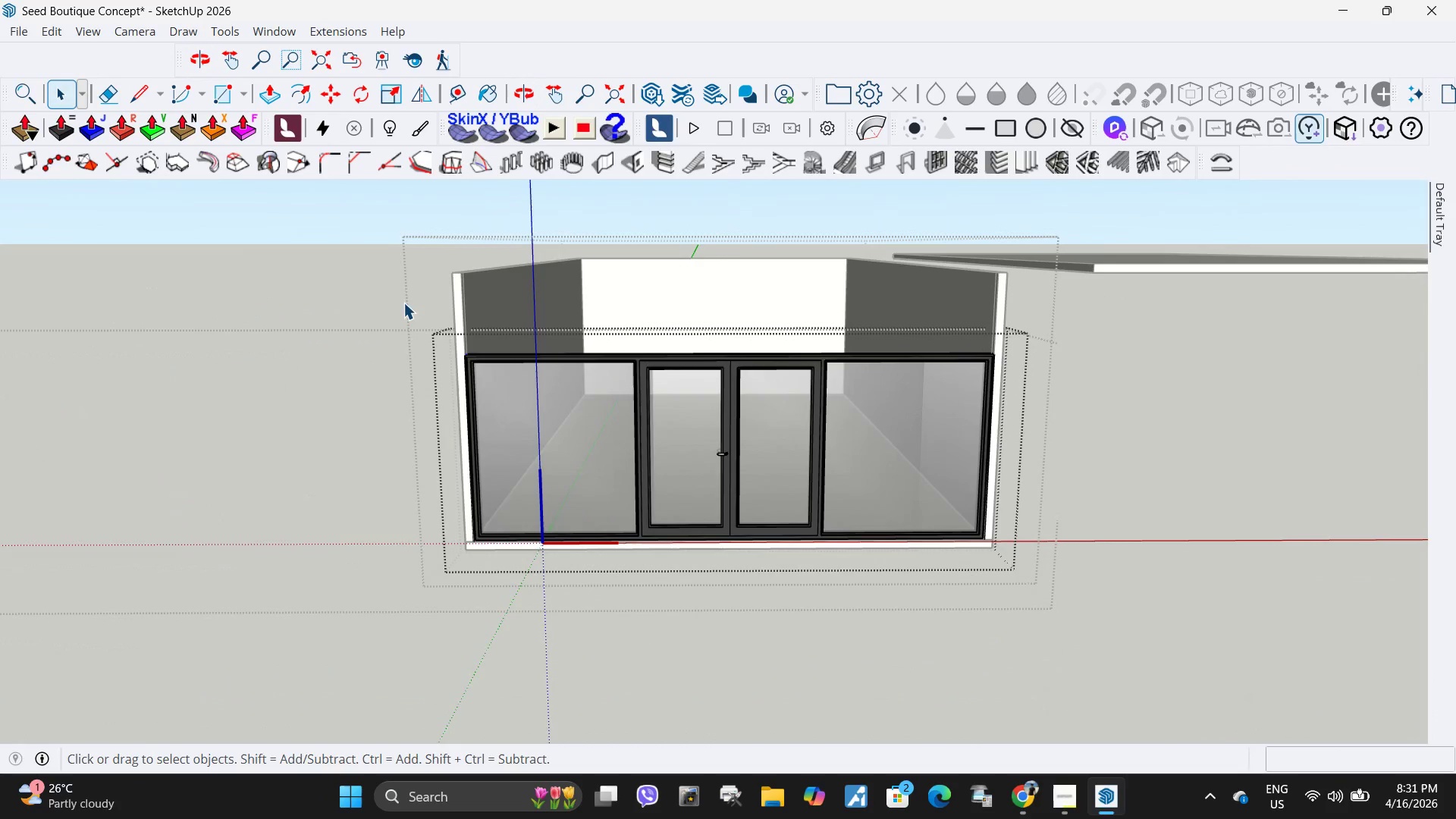 
left_click_drag(start_coordinate=[403, 303], to_coordinate=[1082, 391])
 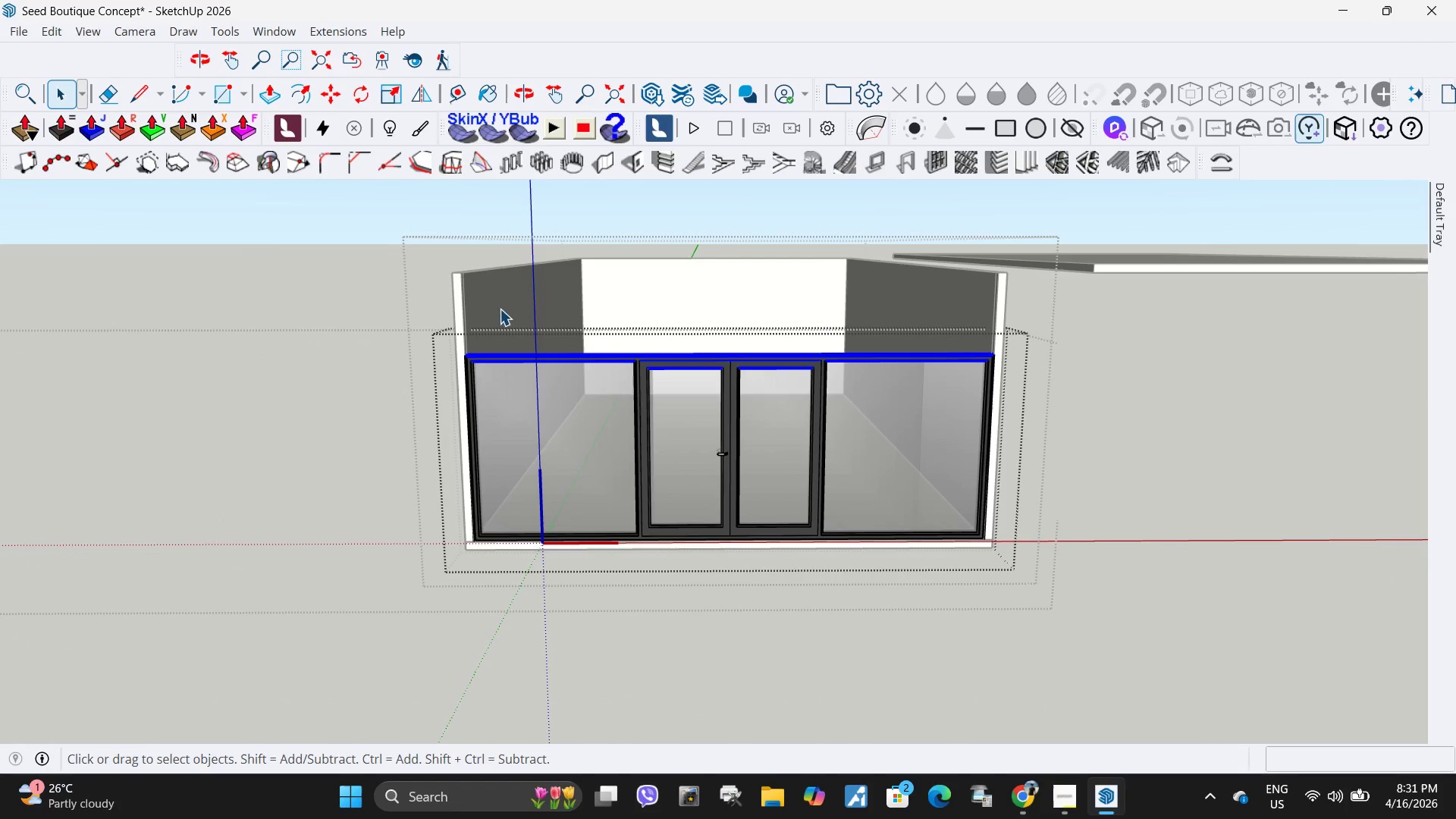 
scroll: coordinate [497, 332], scroll_direction: up, amount: 4.0
 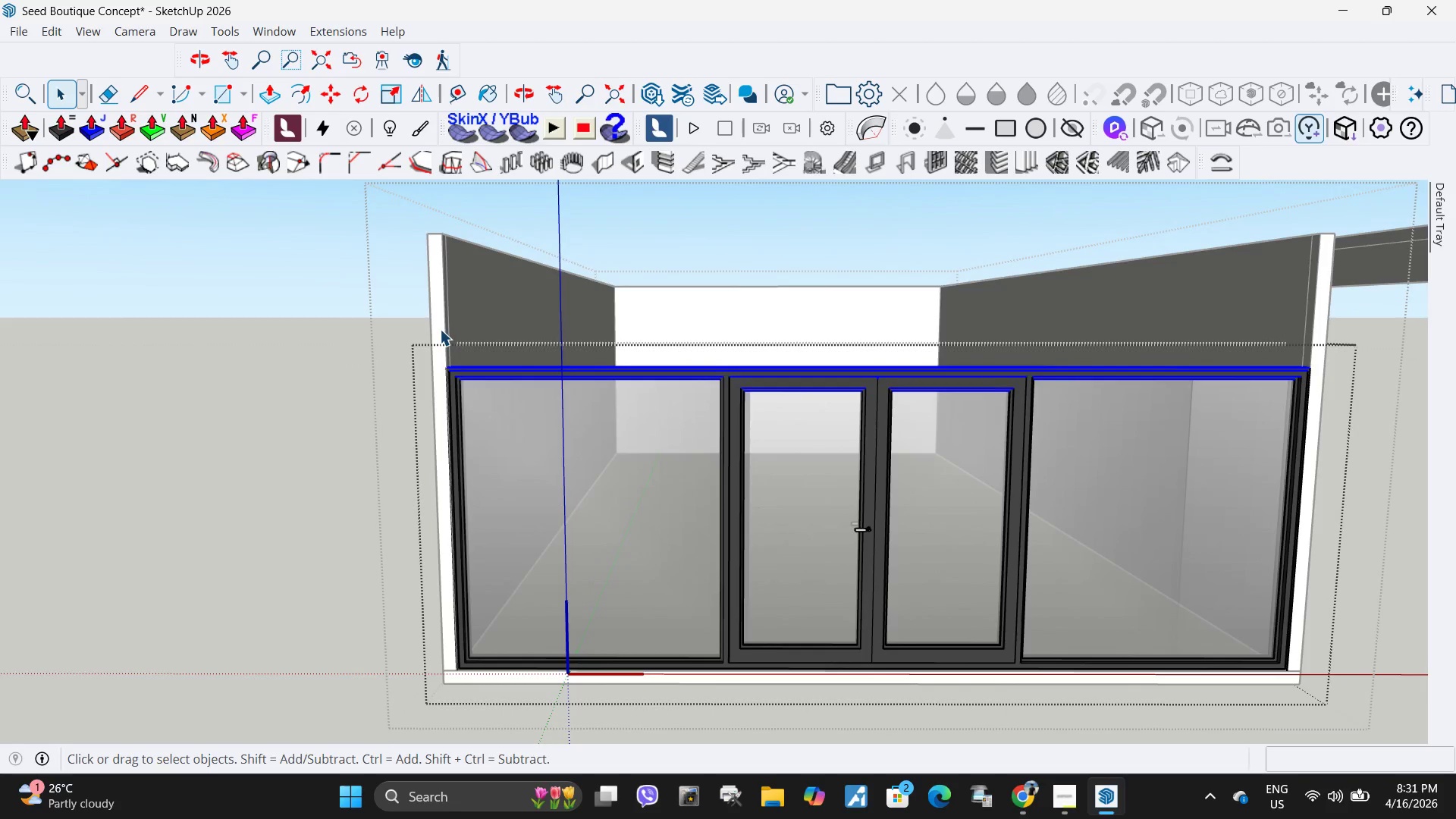 
left_click([587, 554])
 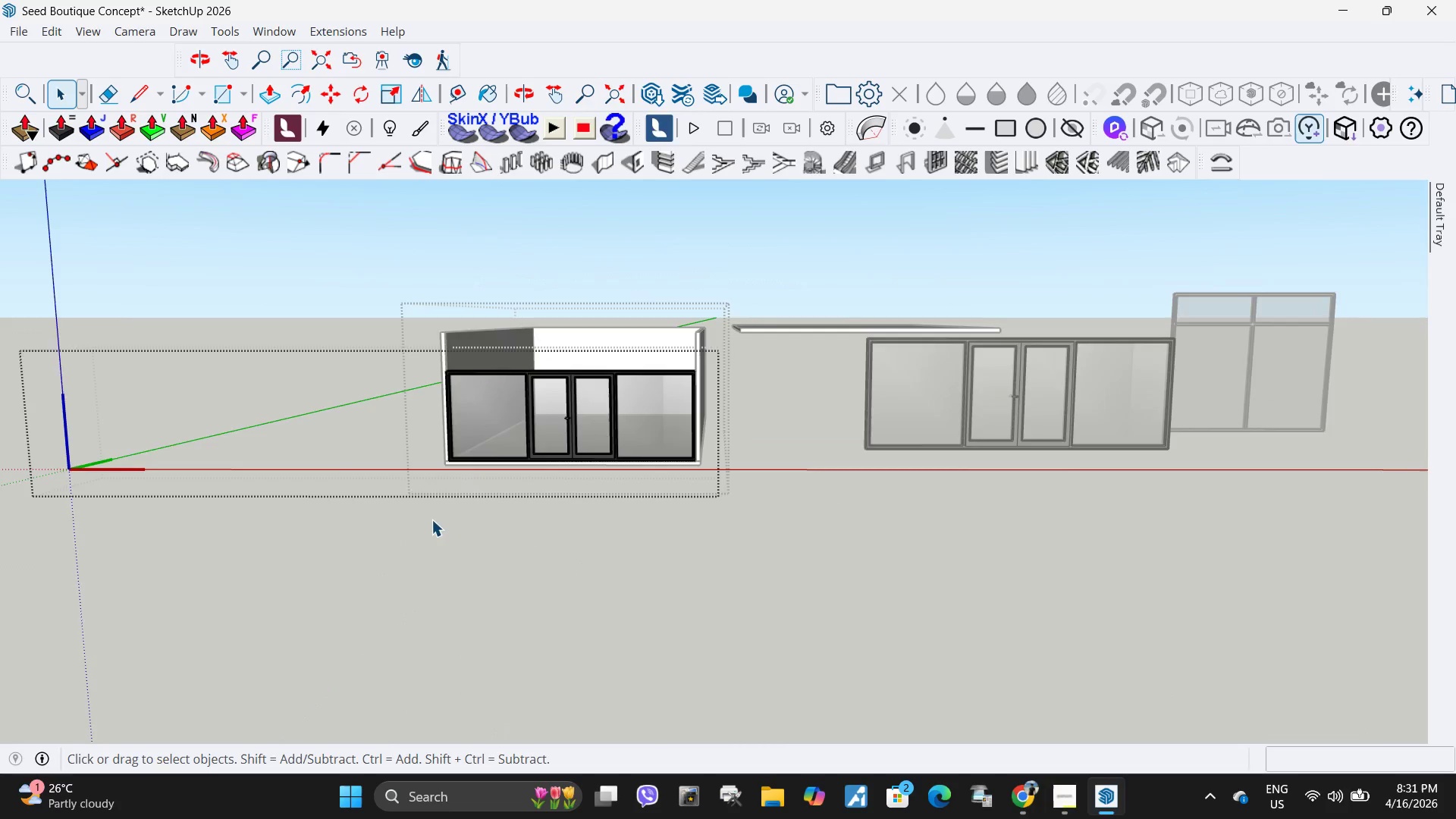 
scroll: coordinate [431, 519], scroll_direction: down, amount: 18.0
 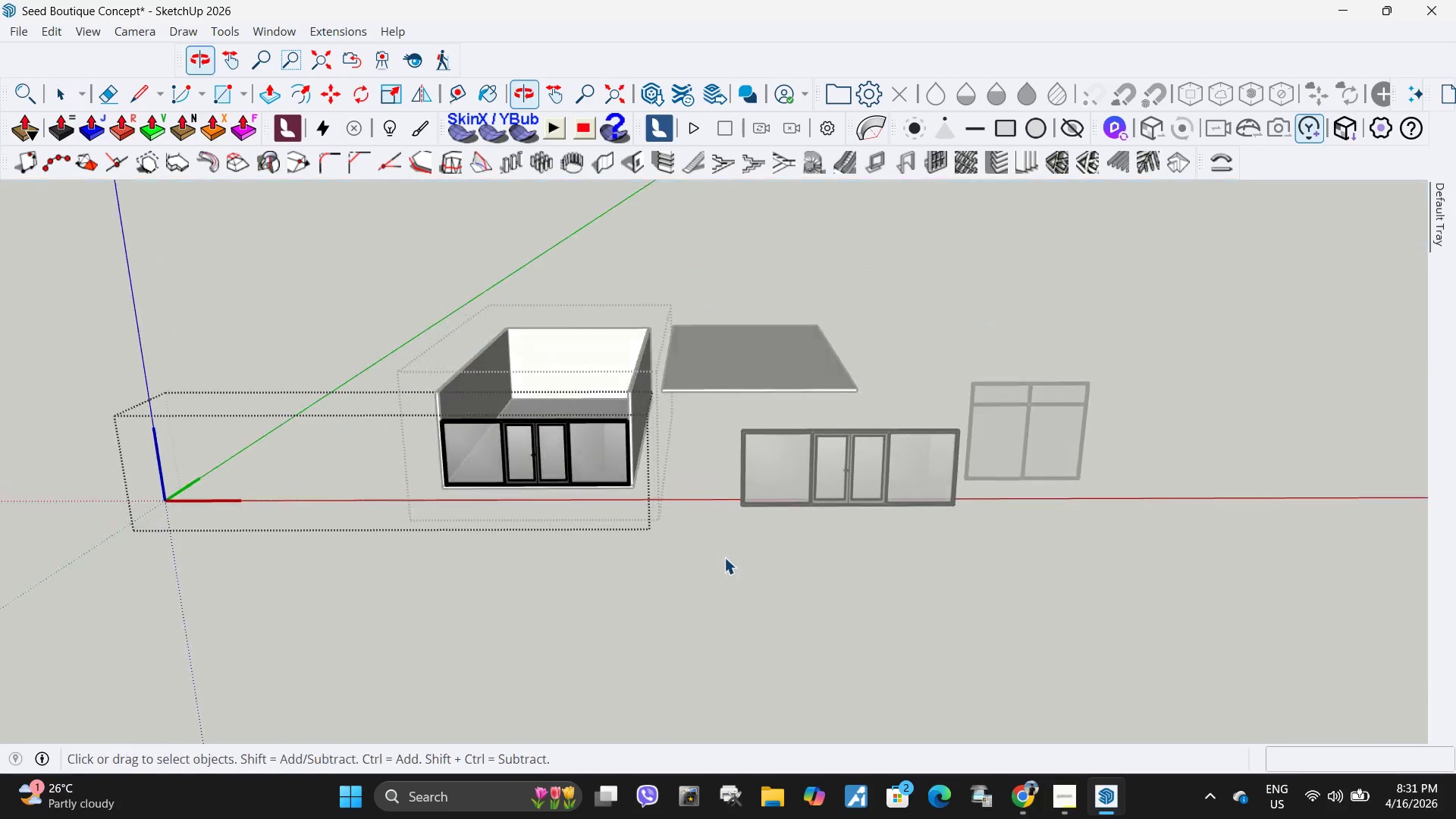 
key(Escape)
 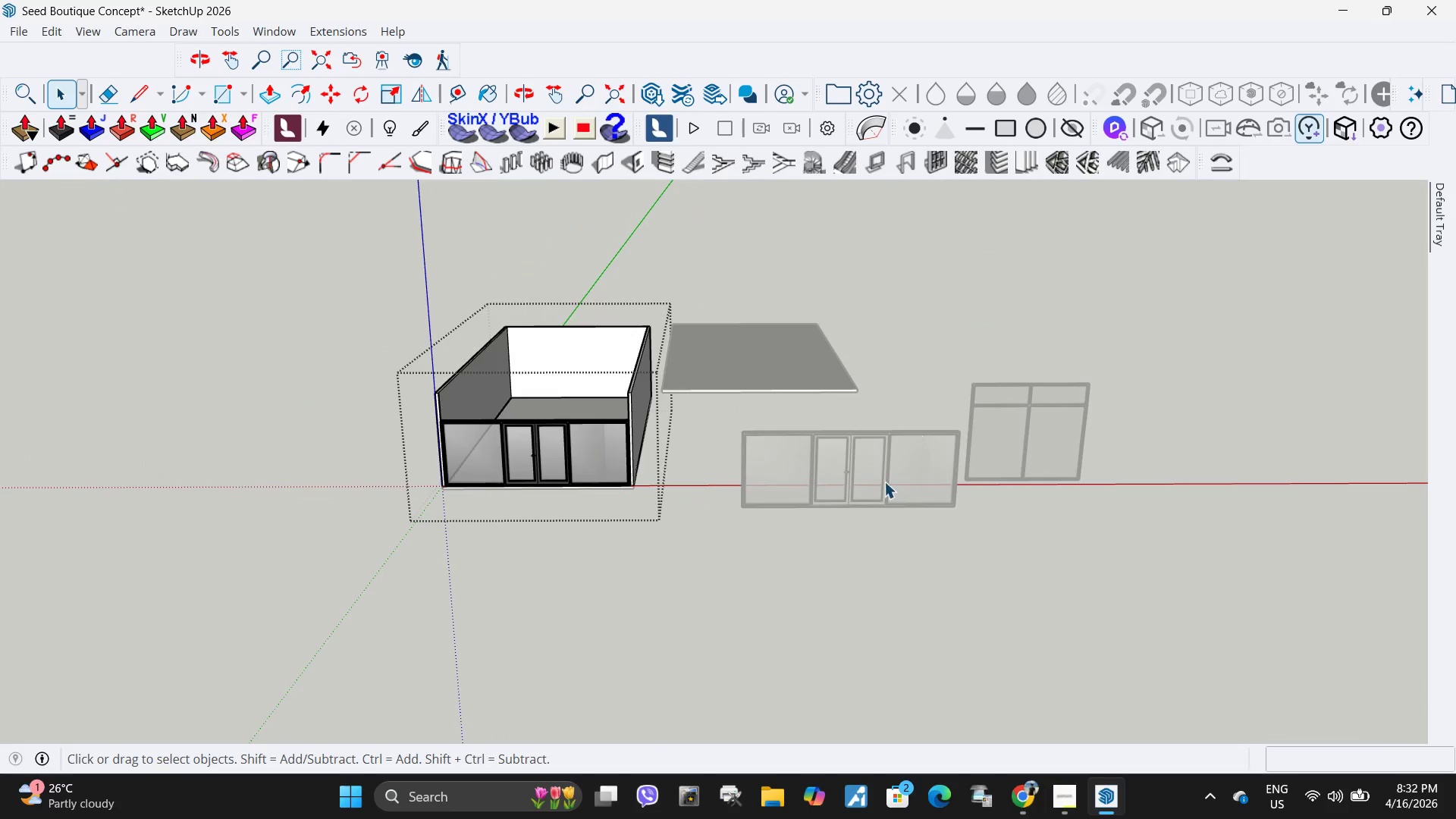 
key(Escape)
 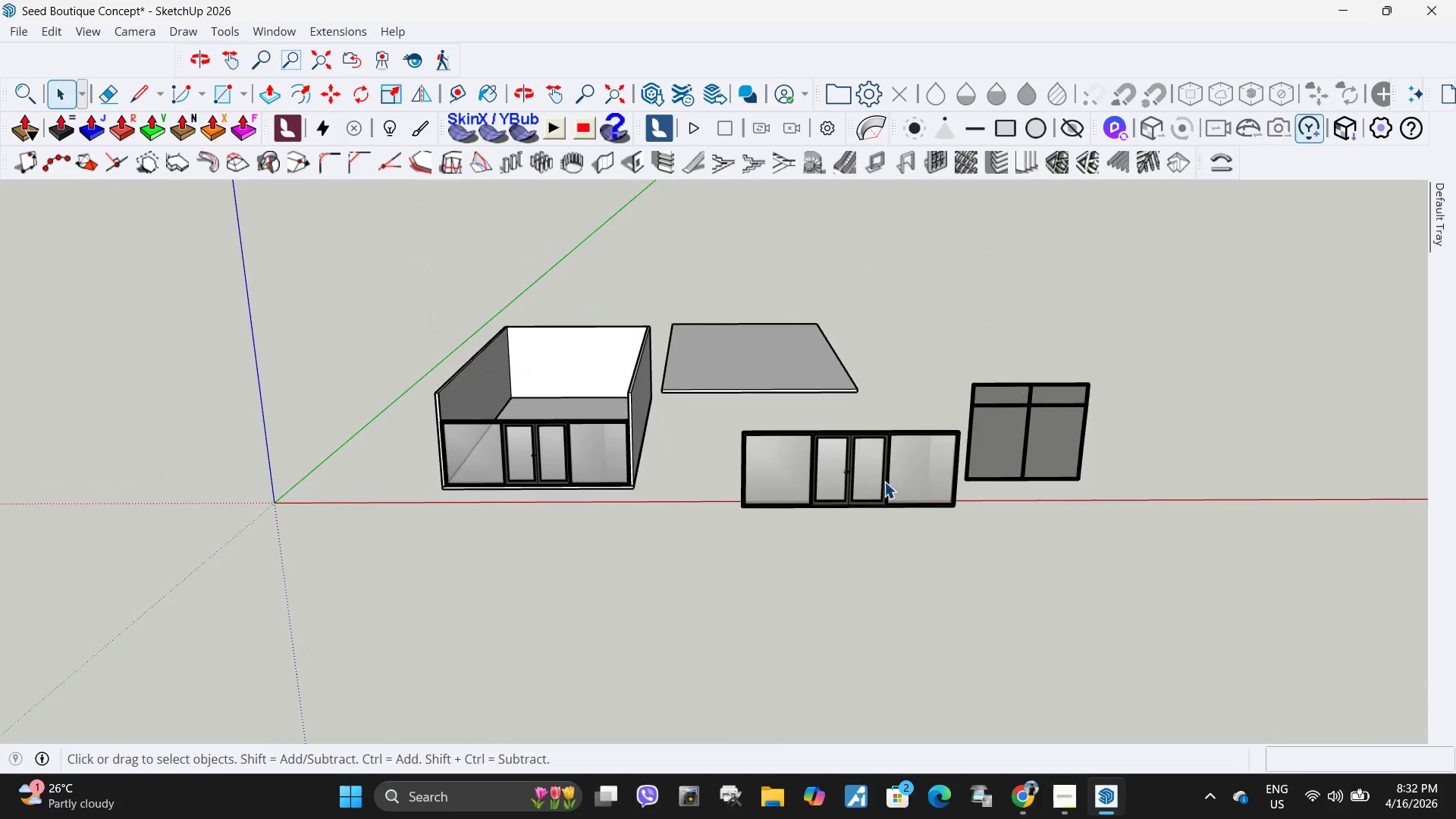 
double_click([884, 482])
 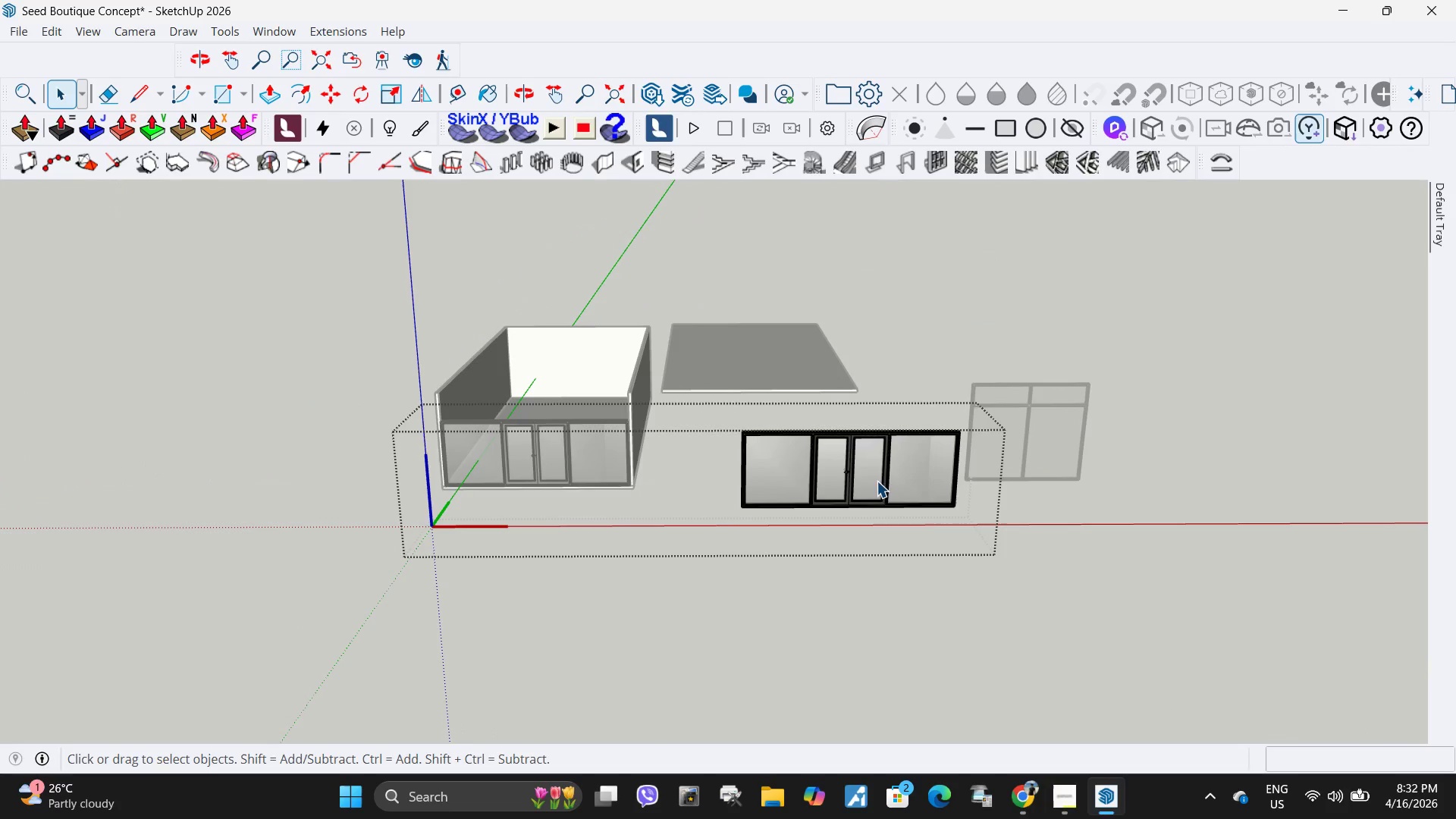 
triple_click([877, 481])
 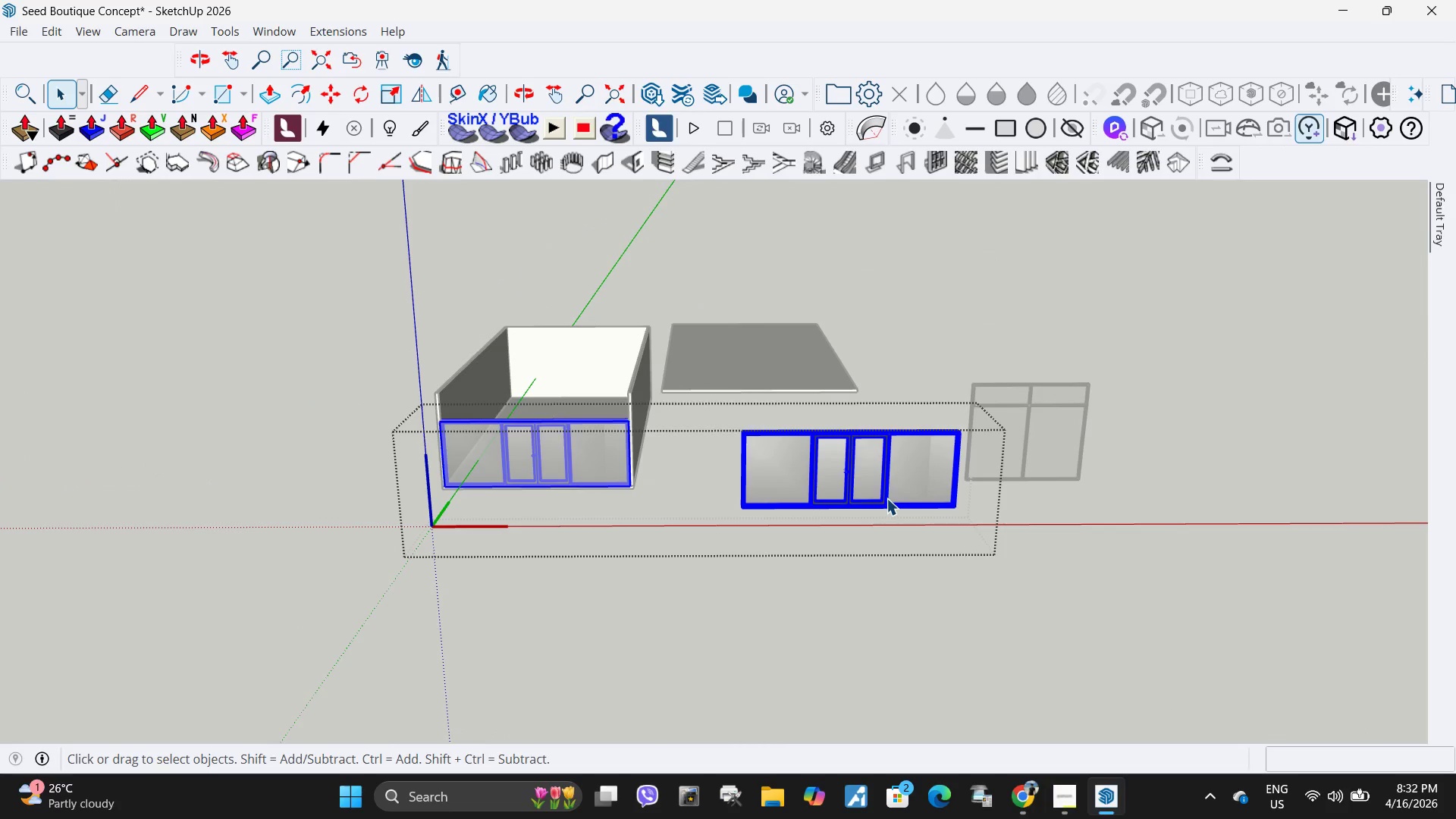 
key(Escape)
 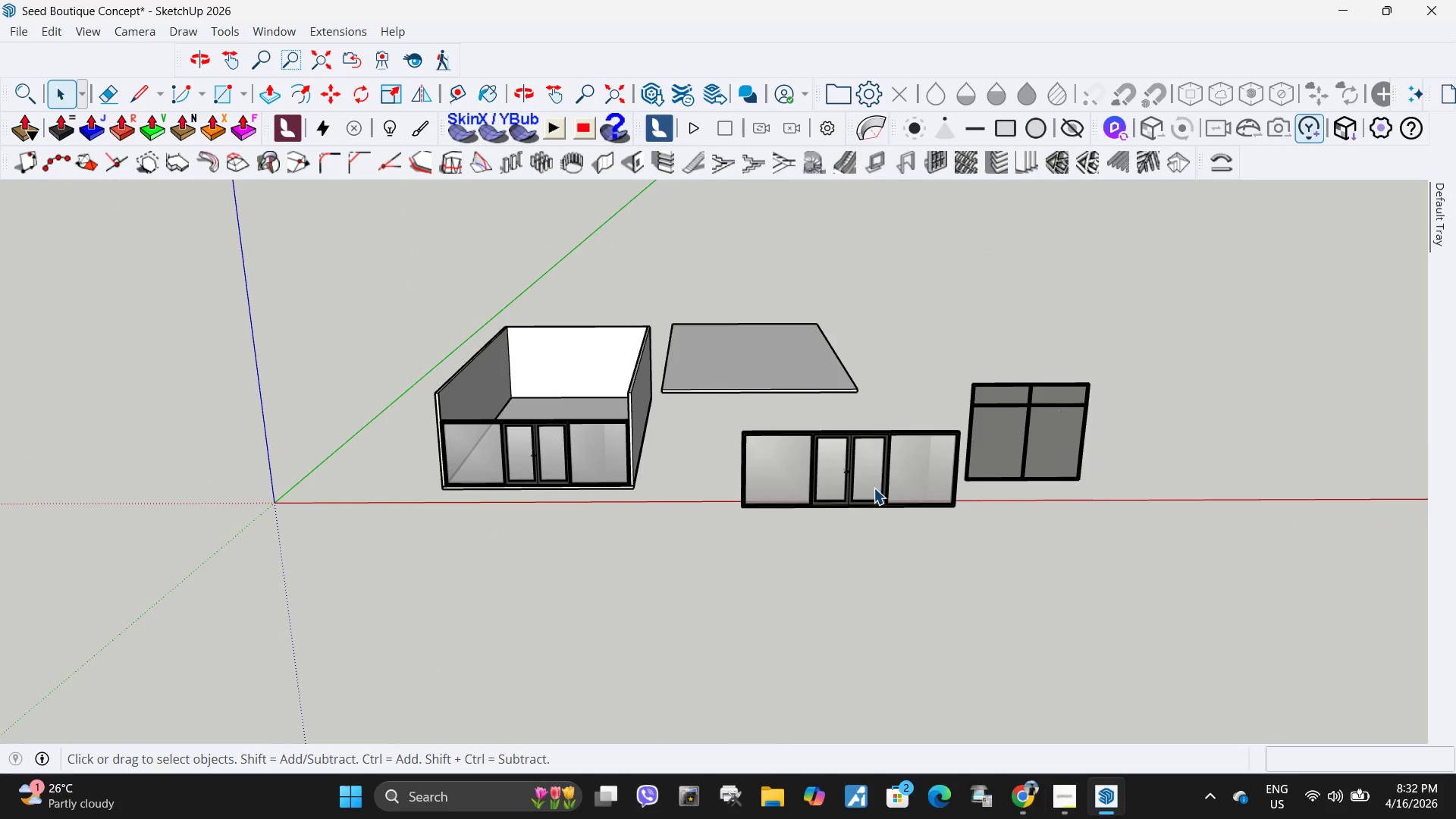 
left_click([874, 488])
 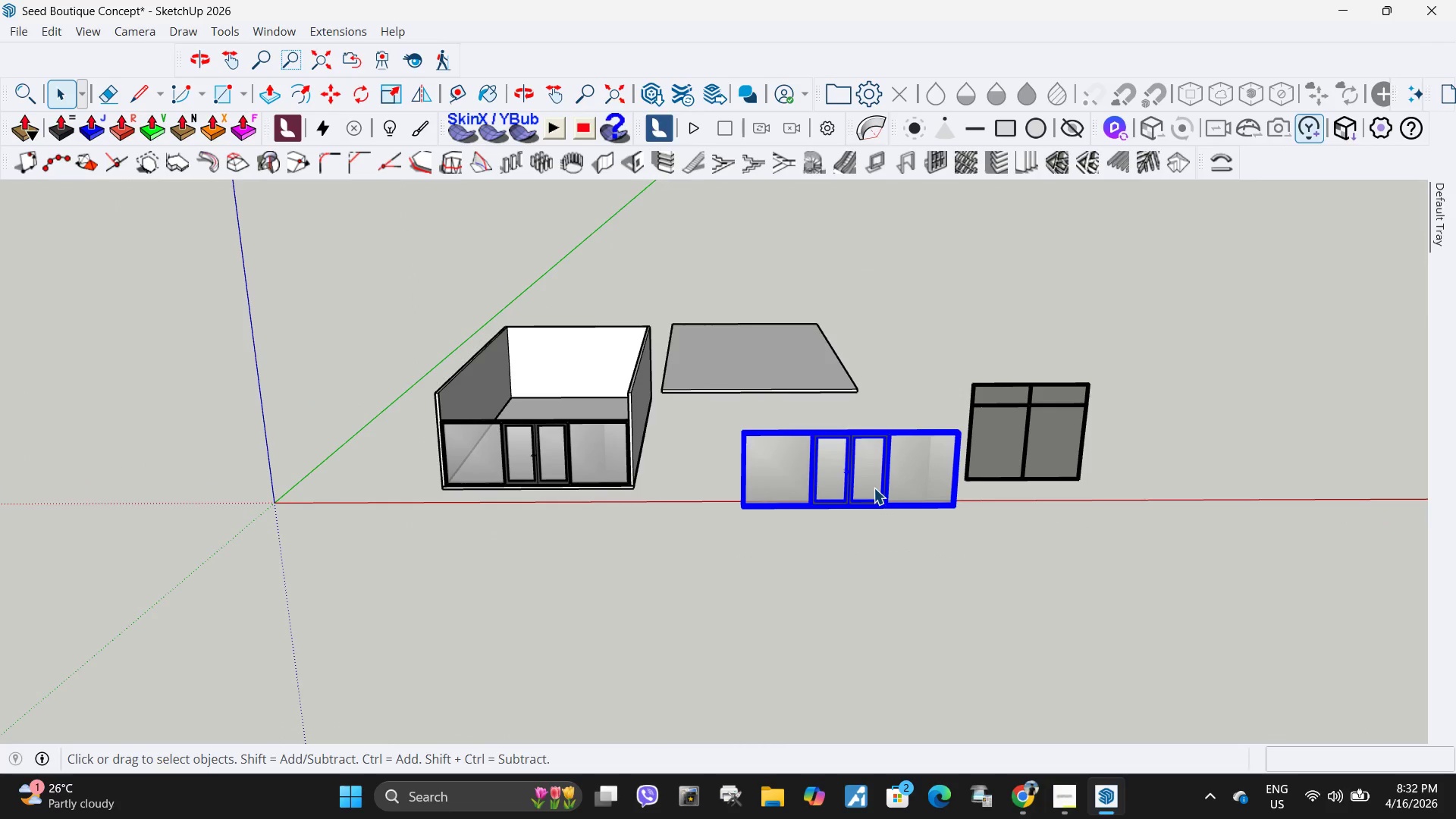 
key(Delete)
 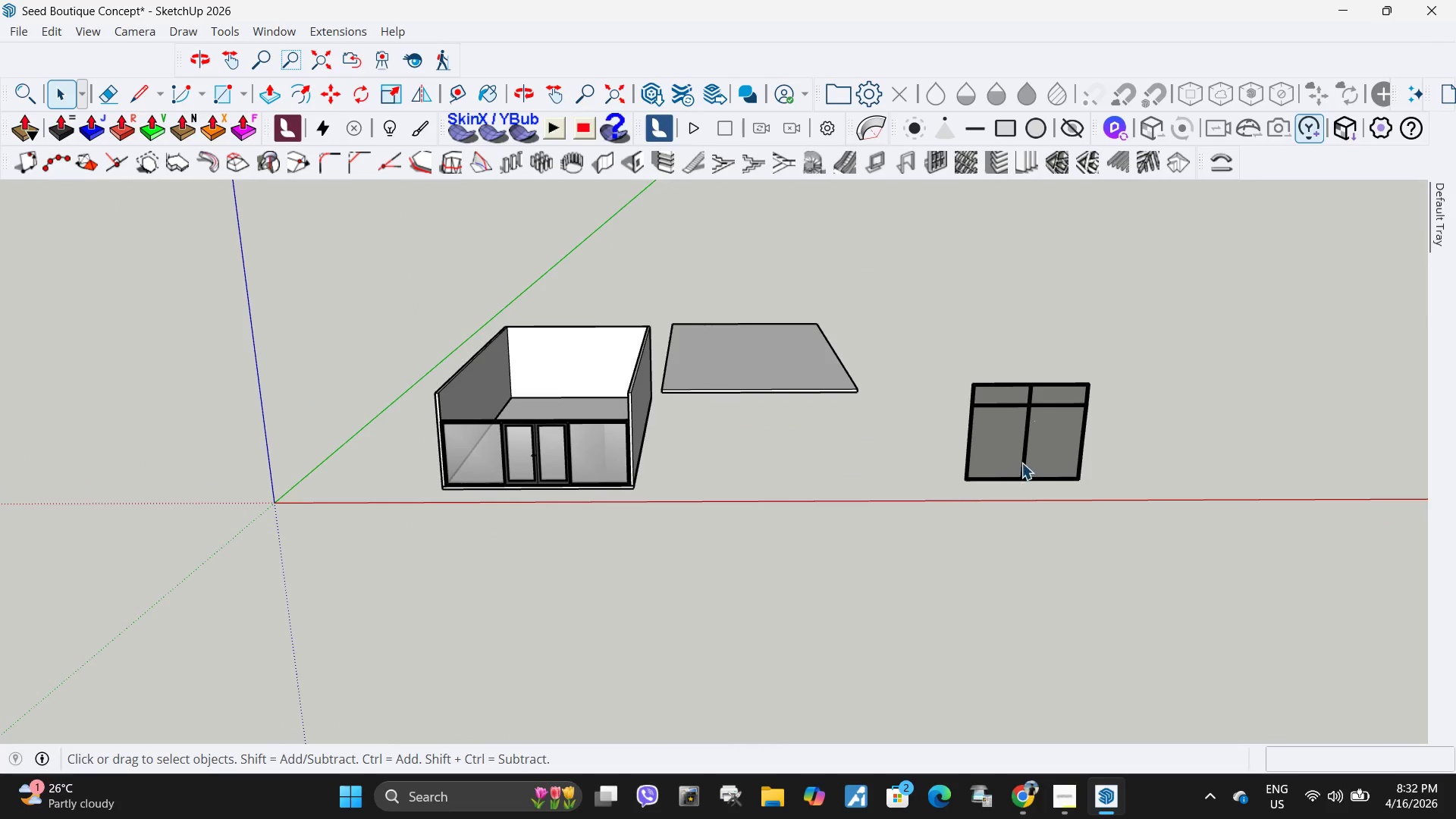 
left_click([1021, 463])
 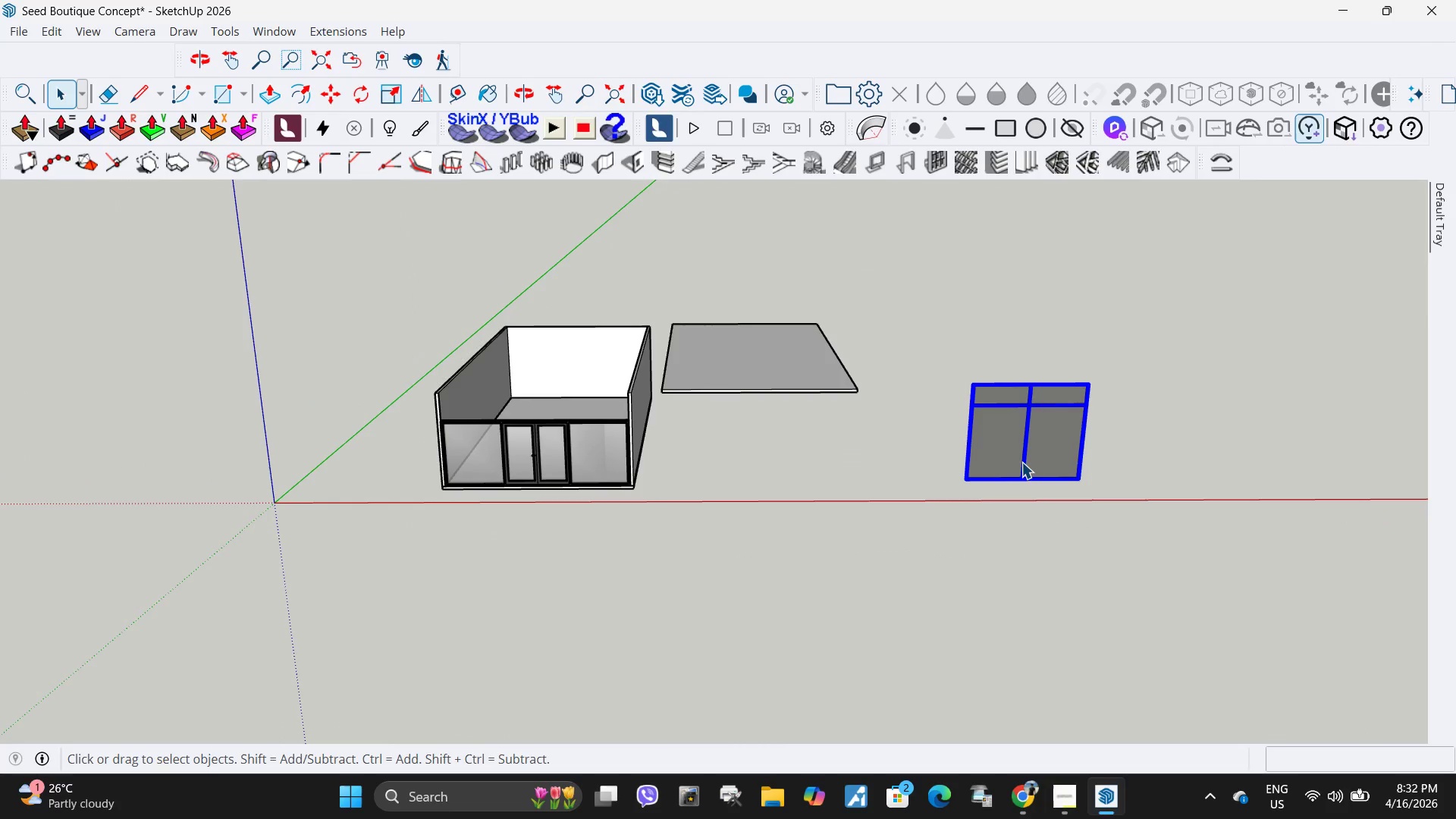 
key(Control+C)
 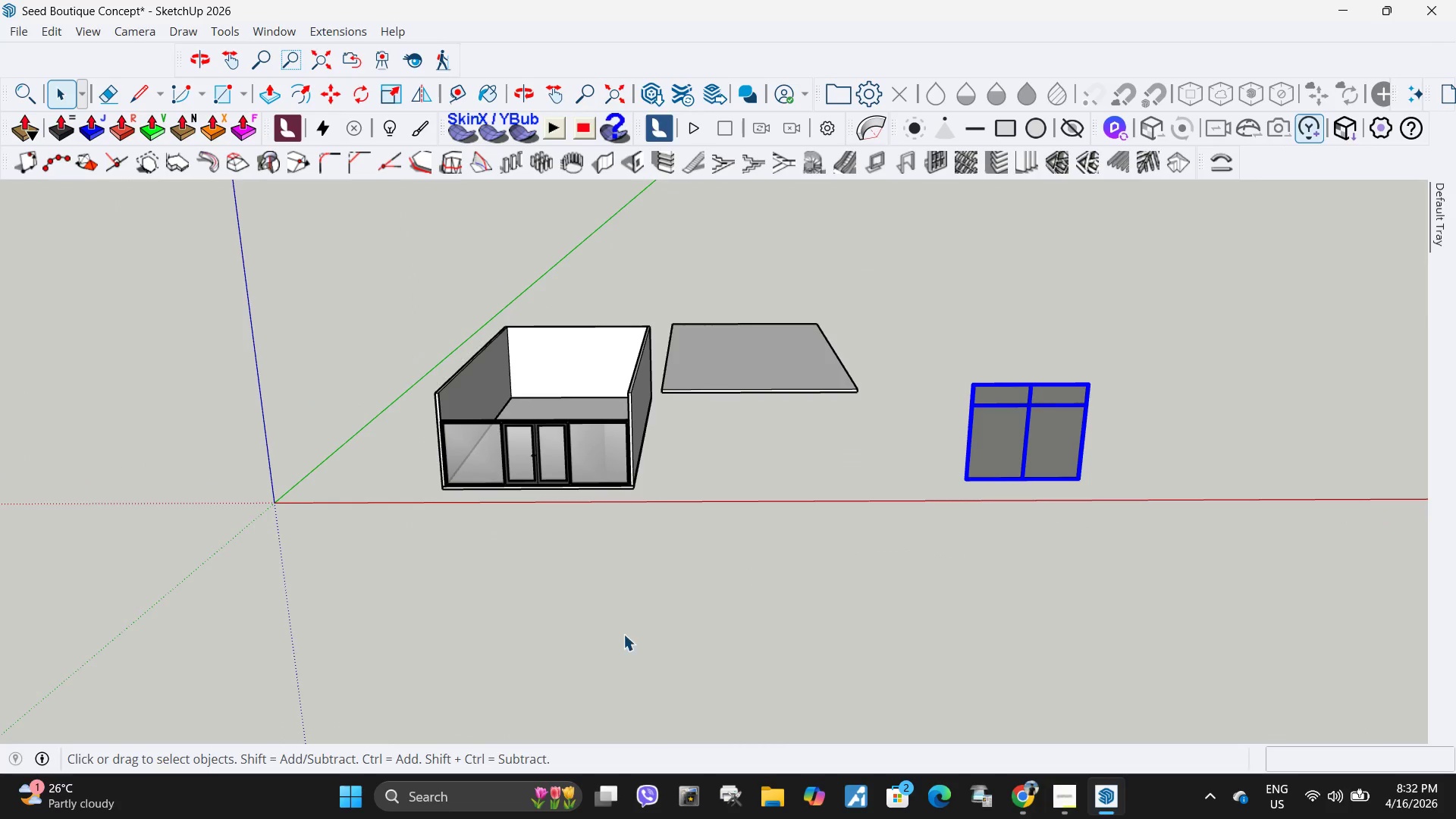 
left_click([623, 634])
 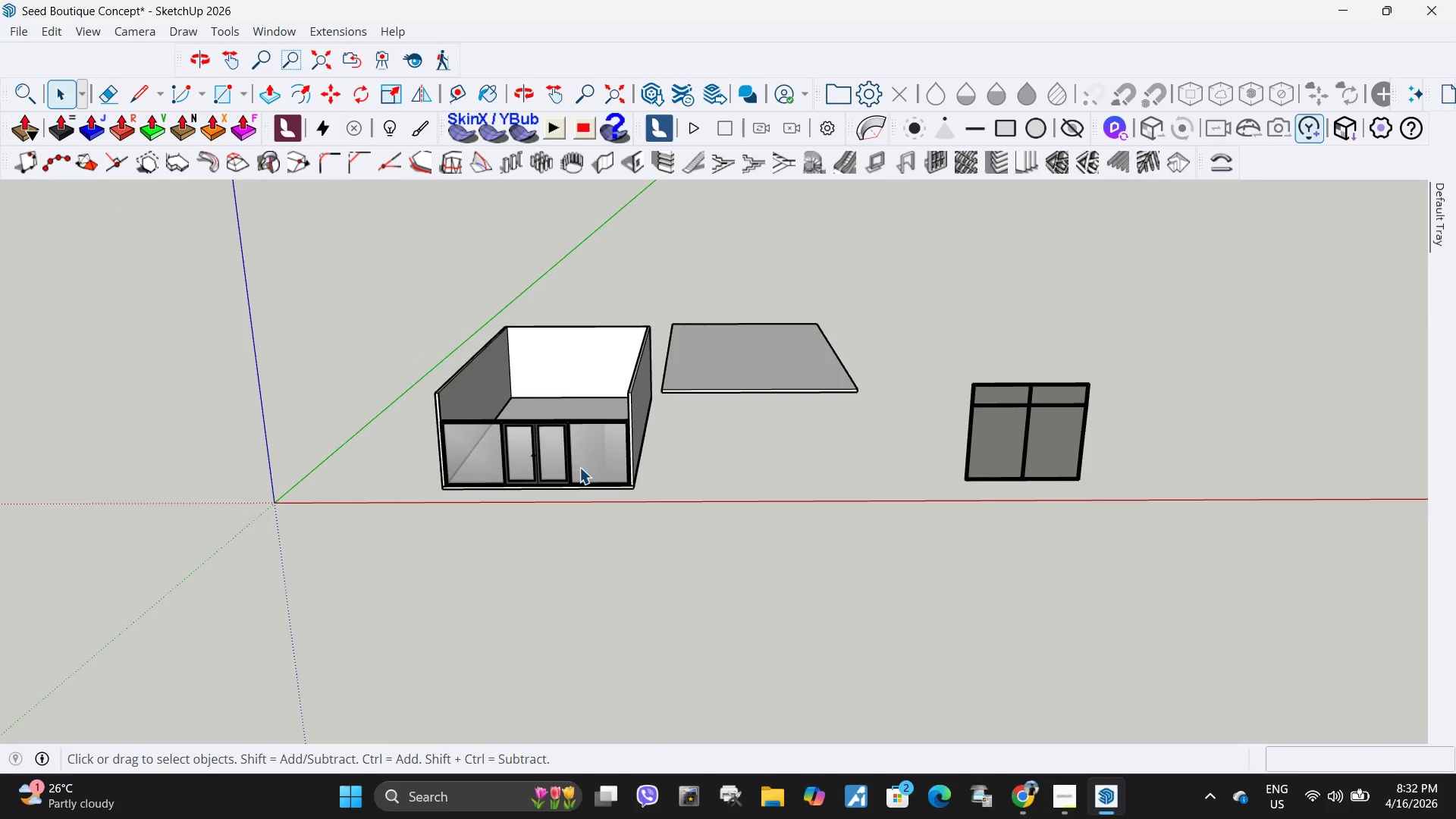 
key(Backquote)
 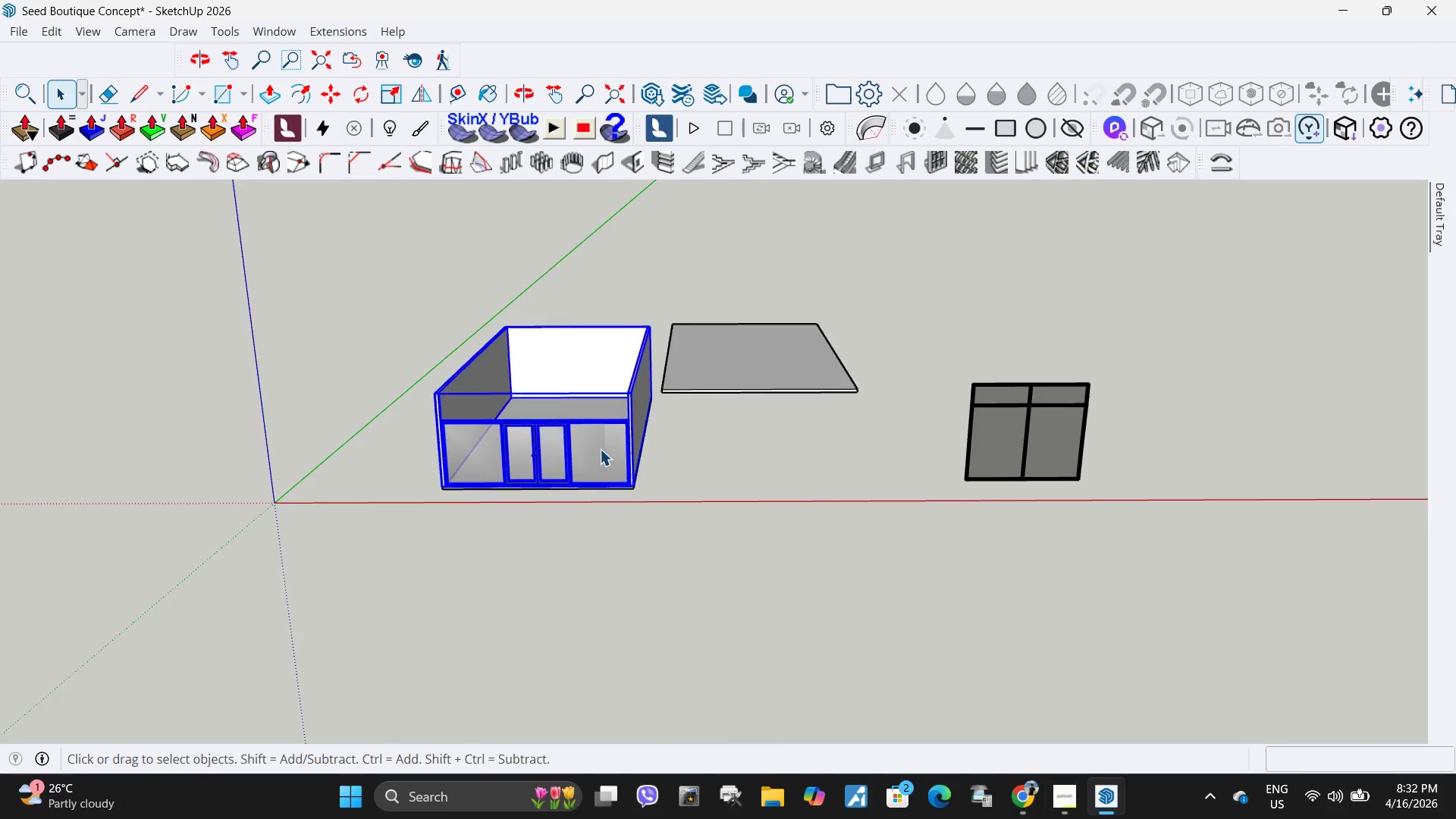 
double_click([600, 449])
 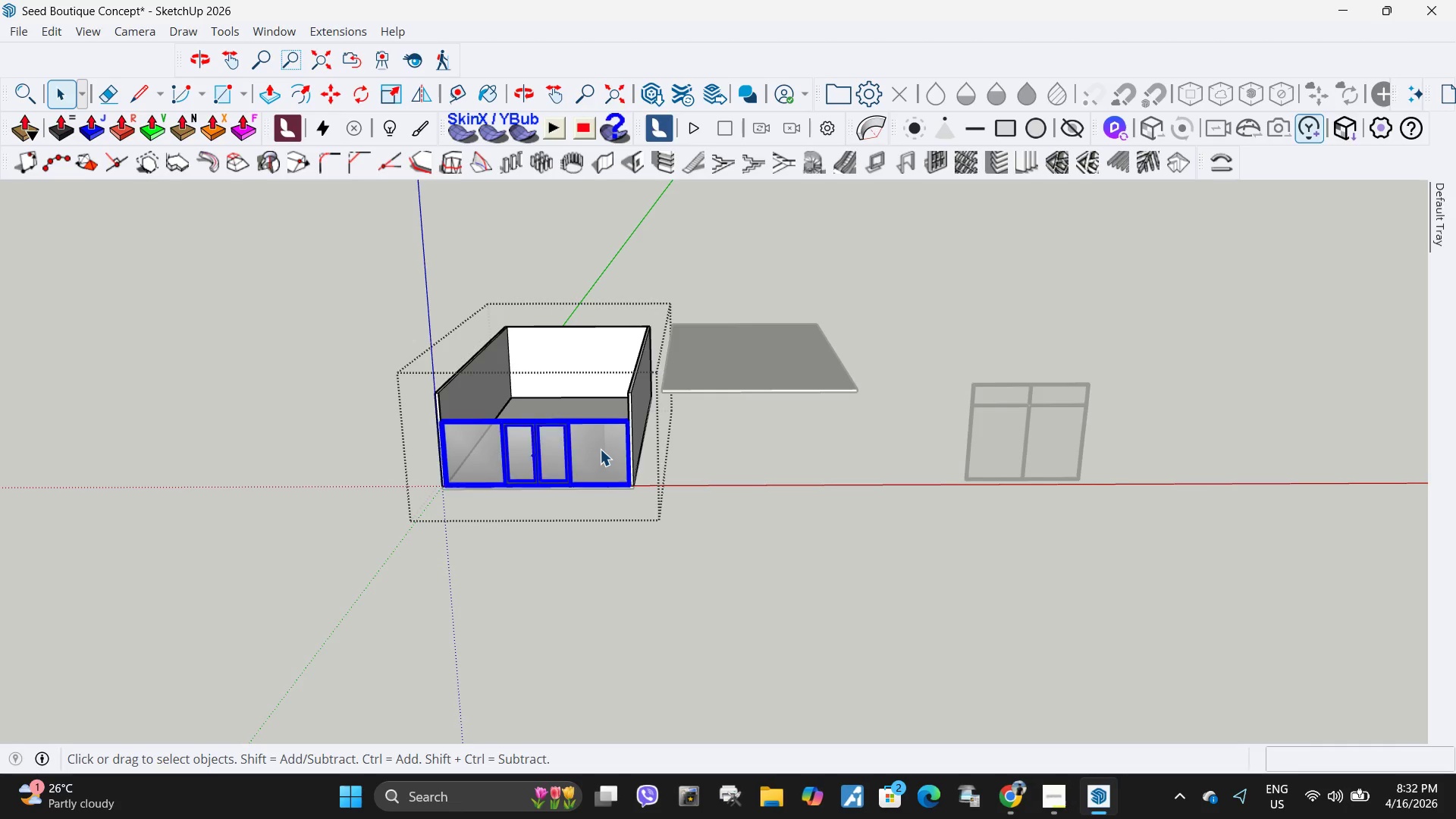 
triple_click([600, 449])
 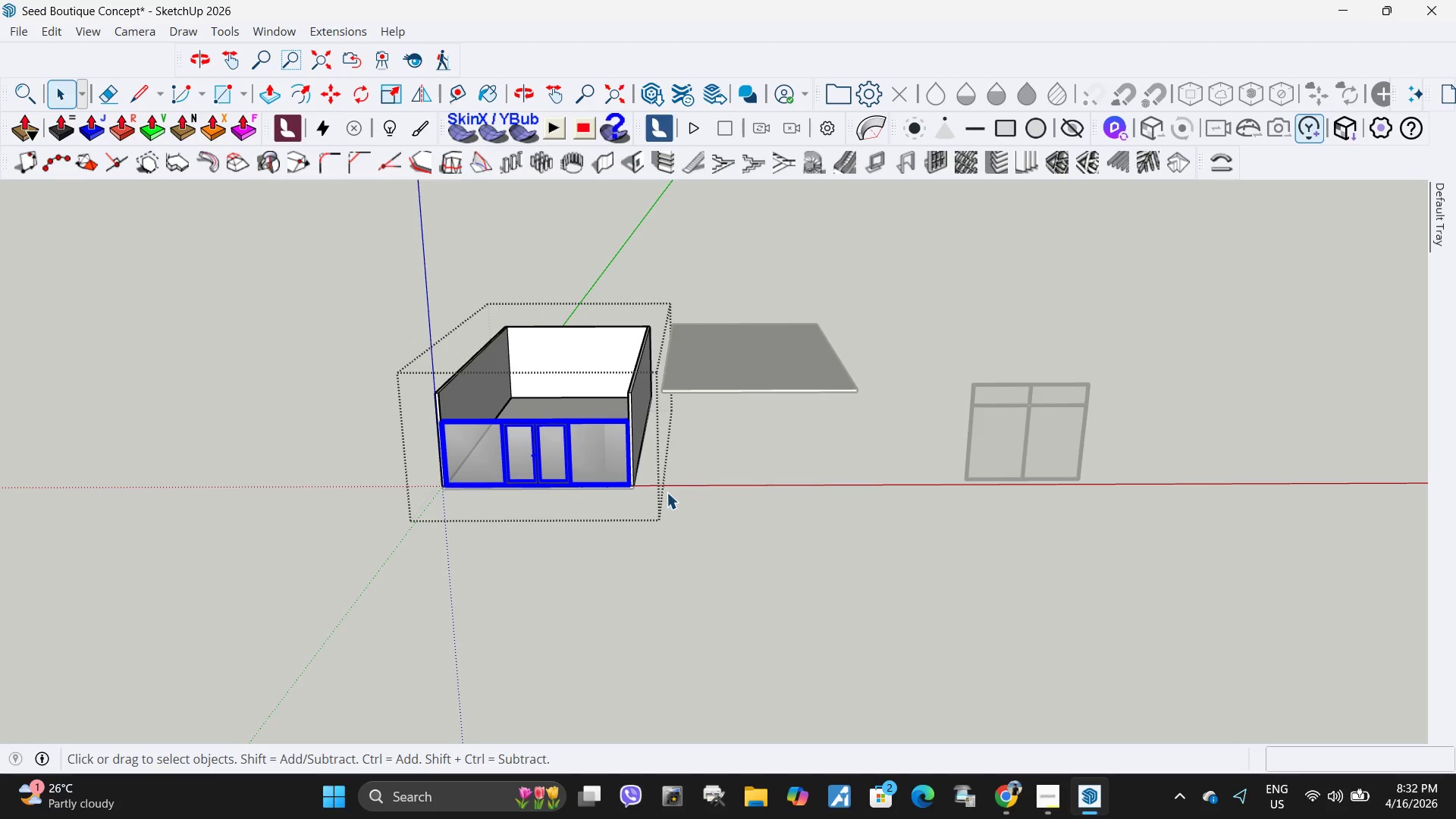 
key(Control+ControlLeft)
 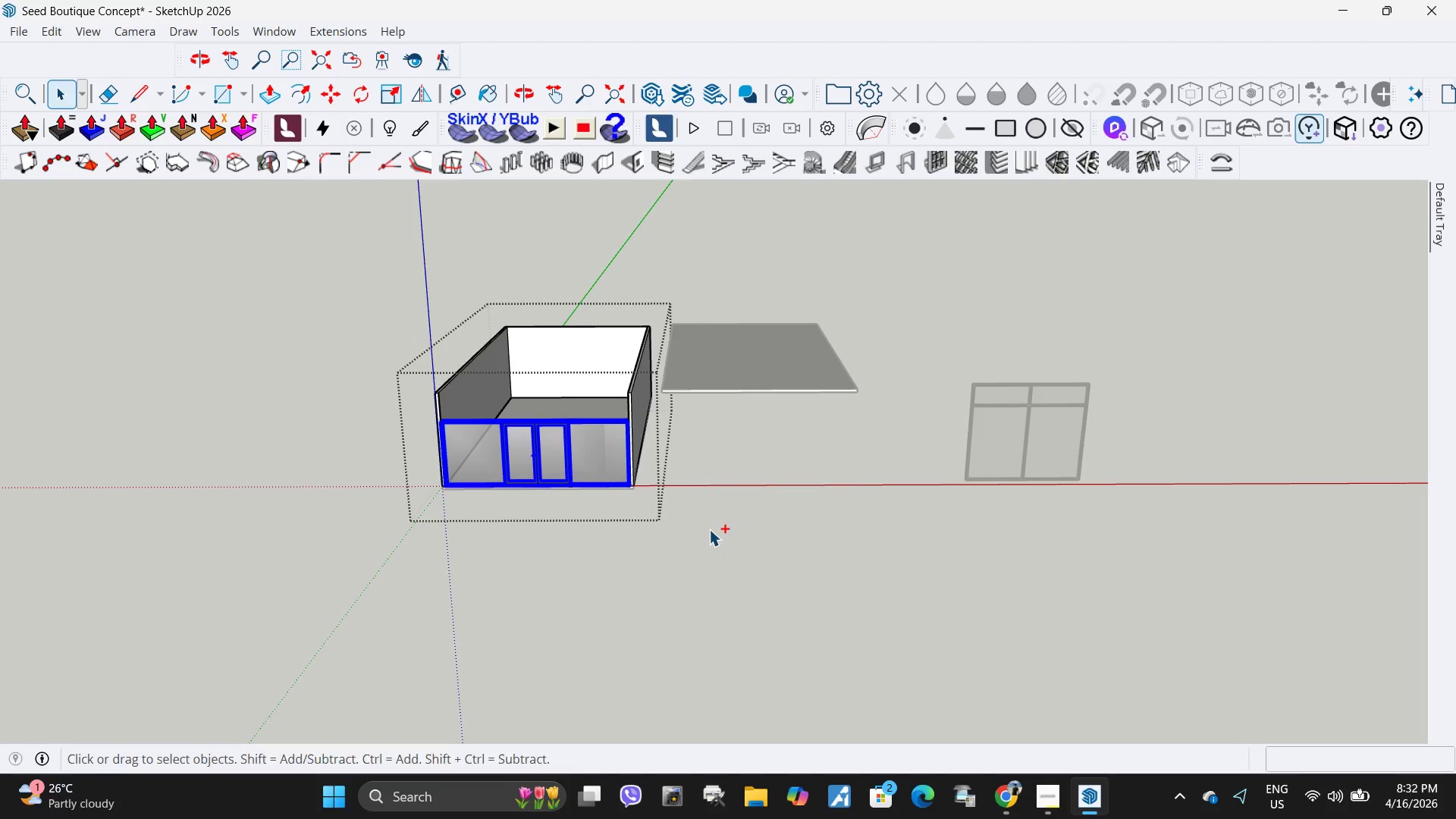 
key(Control+V)
 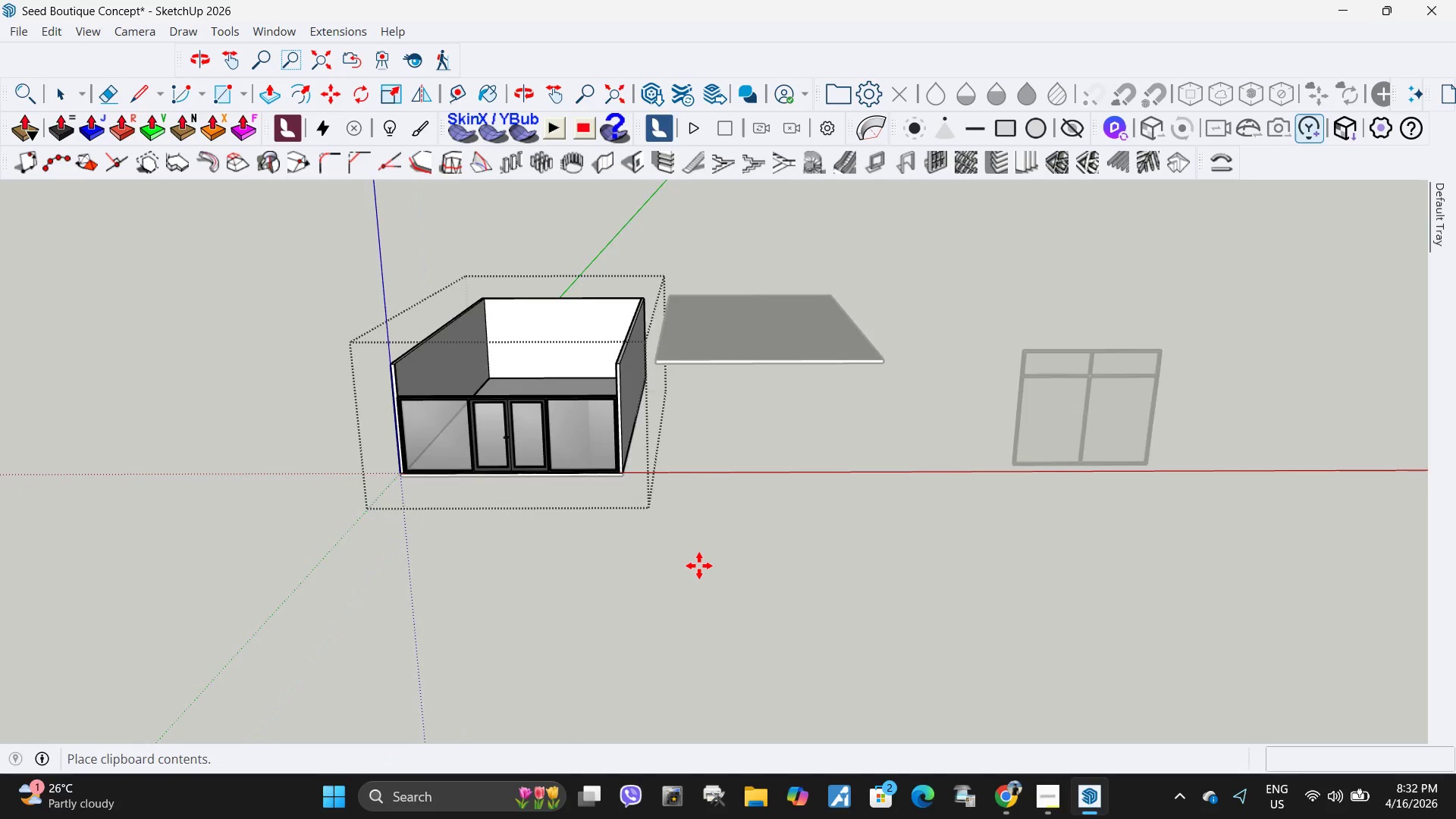 
scroll: coordinate [699, 566], scroll_direction: up, amount: 3.0
 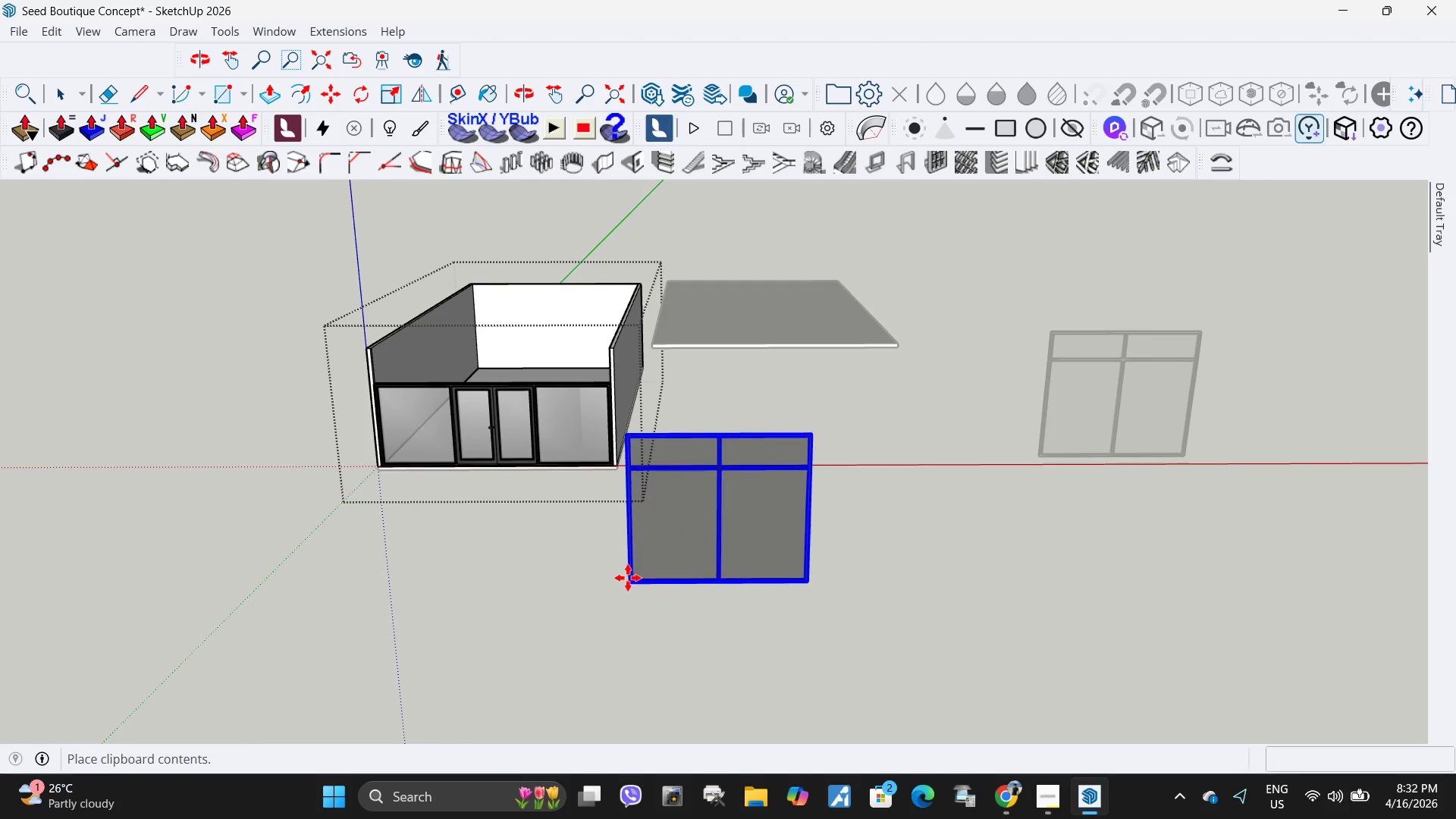 
left_click([627, 576])
 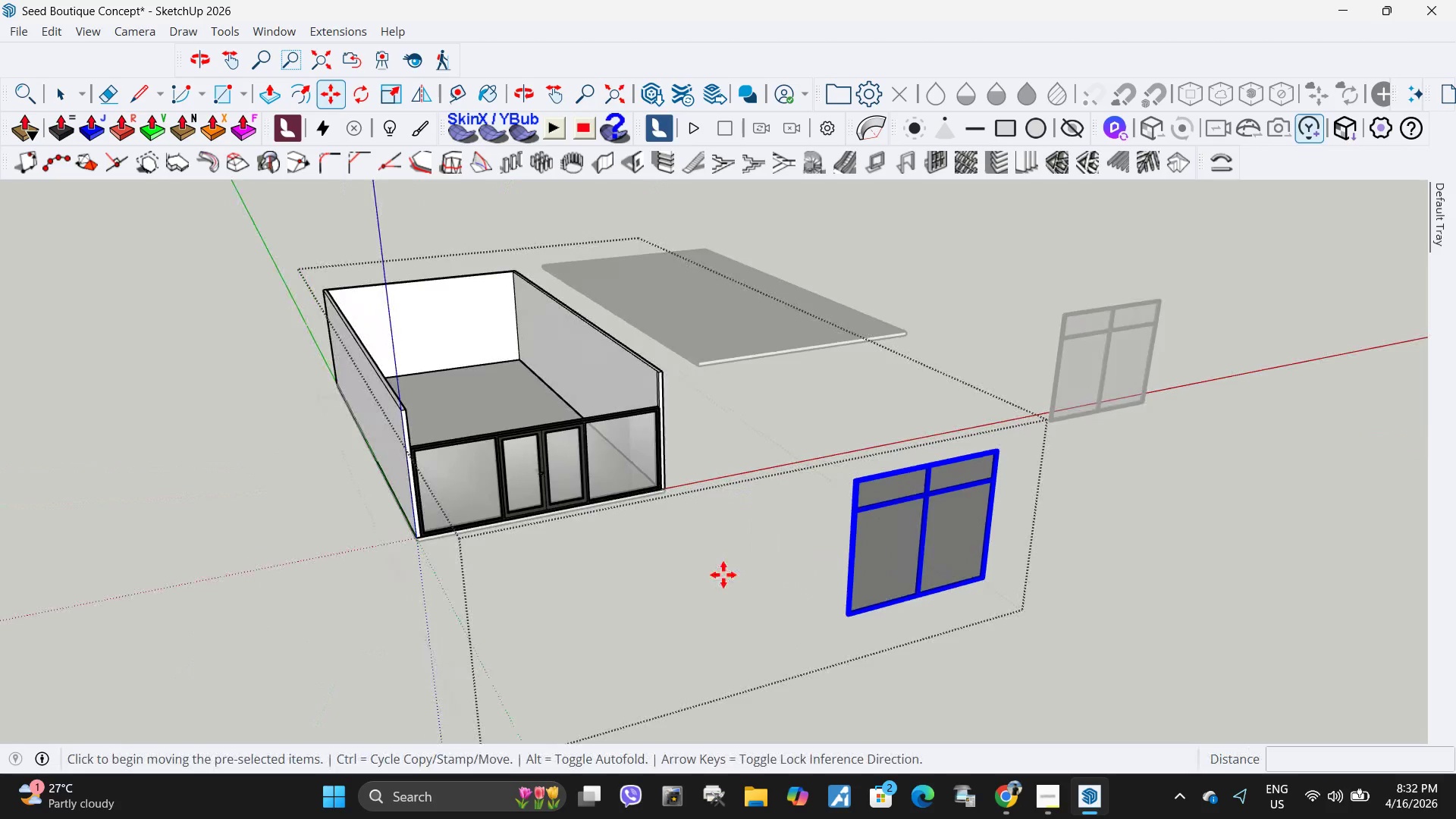 
key(Space)
 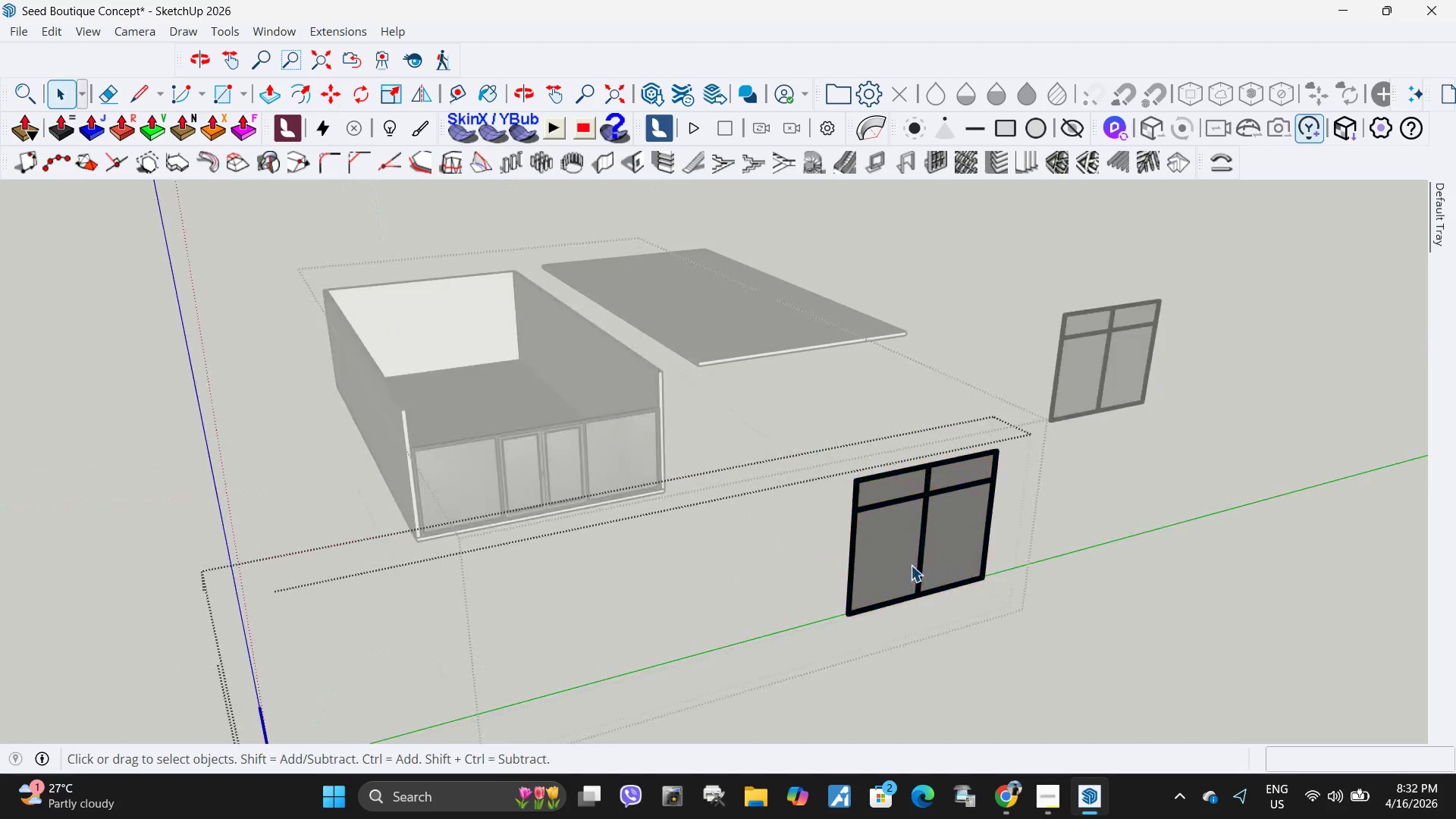 
double_click([911, 565])
 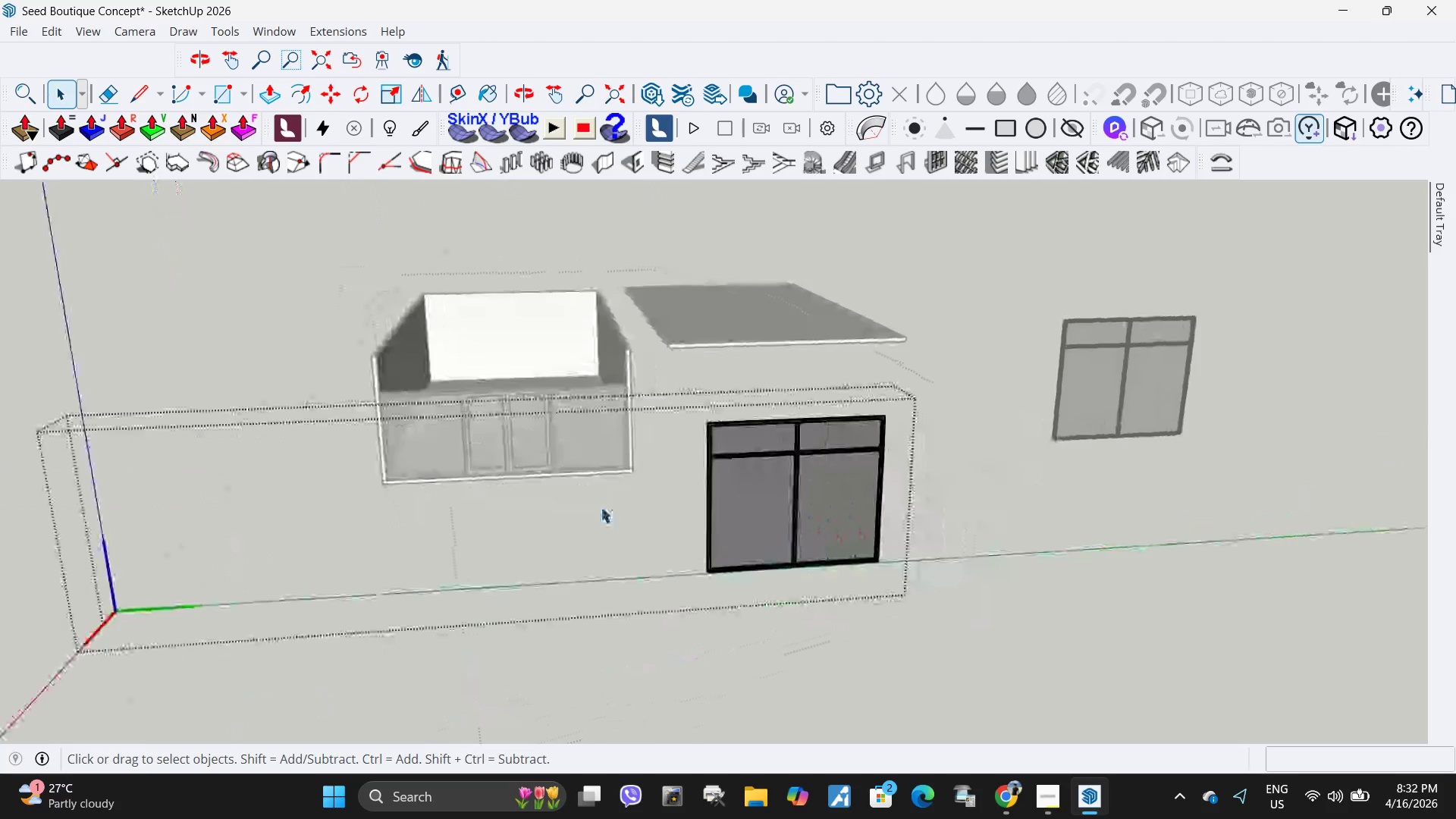 
left_click_drag(start_coordinate=[645, 530], to_coordinate=[954, 619])
 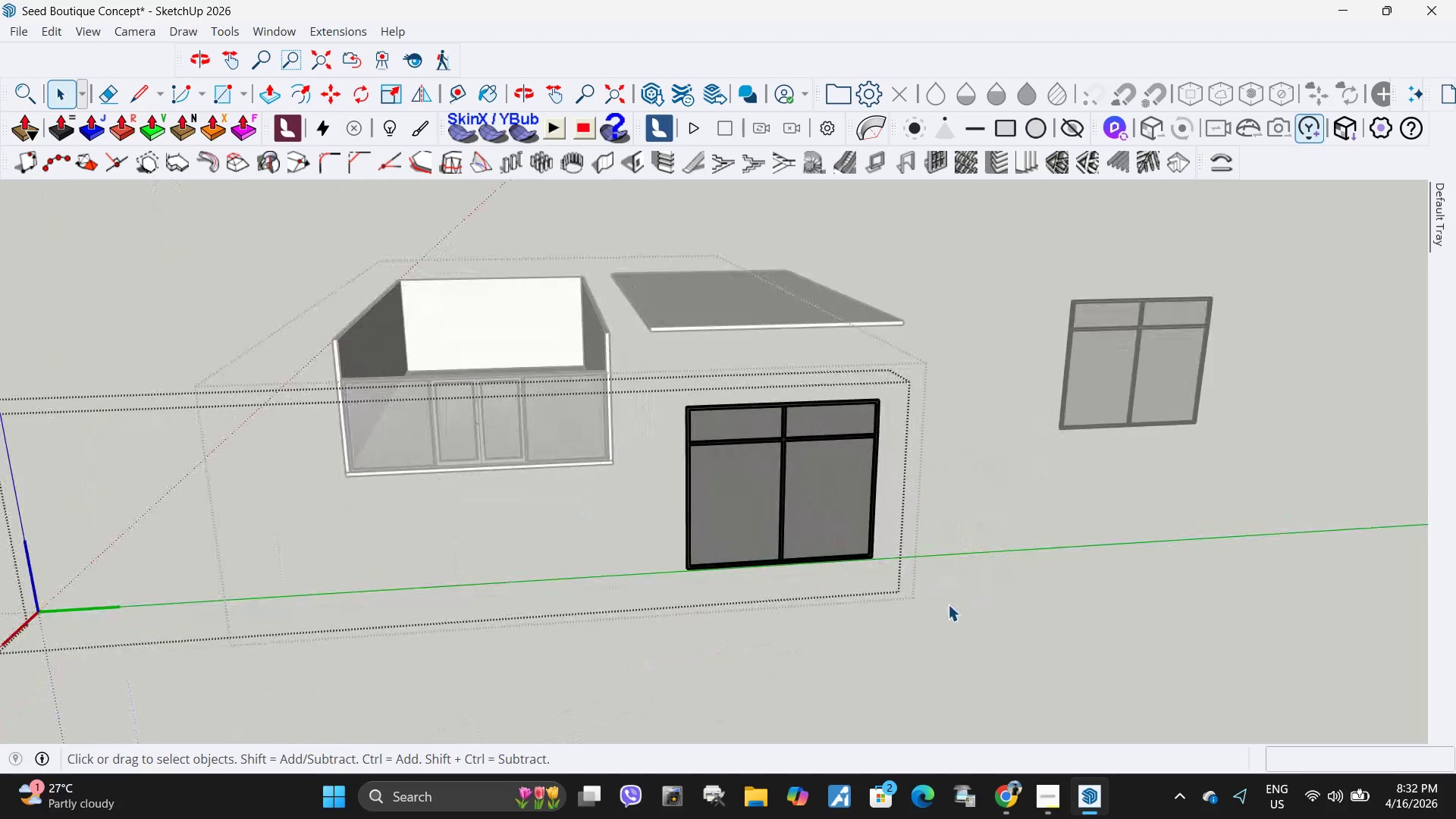 
left_click_drag(start_coordinate=[666, 517], to_coordinate=[549, 522])
 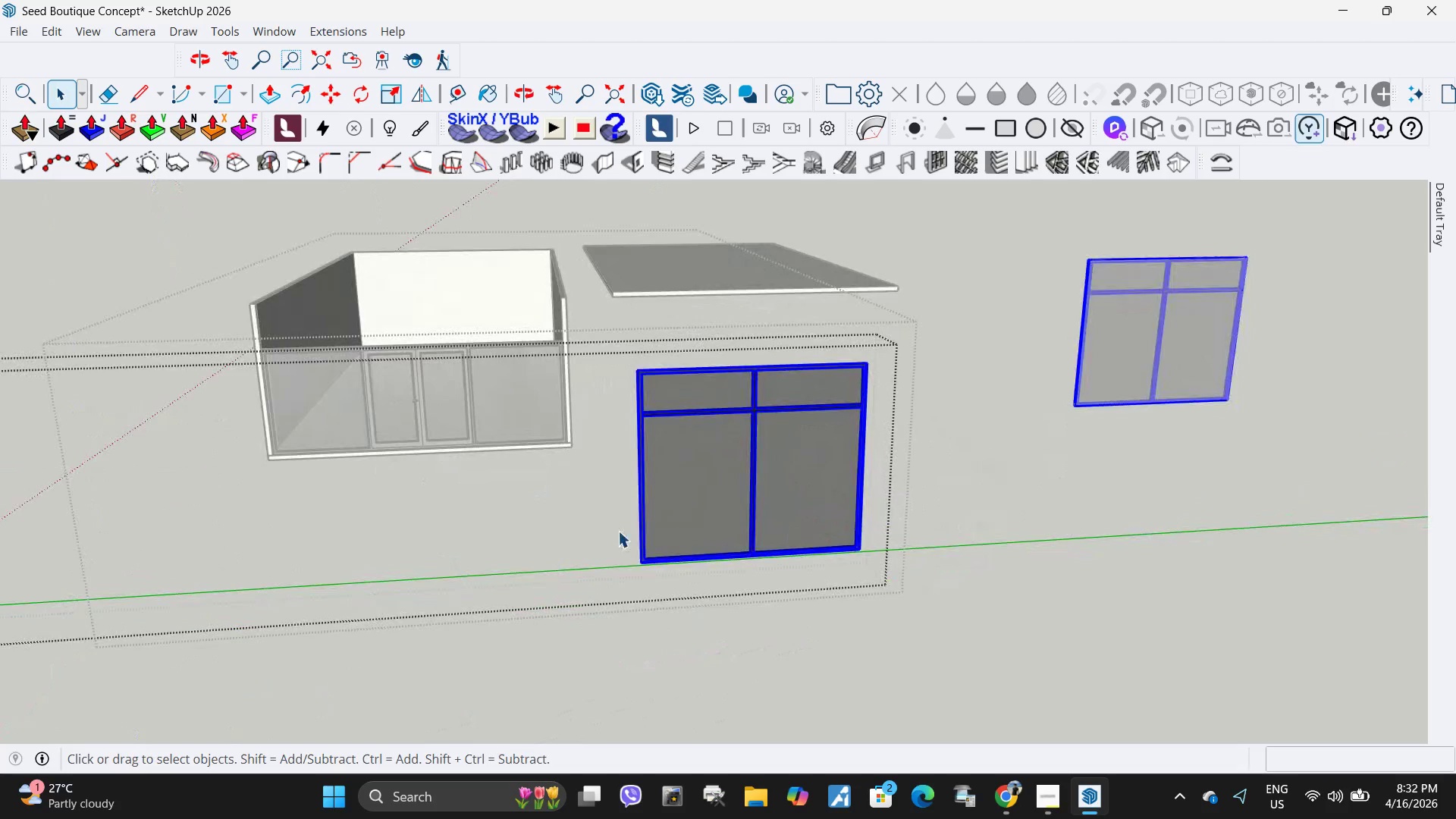 
scroll: coordinate [948, 604], scroll_direction: up, amount: 3.0
 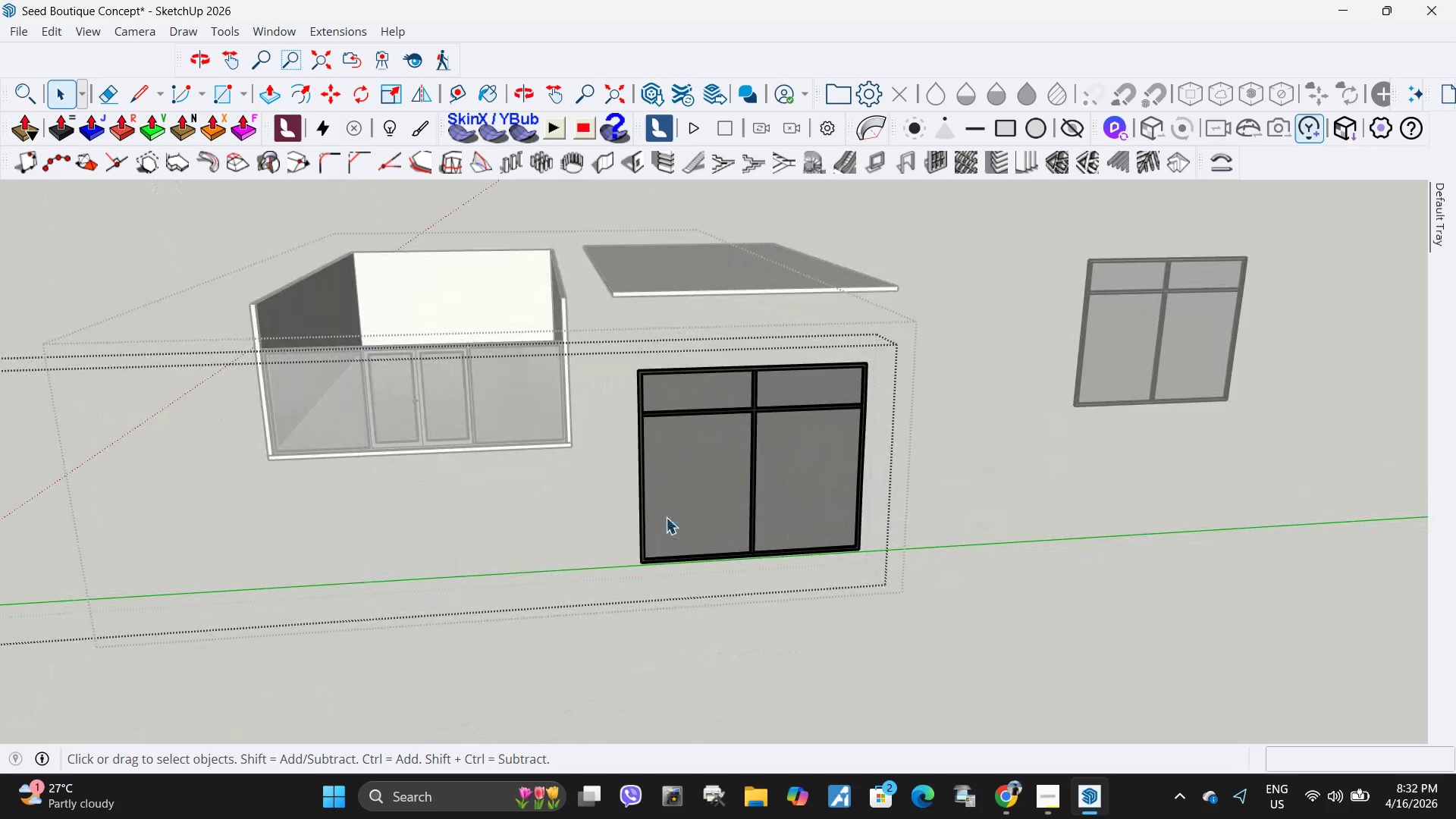 
left_click_drag(start_coordinate=[593, 528], to_coordinate=[997, 605])
 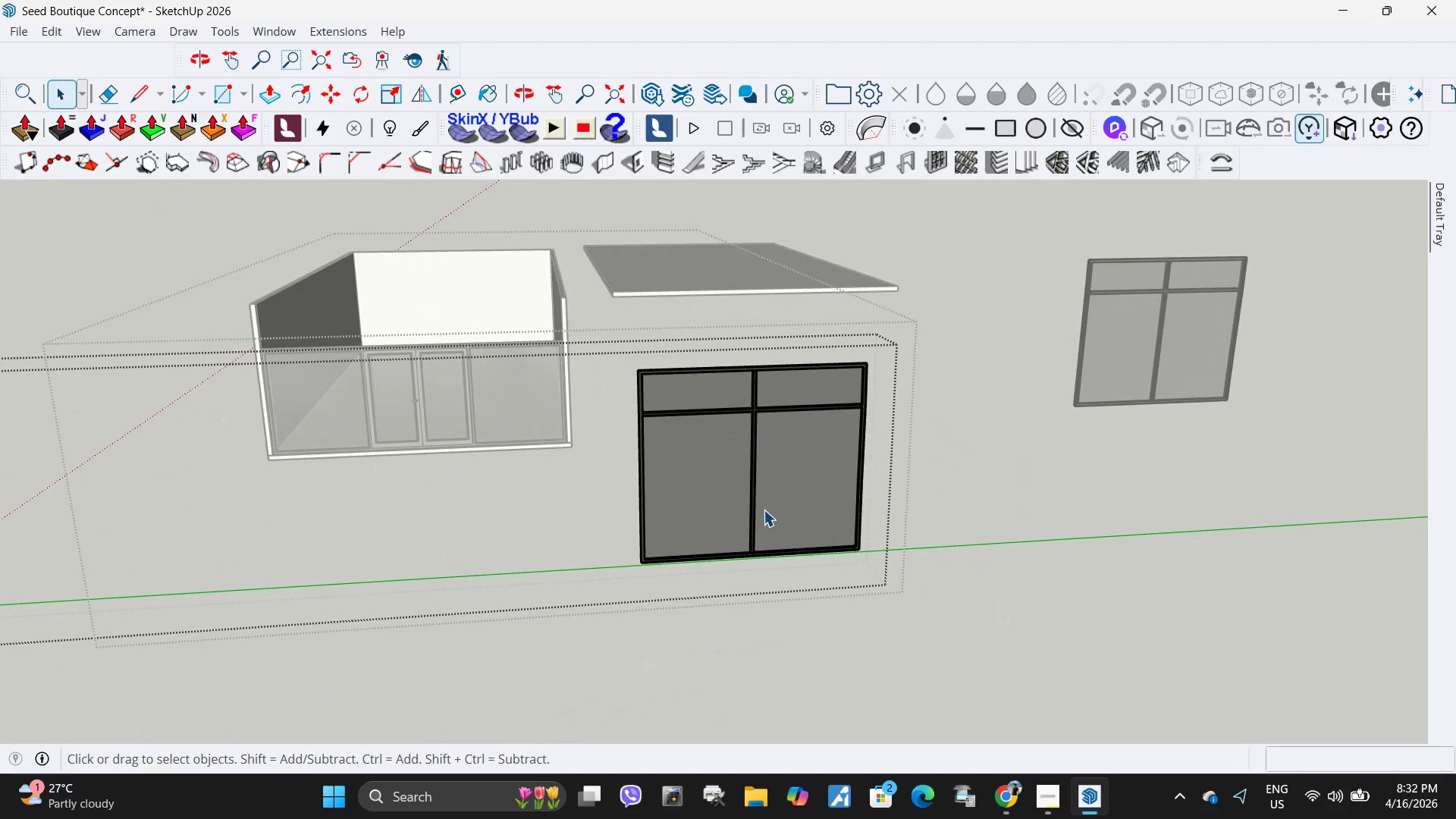 
double_click([764, 510])
 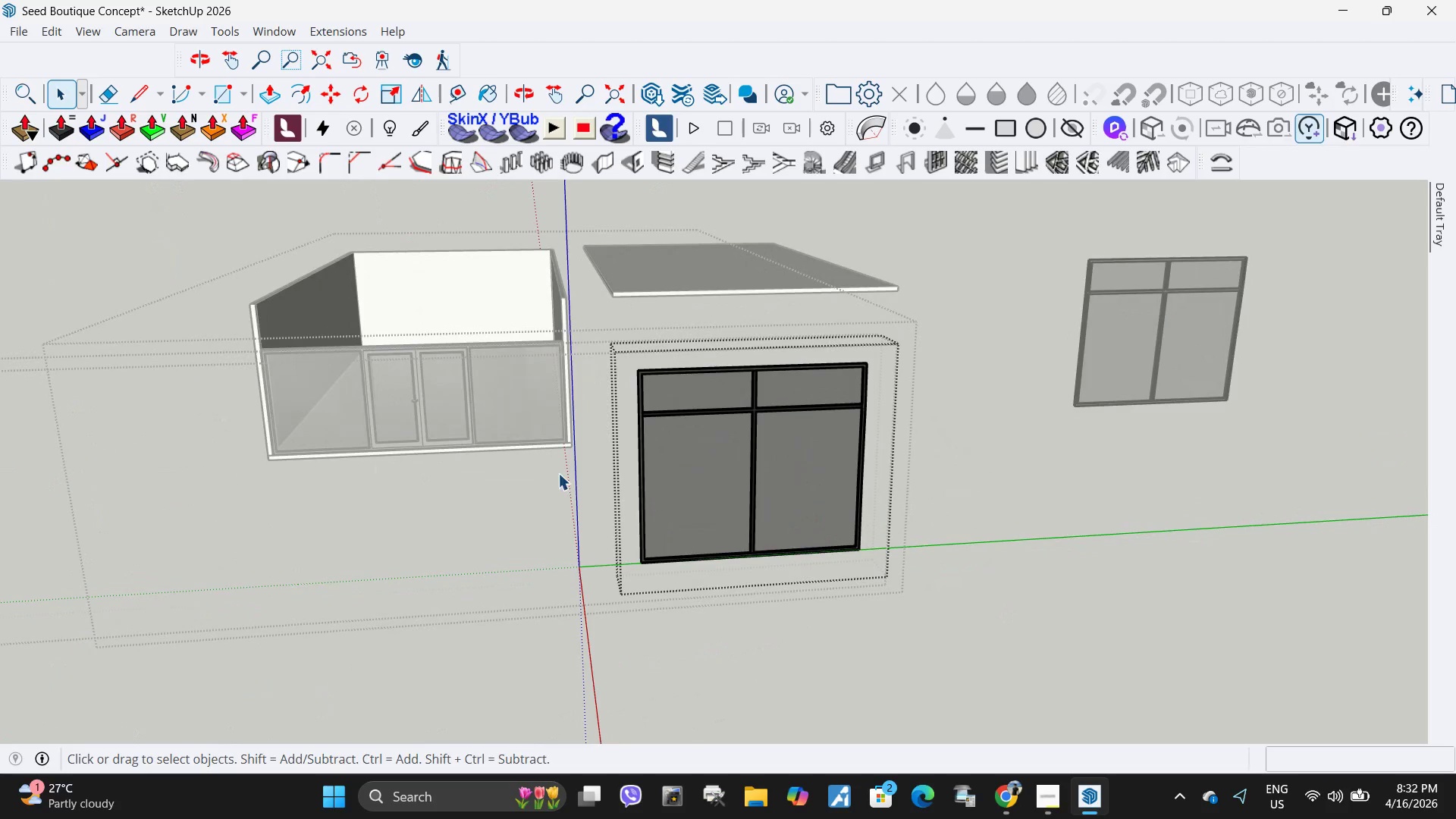 
left_click_drag(start_coordinate=[560, 475], to_coordinate=[962, 584])
 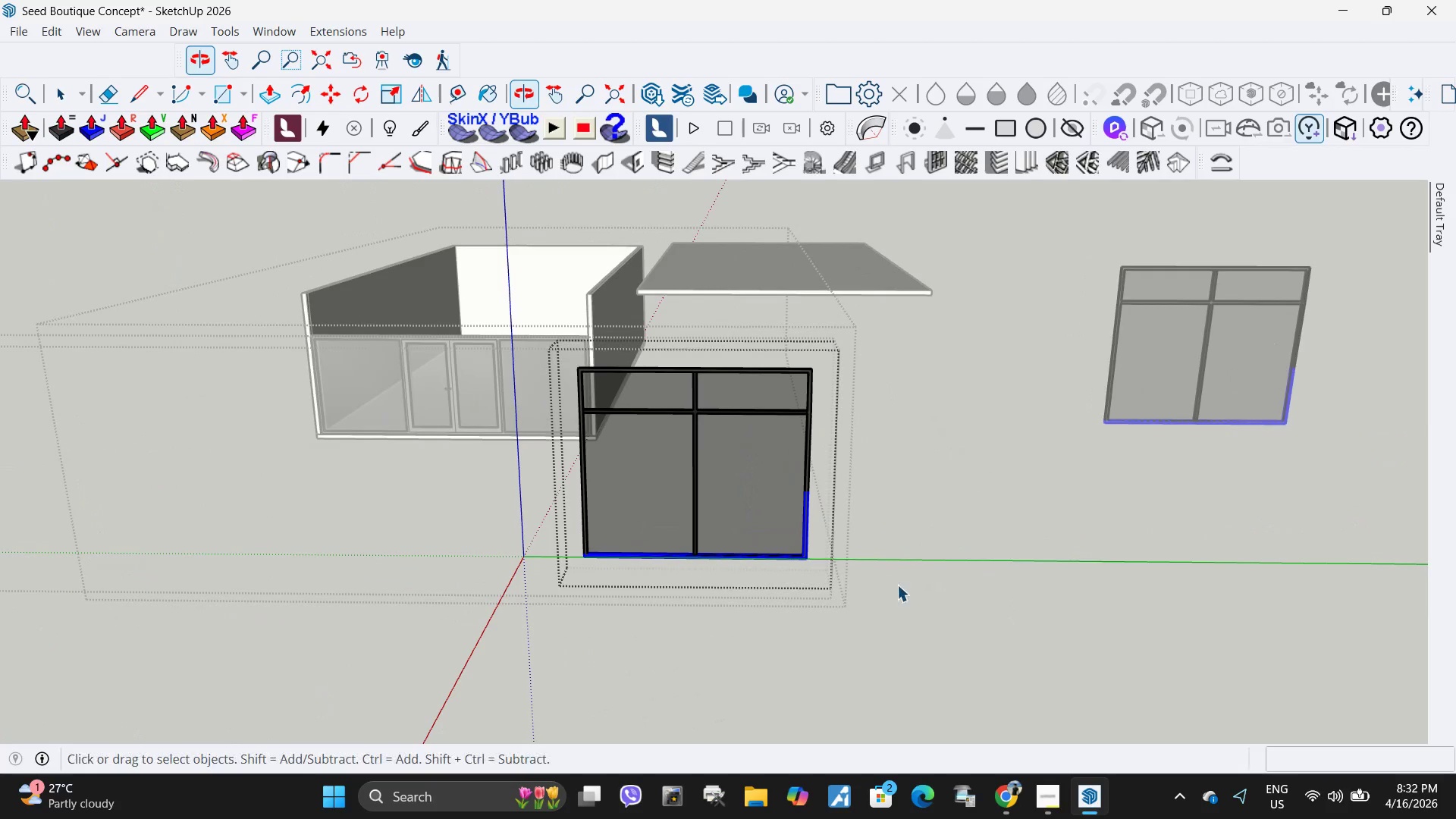 
key(Escape)
 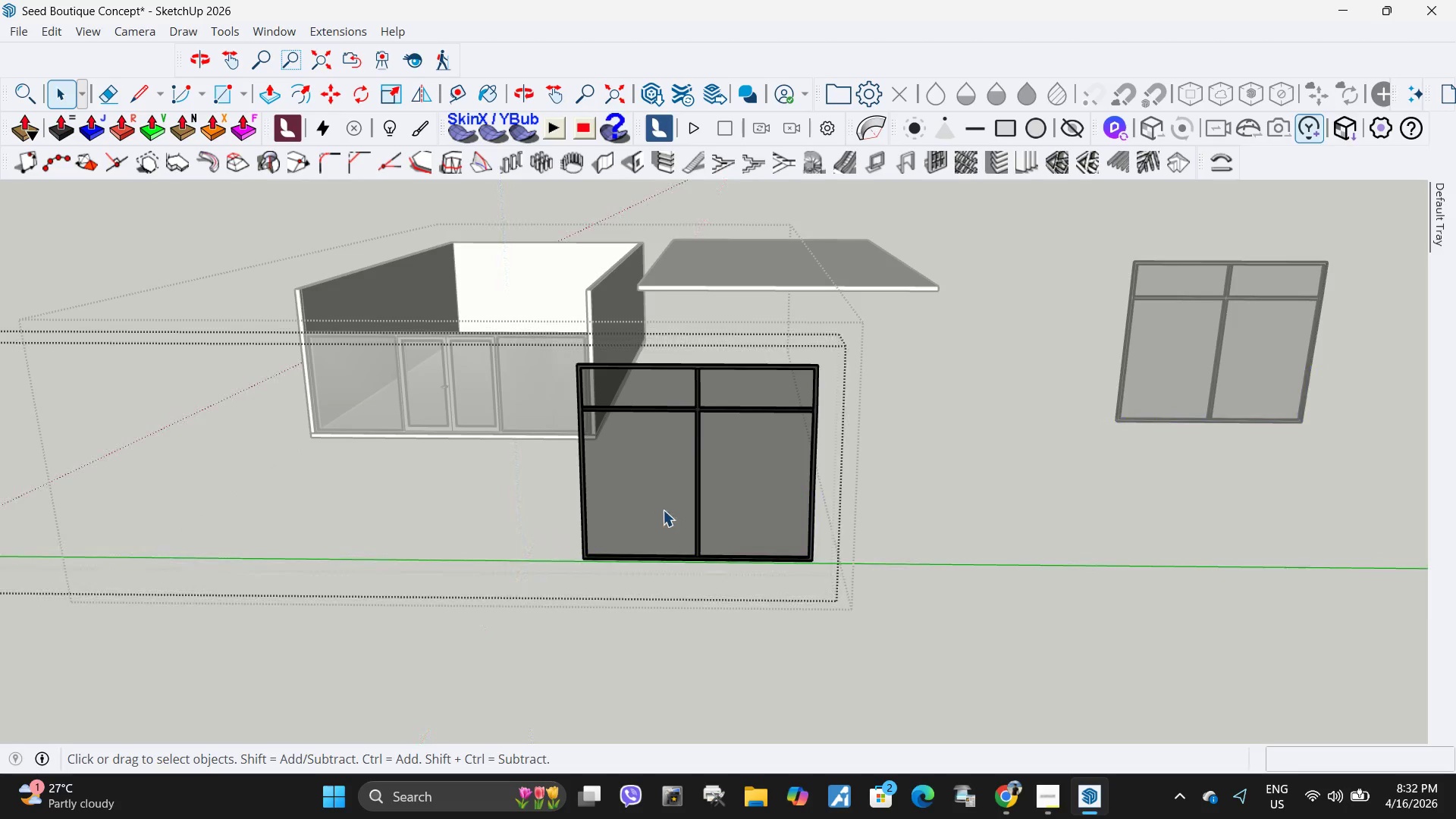 
scroll: coordinate [613, 486], scroll_direction: none, amount: 0.0
 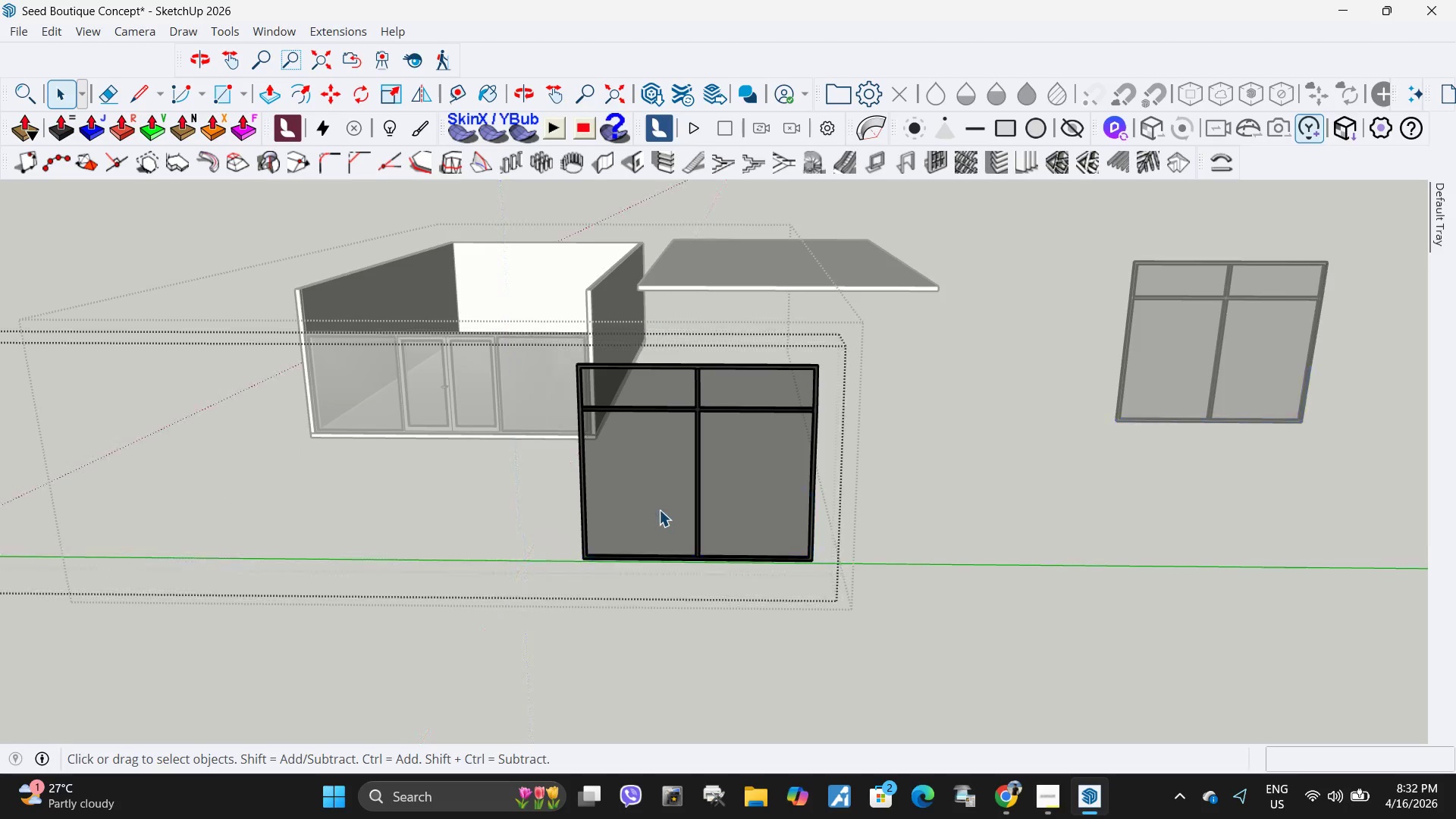 
key(Escape)
 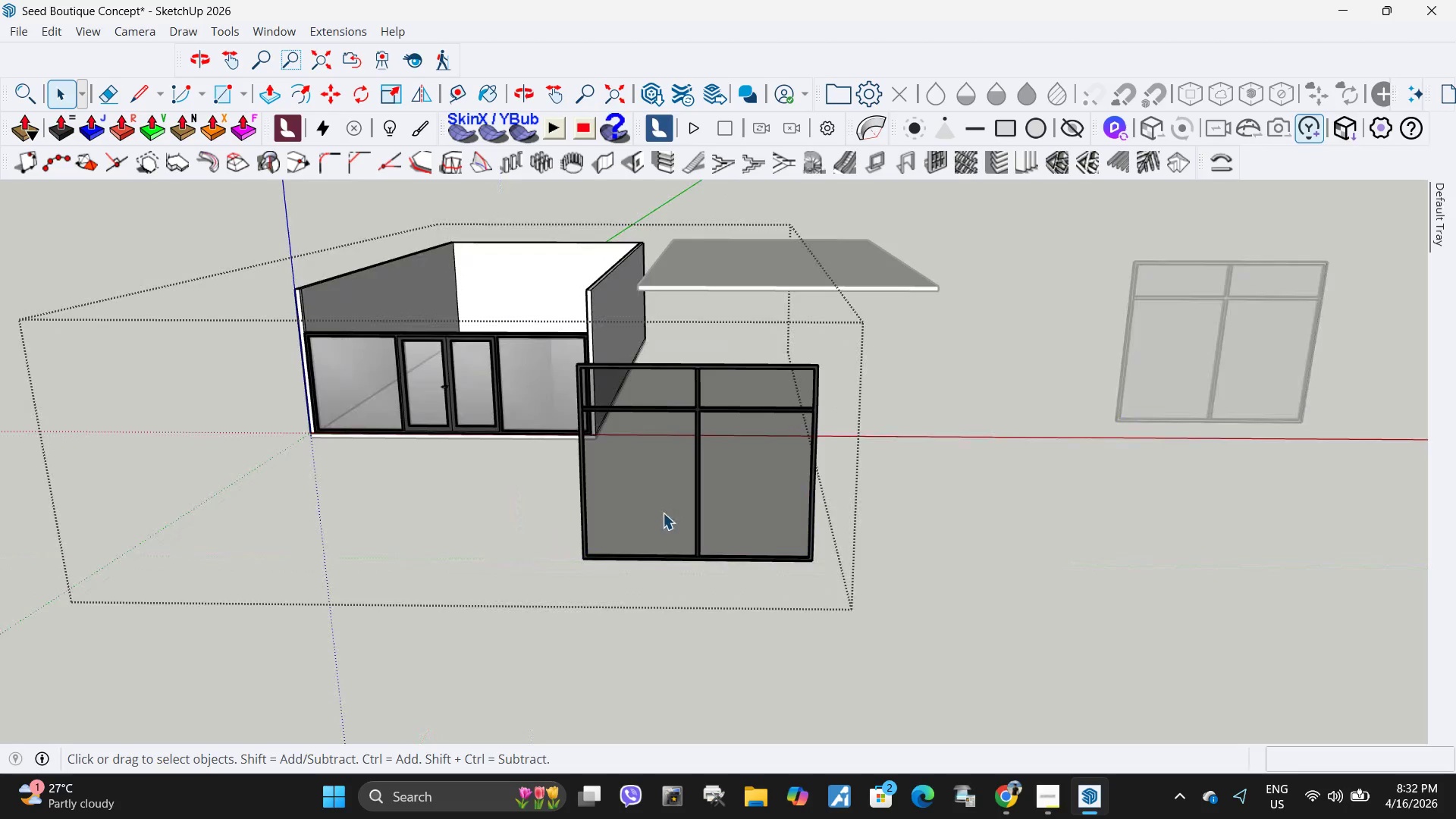 
left_click([663, 513])
 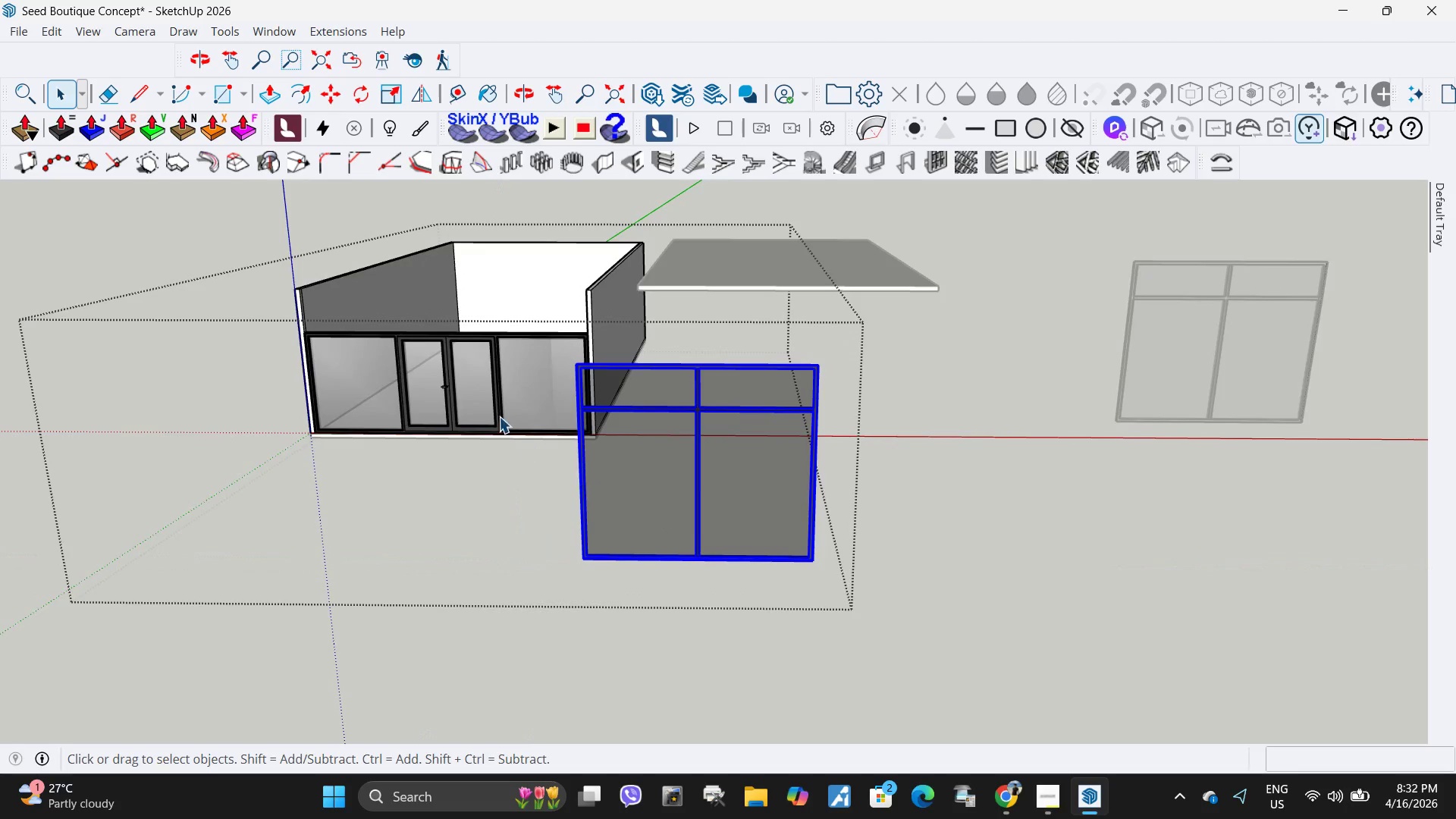 
left_click([499, 415])
 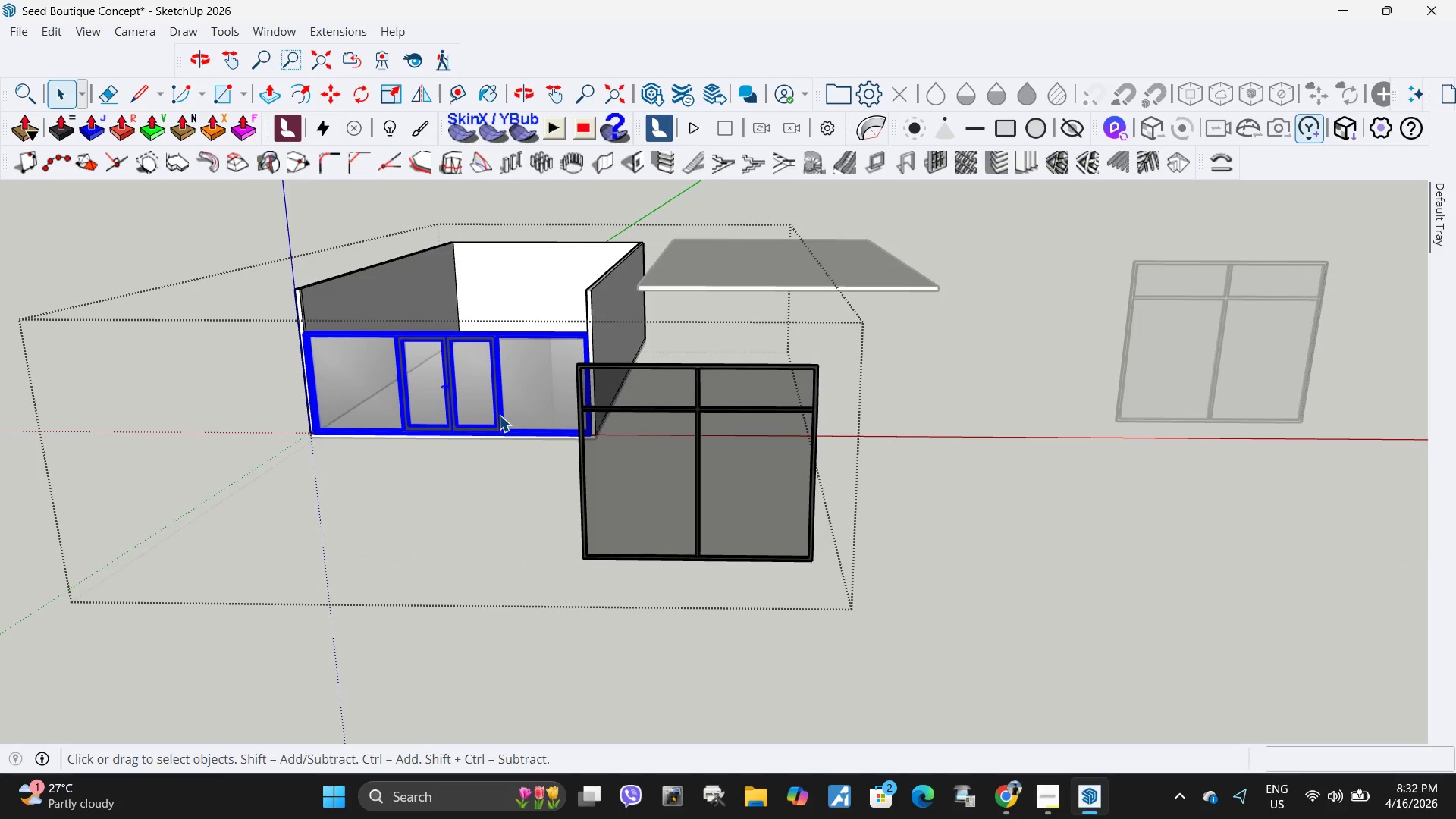 
double_click([499, 415])
 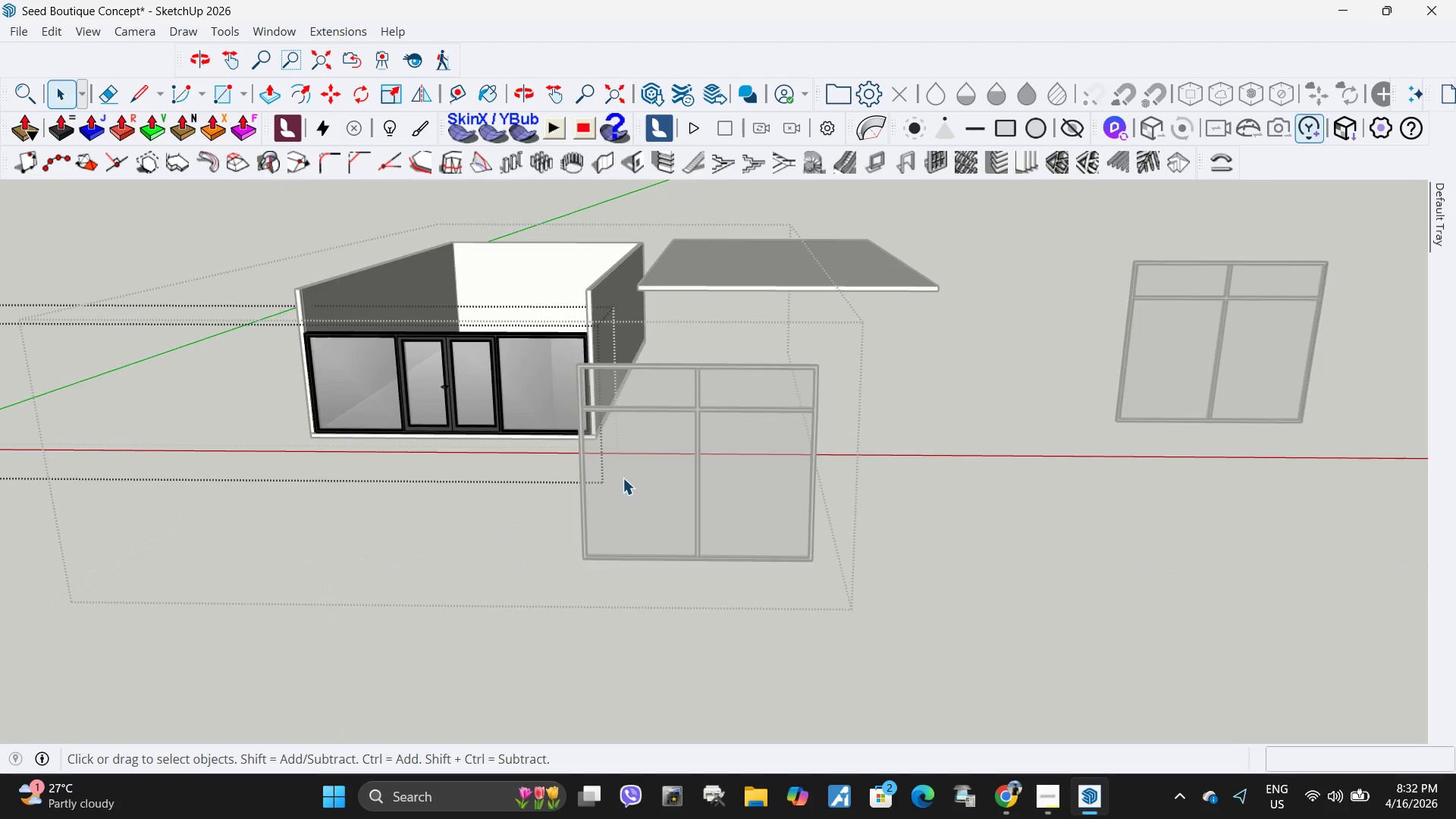 
key(Escape)
 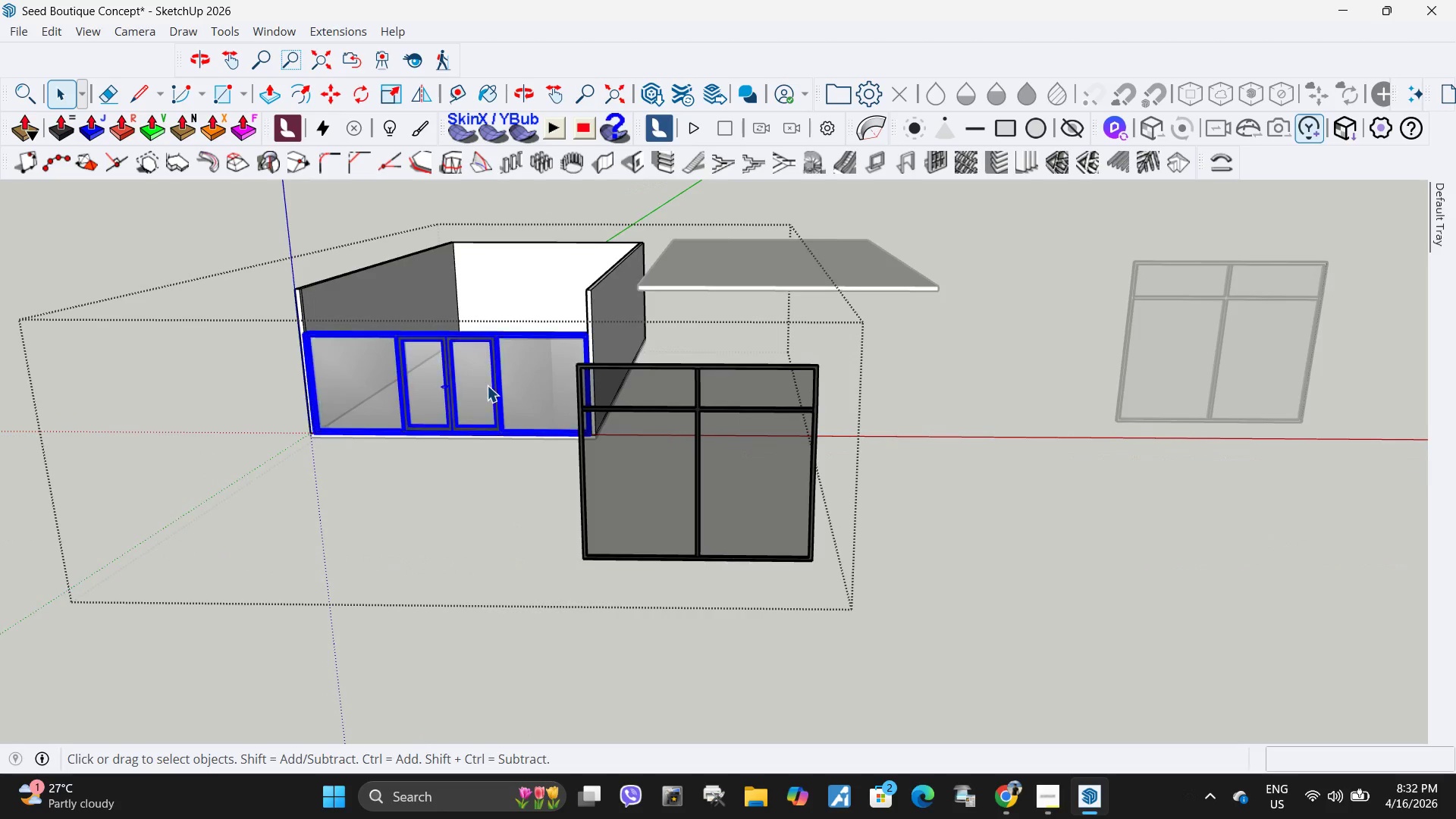 
double_click([487, 385])
 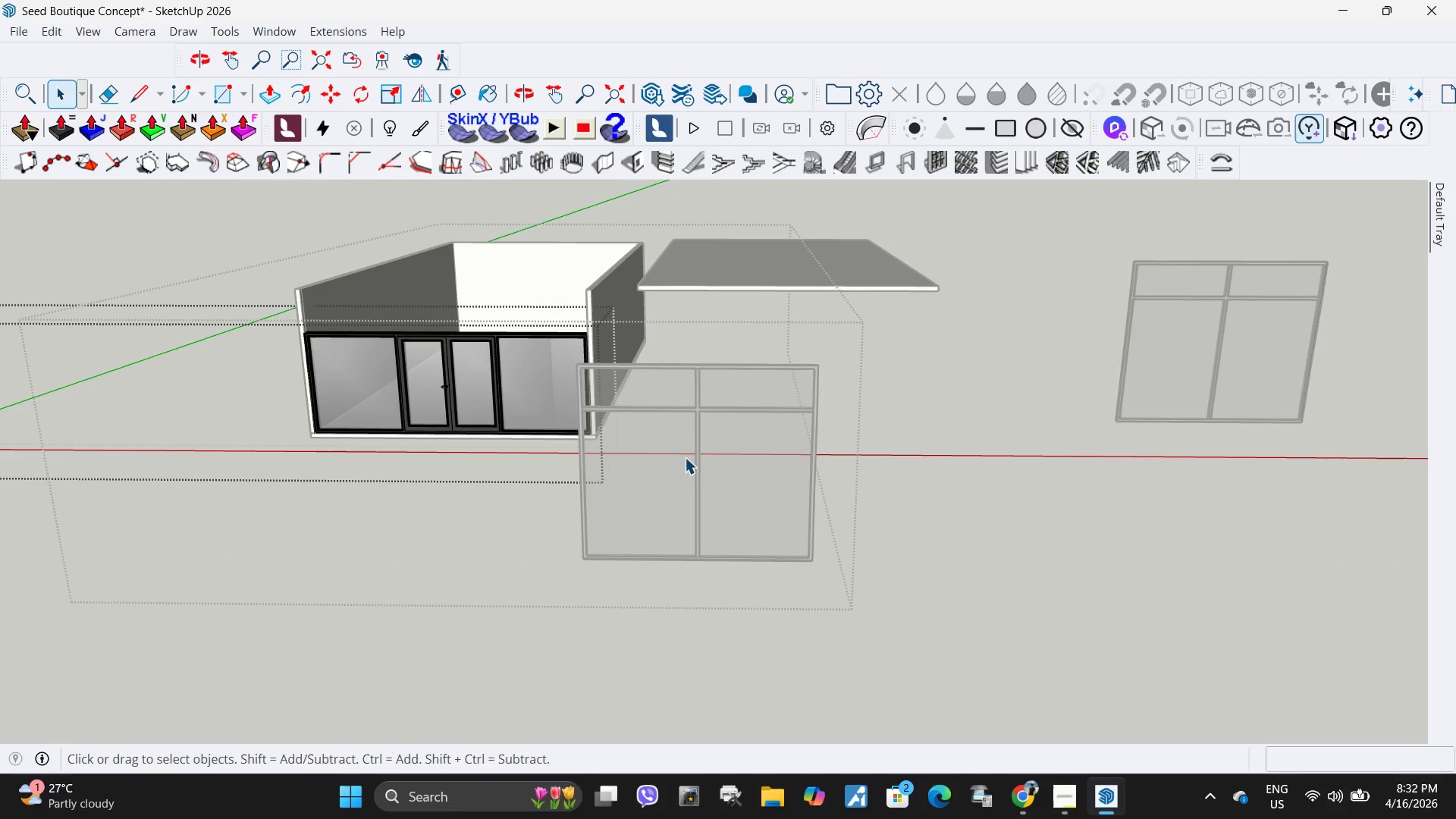 
key(Control+ControlLeft)
 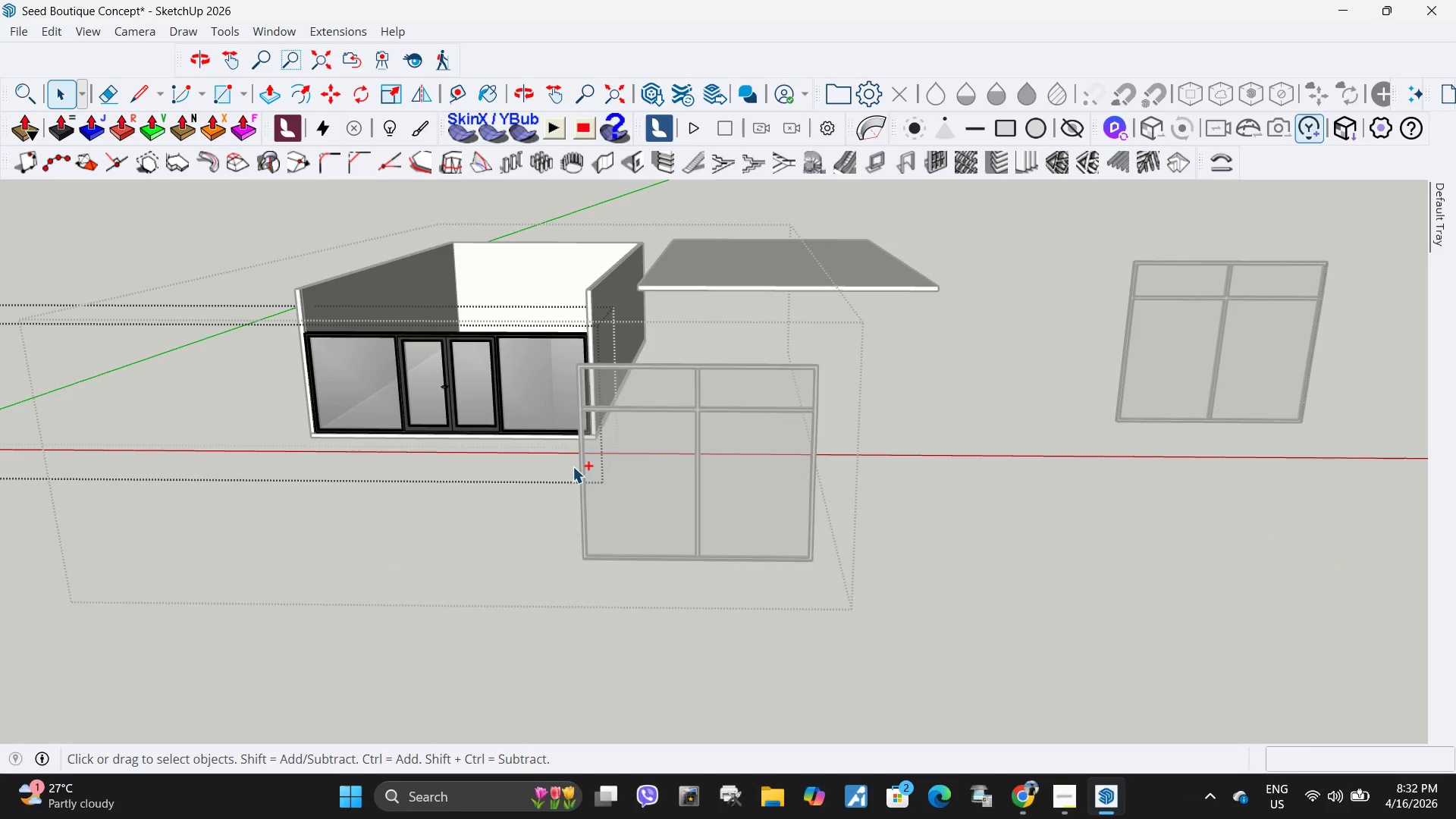 
key(Control+V)
 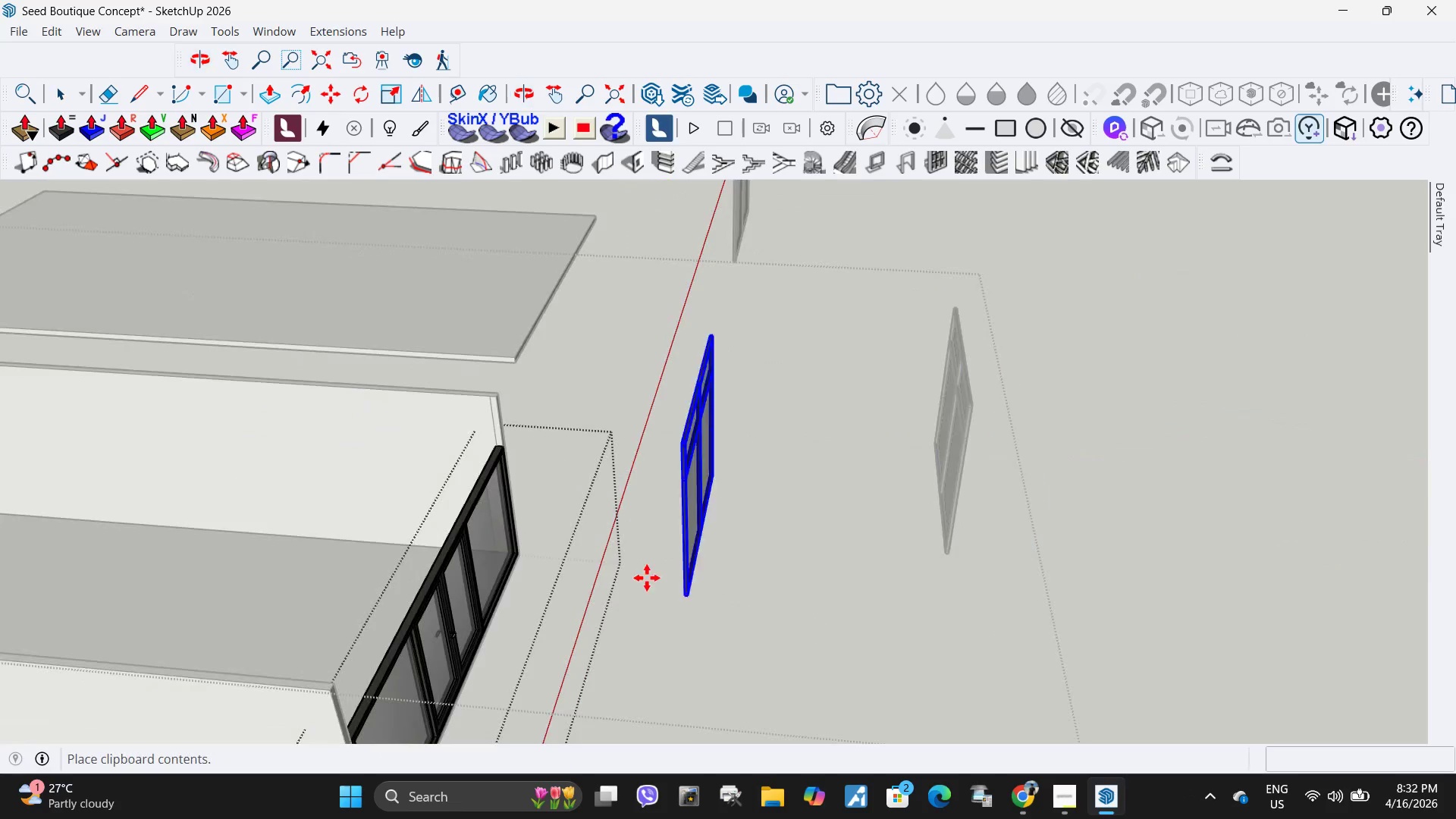 
left_click([697, 601])
 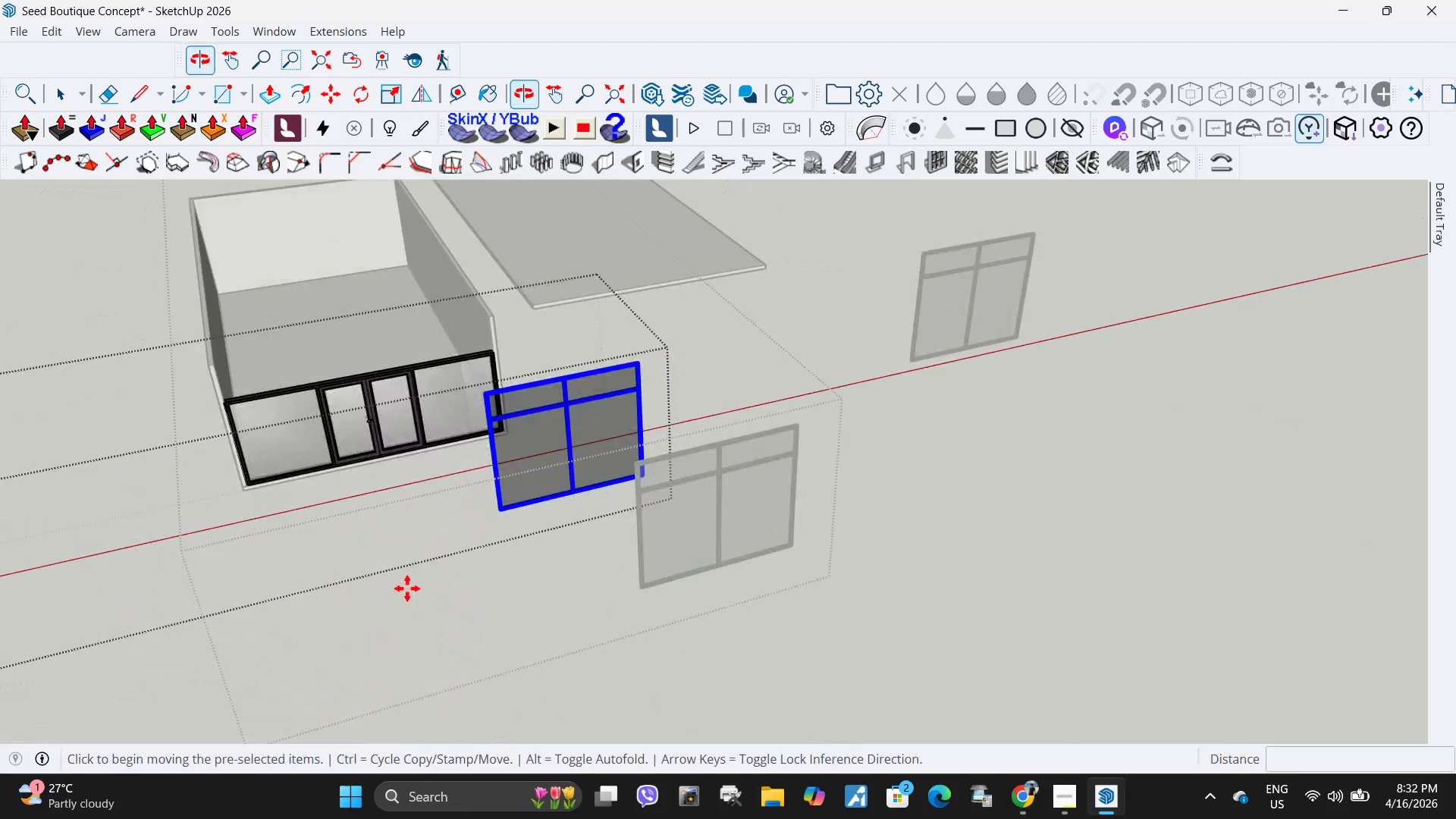 
scroll: coordinate [646, 571], scroll_direction: down, amount: 4.0
 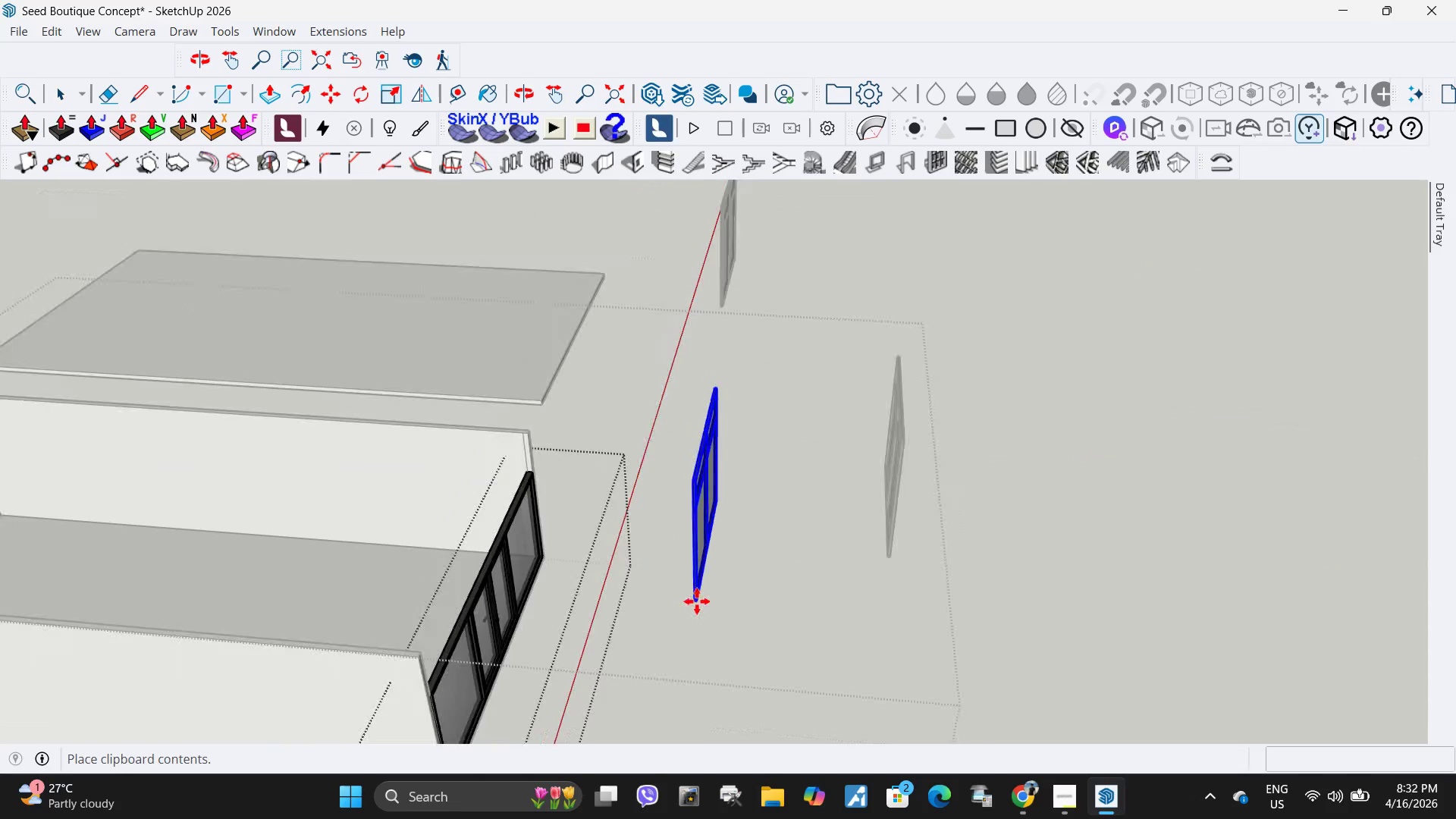 
scroll: coordinate [494, 500], scroll_direction: up, amount: 30.0
 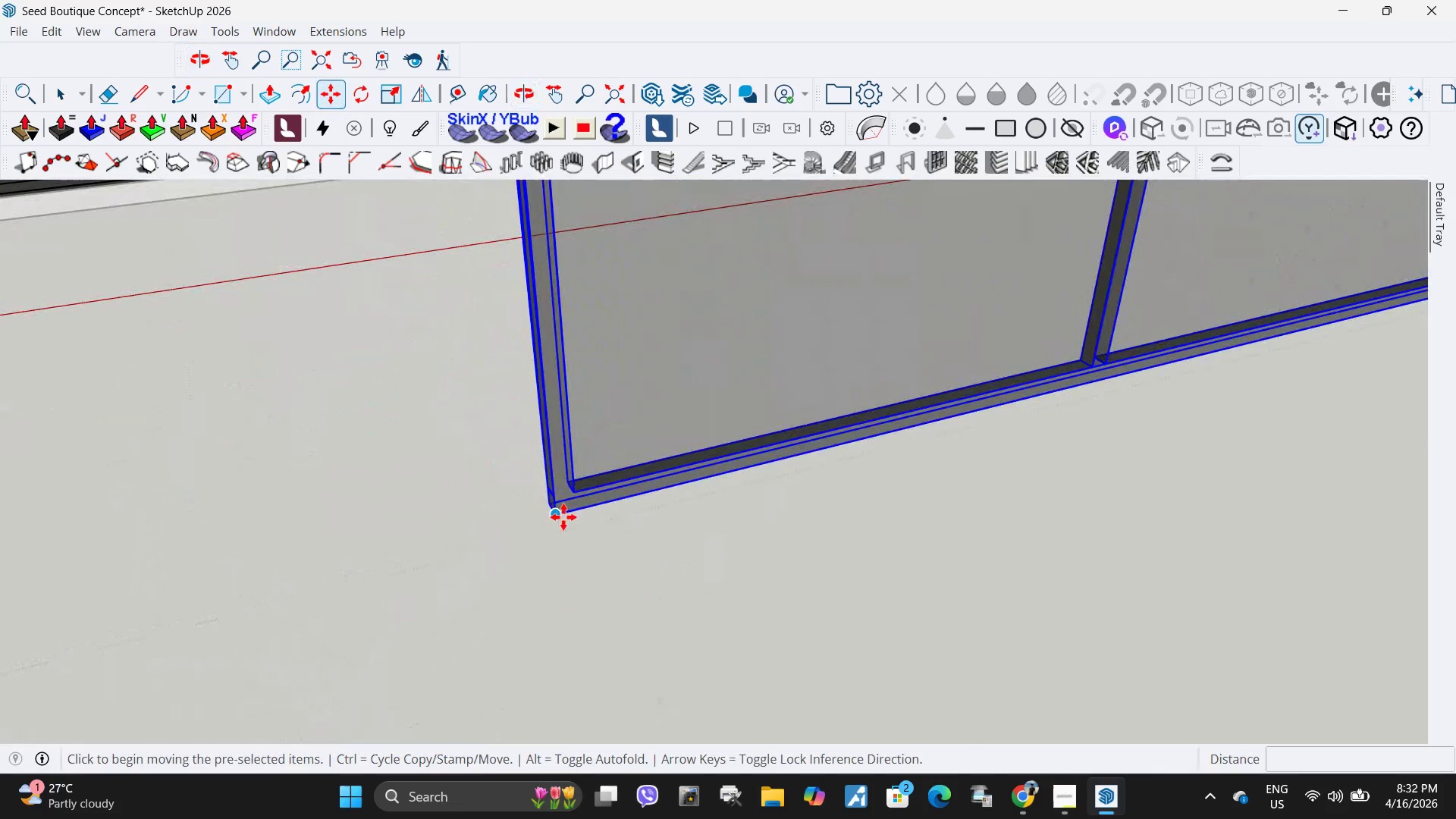 
left_click([563, 517])
 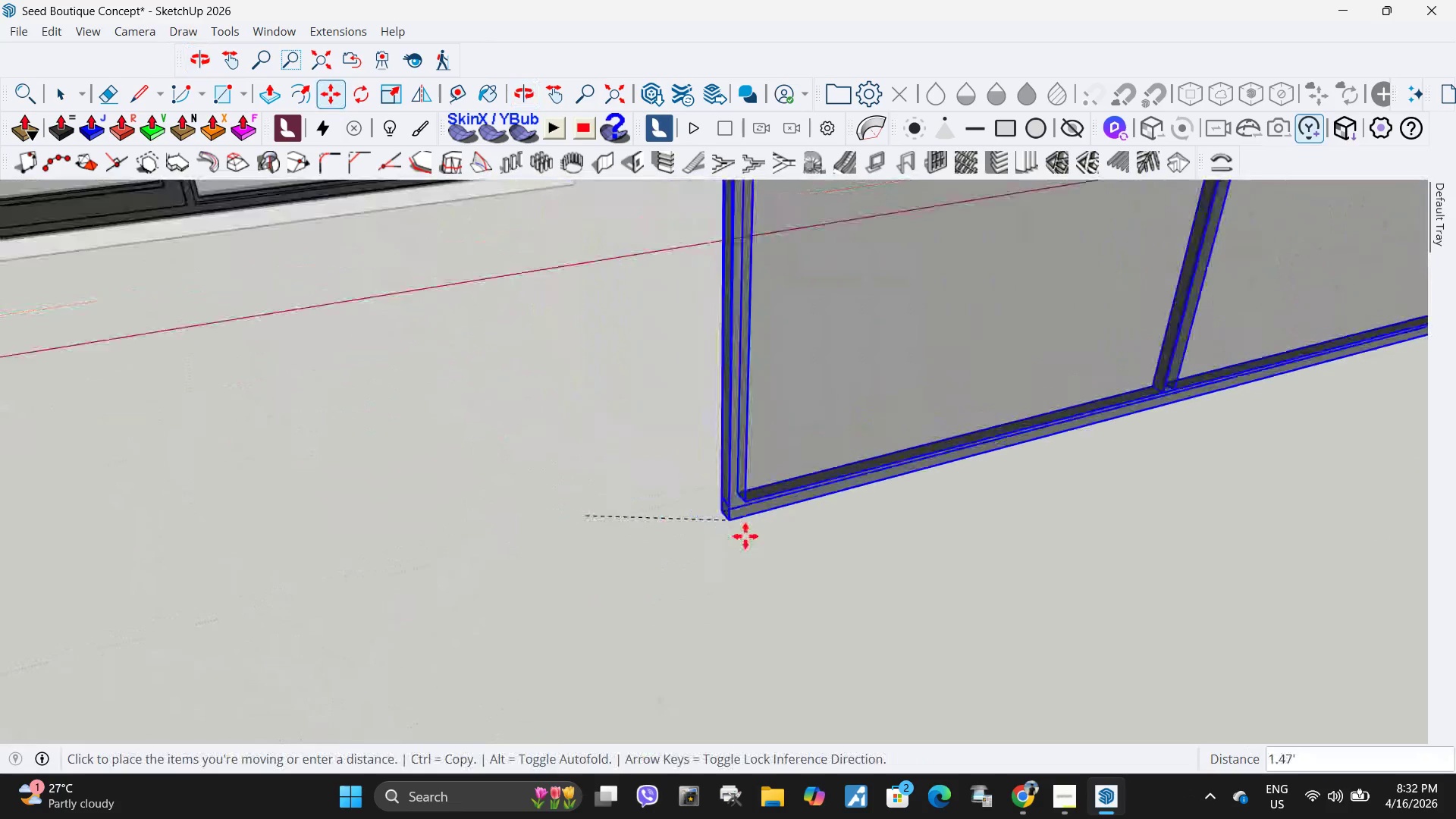 
scroll: coordinate [890, 565], scroll_direction: down, amount: 24.0
 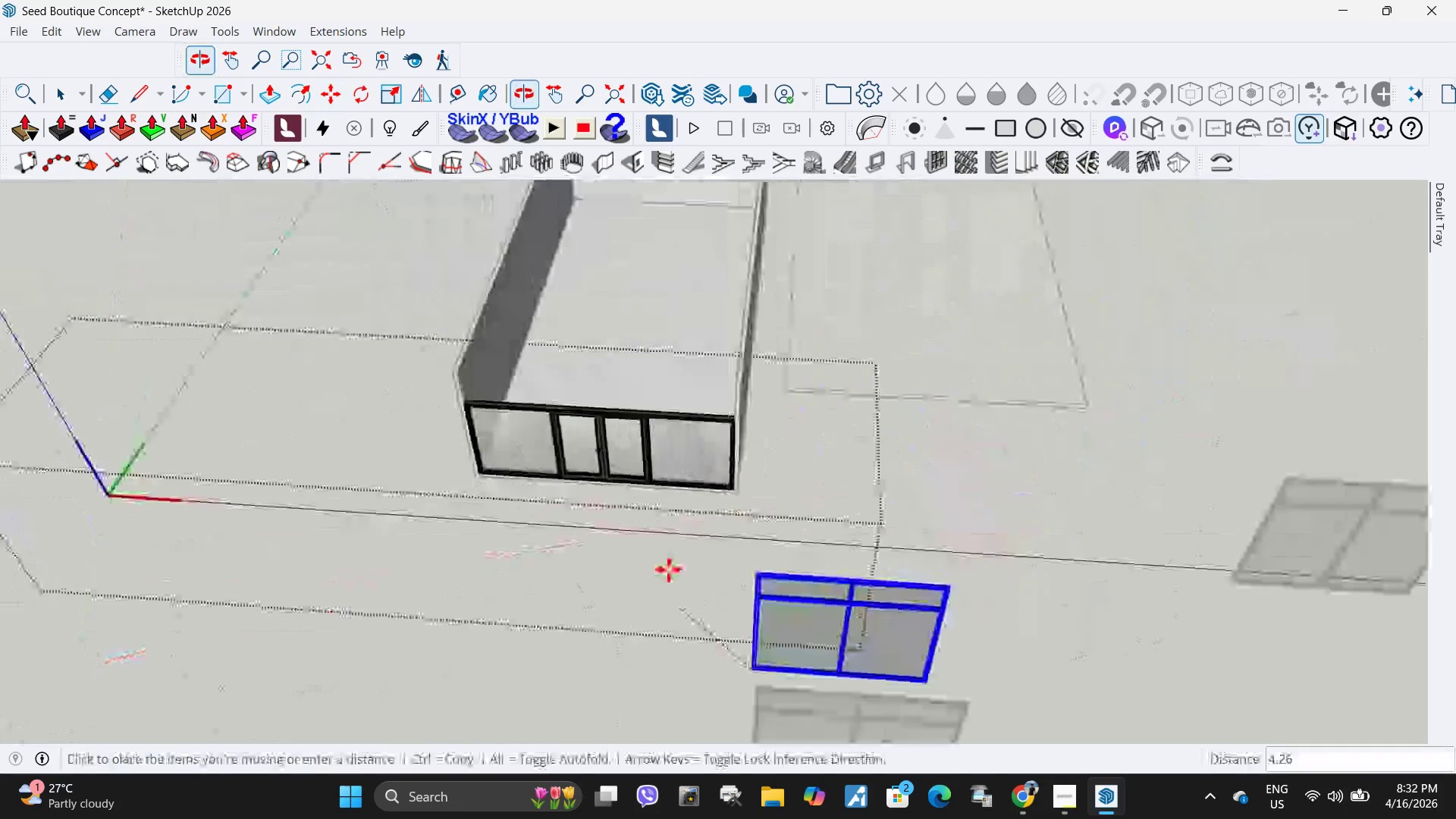 
scroll: coordinate [384, 428], scroll_direction: up, amount: 24.0
 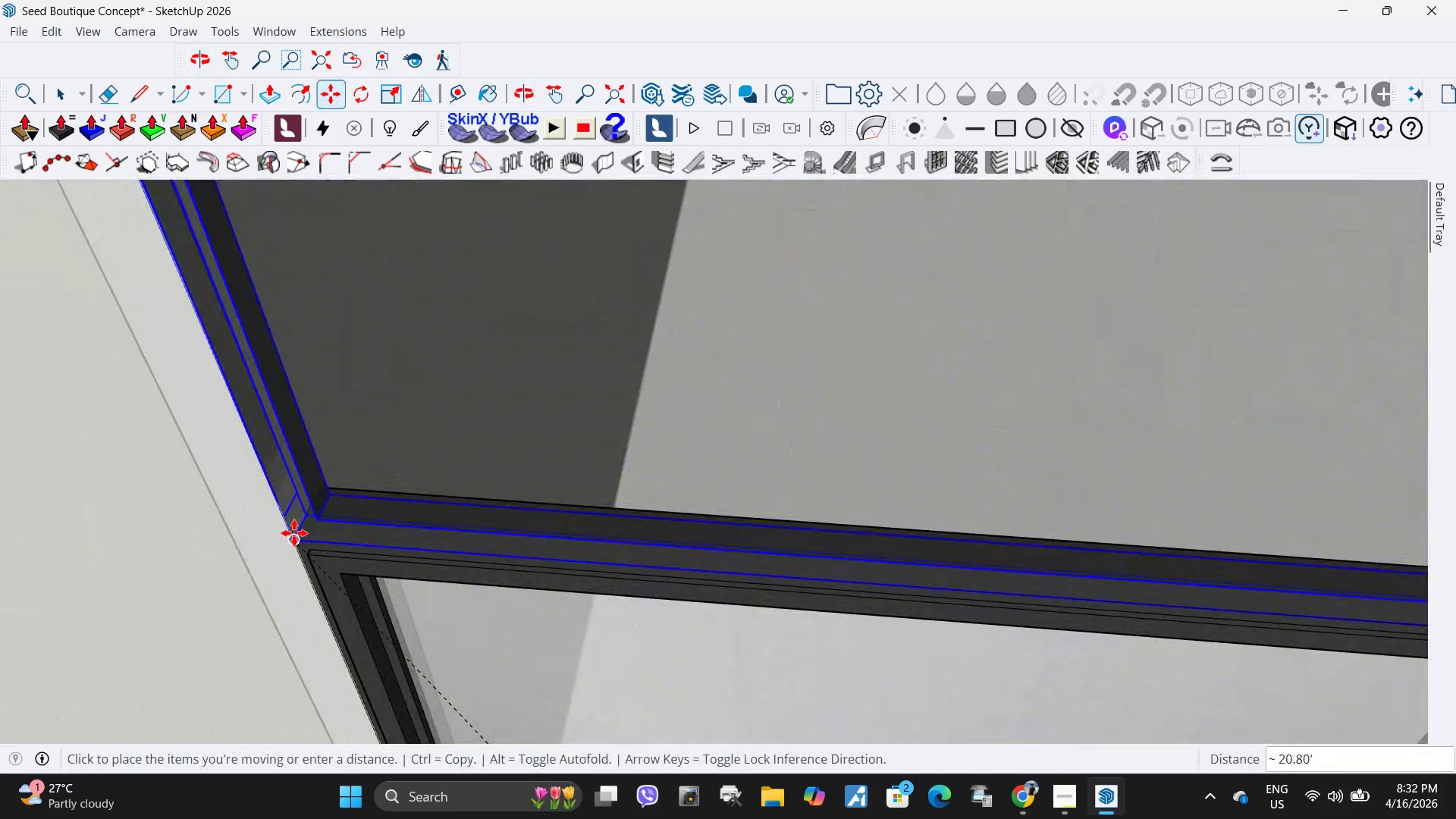 
left_click([294, 533])
 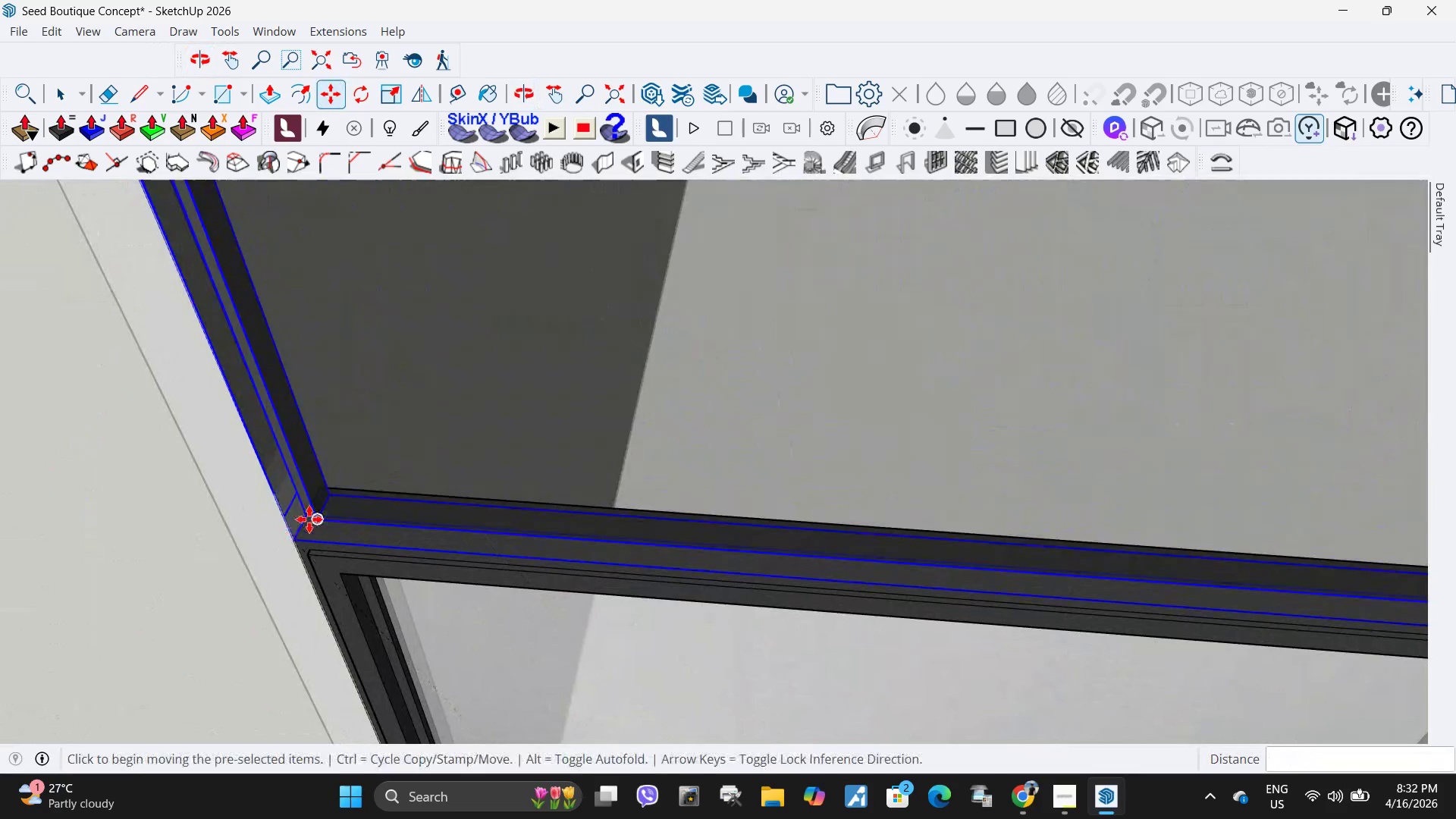 
scroll: coordinate [573, 514], scroll_direction: down, amount: 25.0
 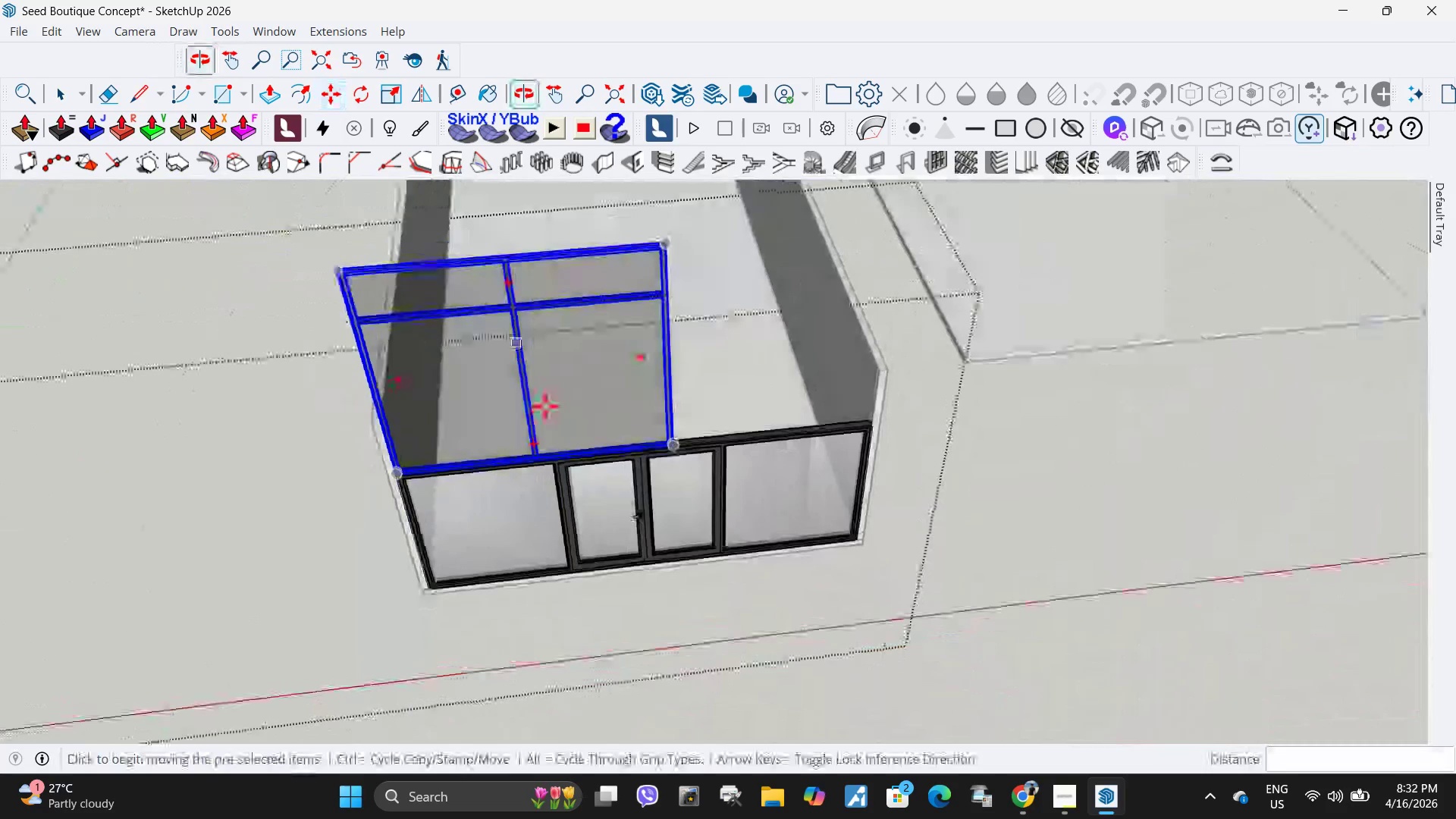 
key(S)
 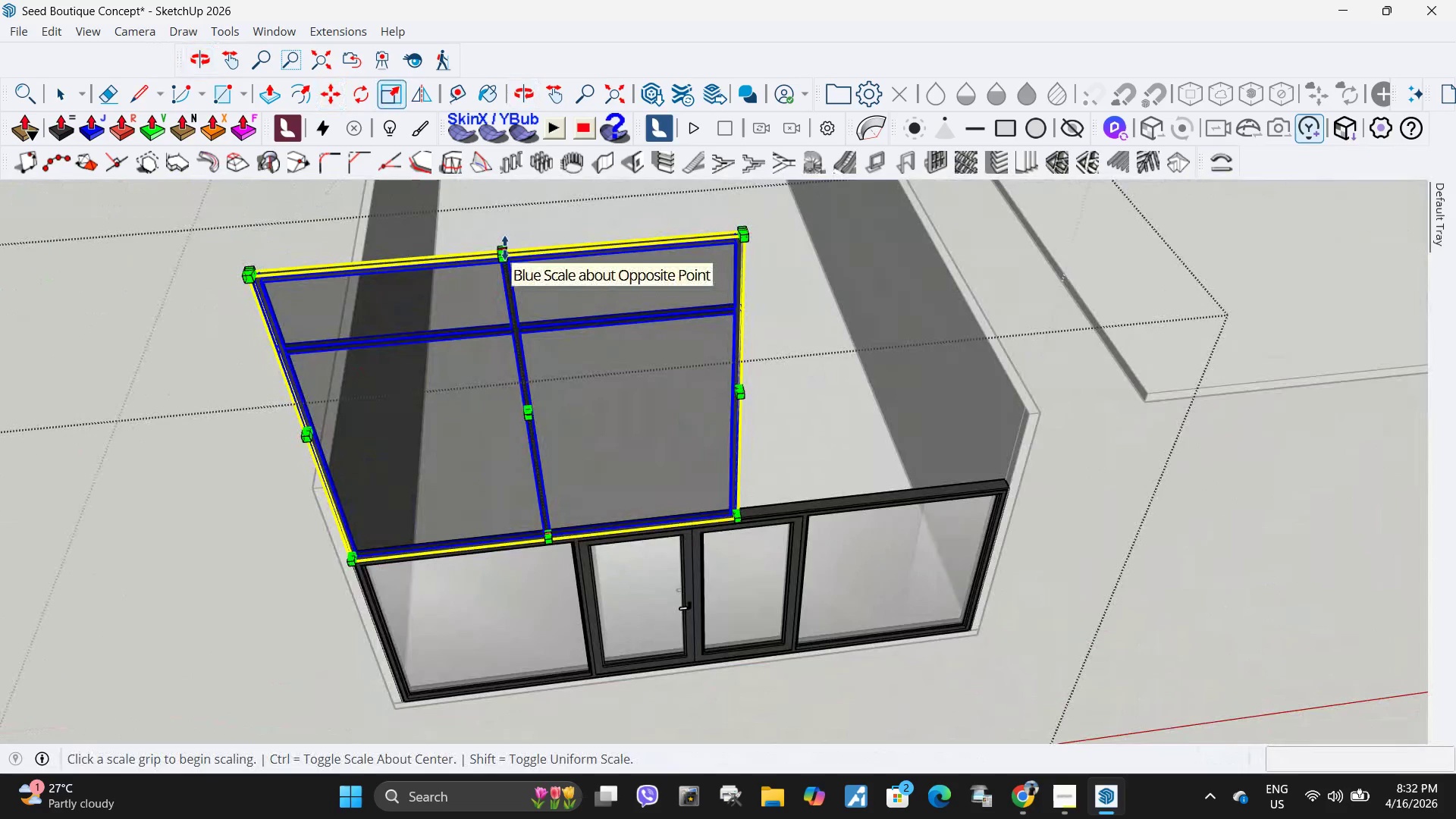 
scroll: coordinate [507, 262], scroll_direction: up, amount: 4.0
 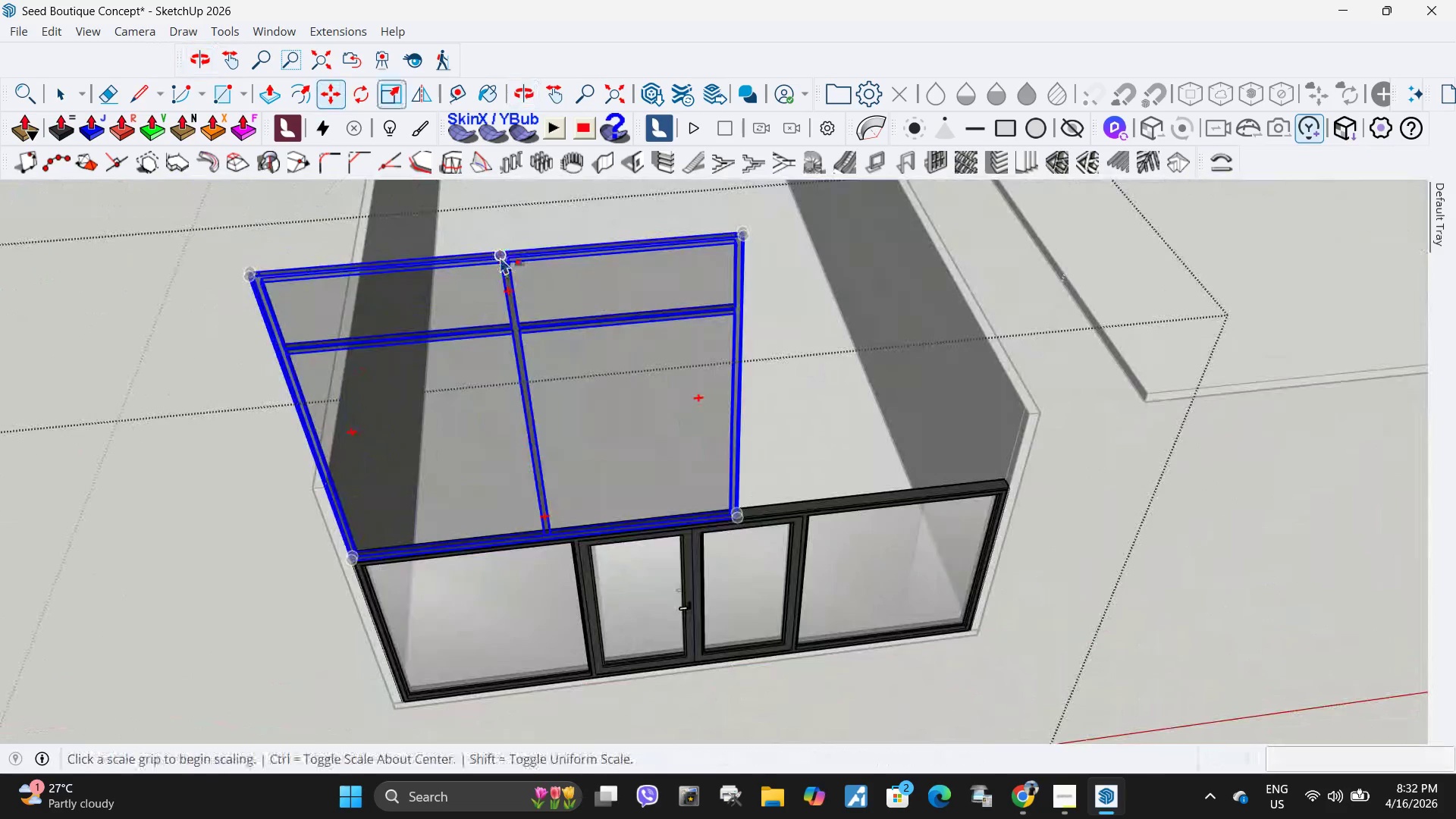 
left_click([505, 248])
 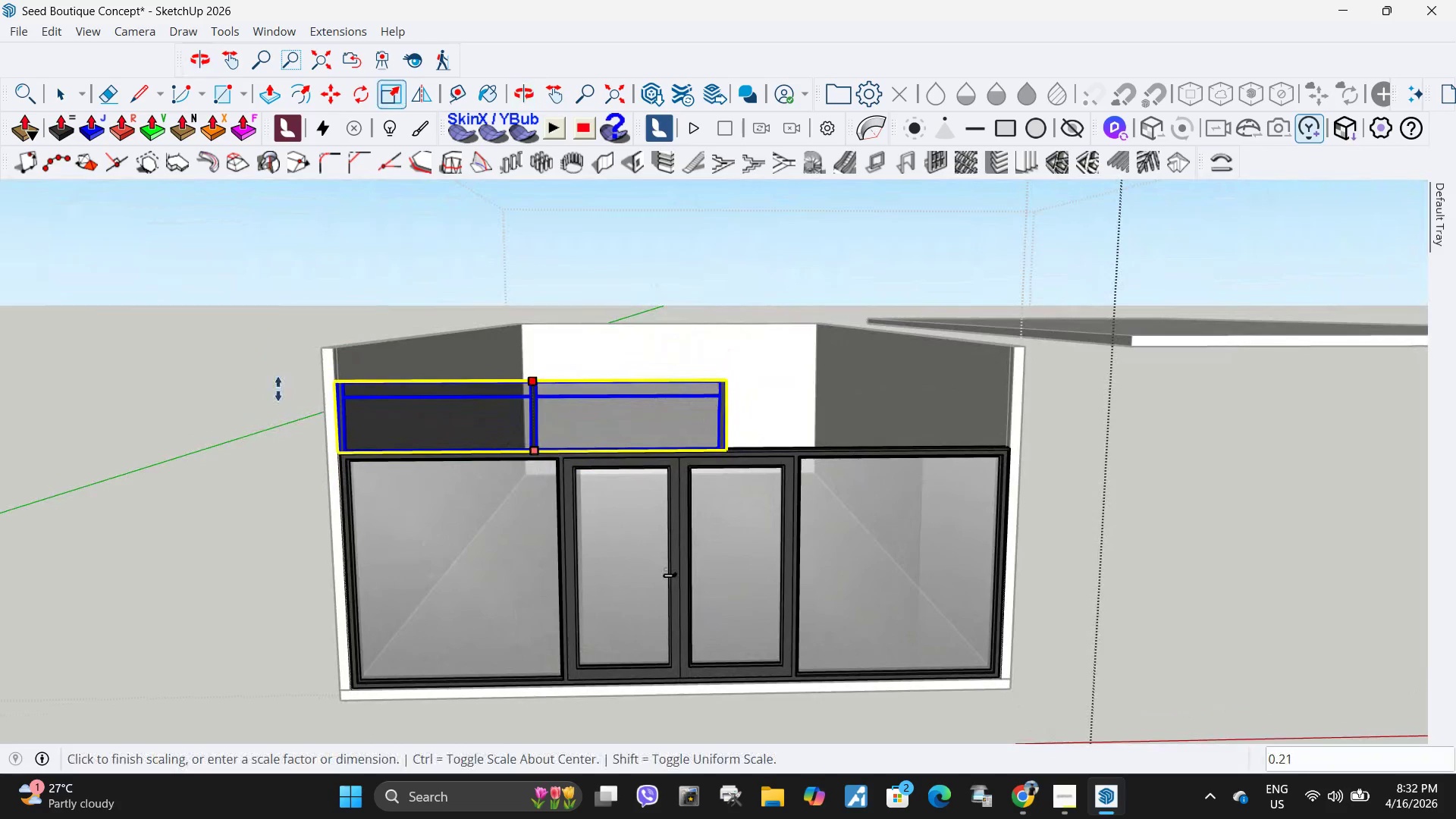 
wait(6.97)
 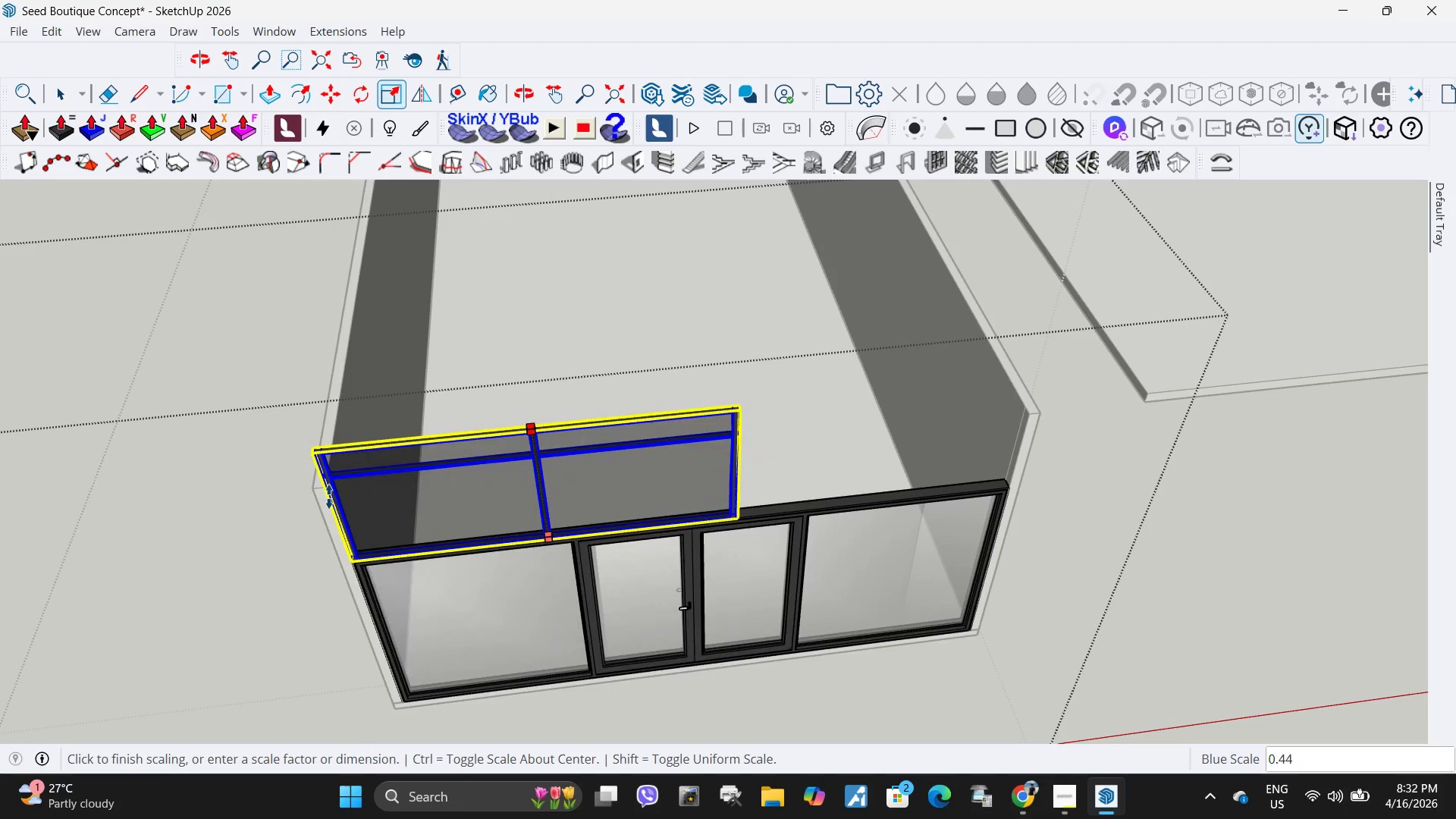 
key(Escape)
 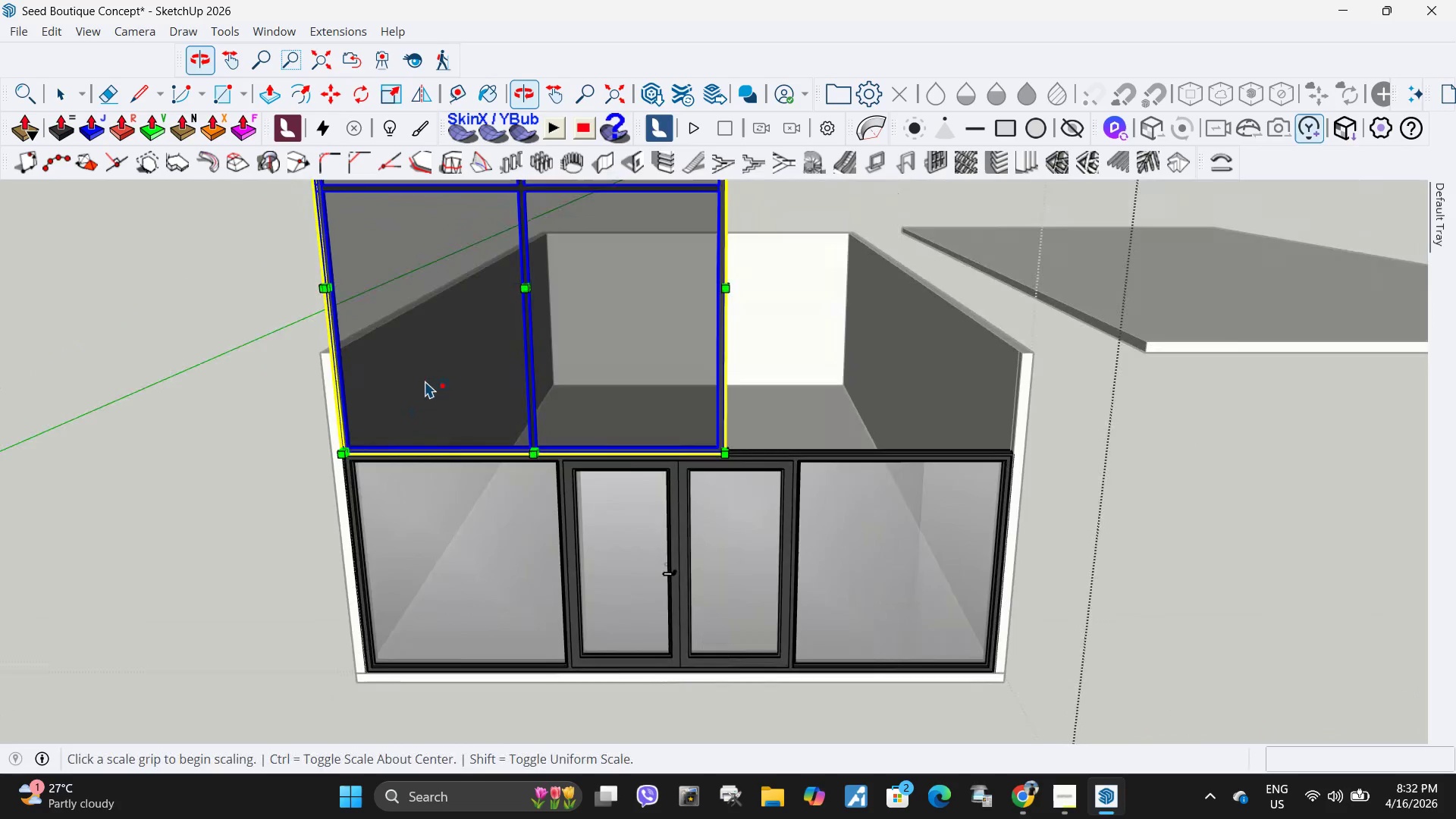 
key(Space)
 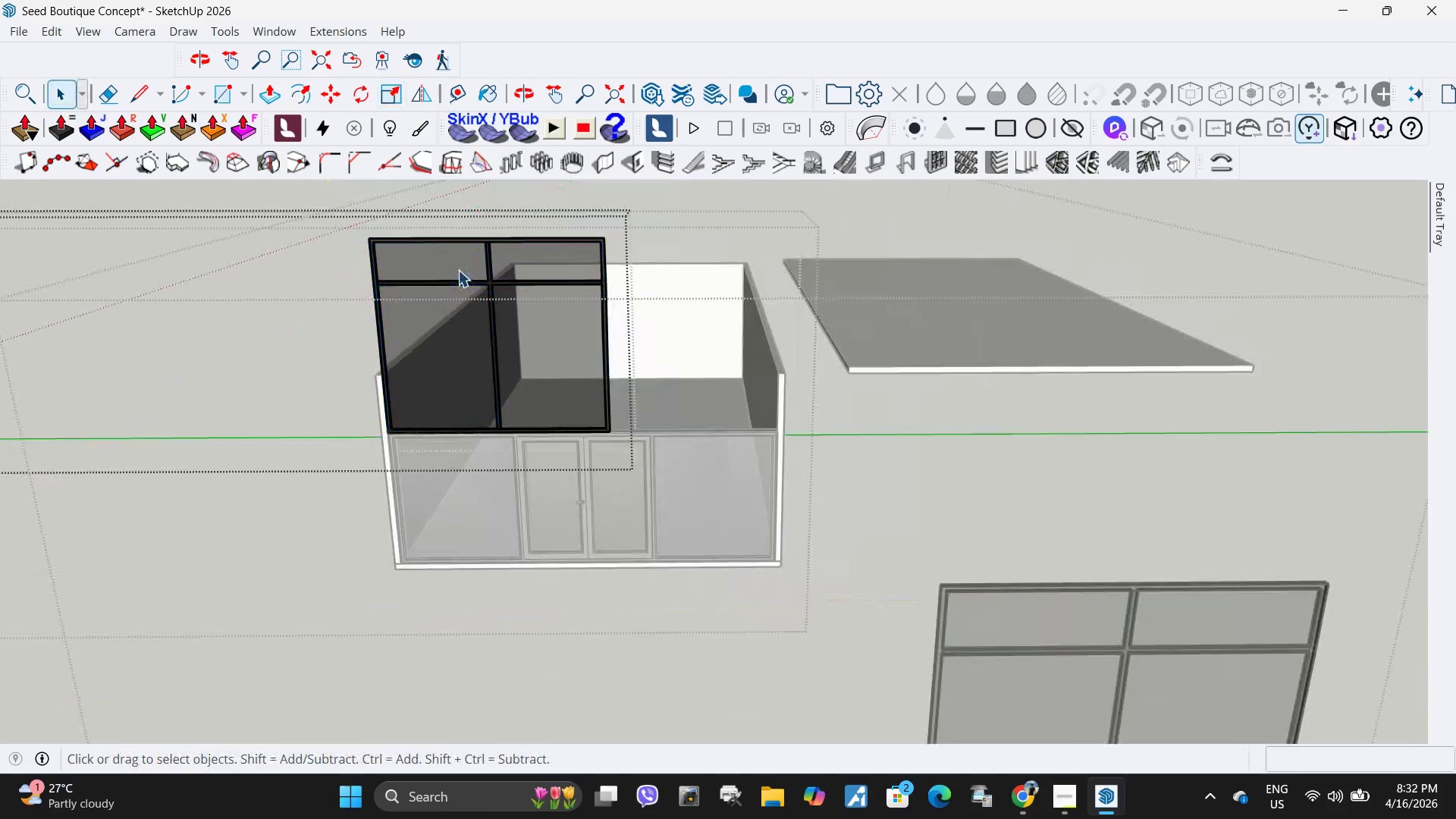 
double_click([458, 270])
 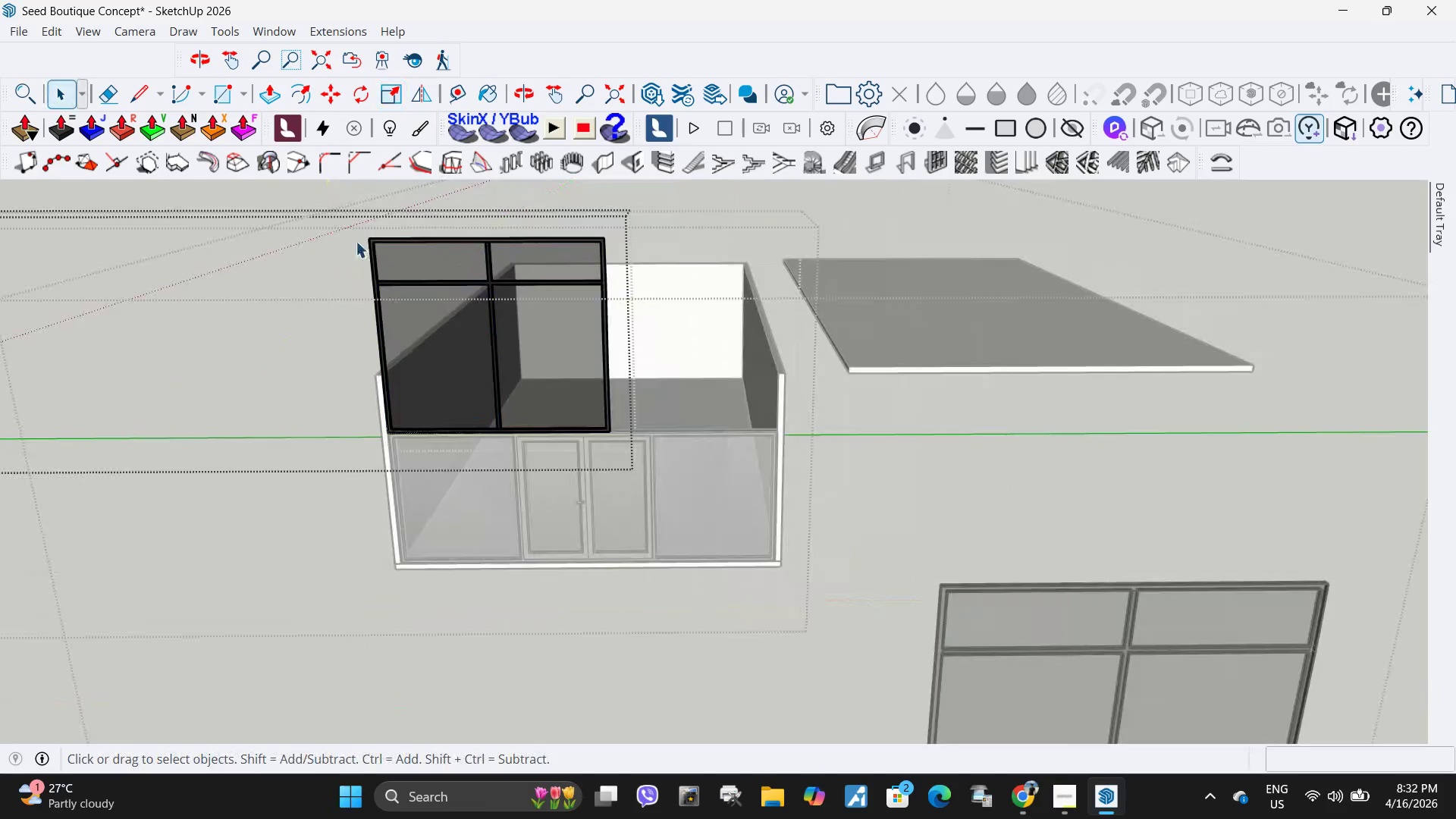 
scroll: coordinate [454, 407], scroll_direction: down, amount: 6.0
 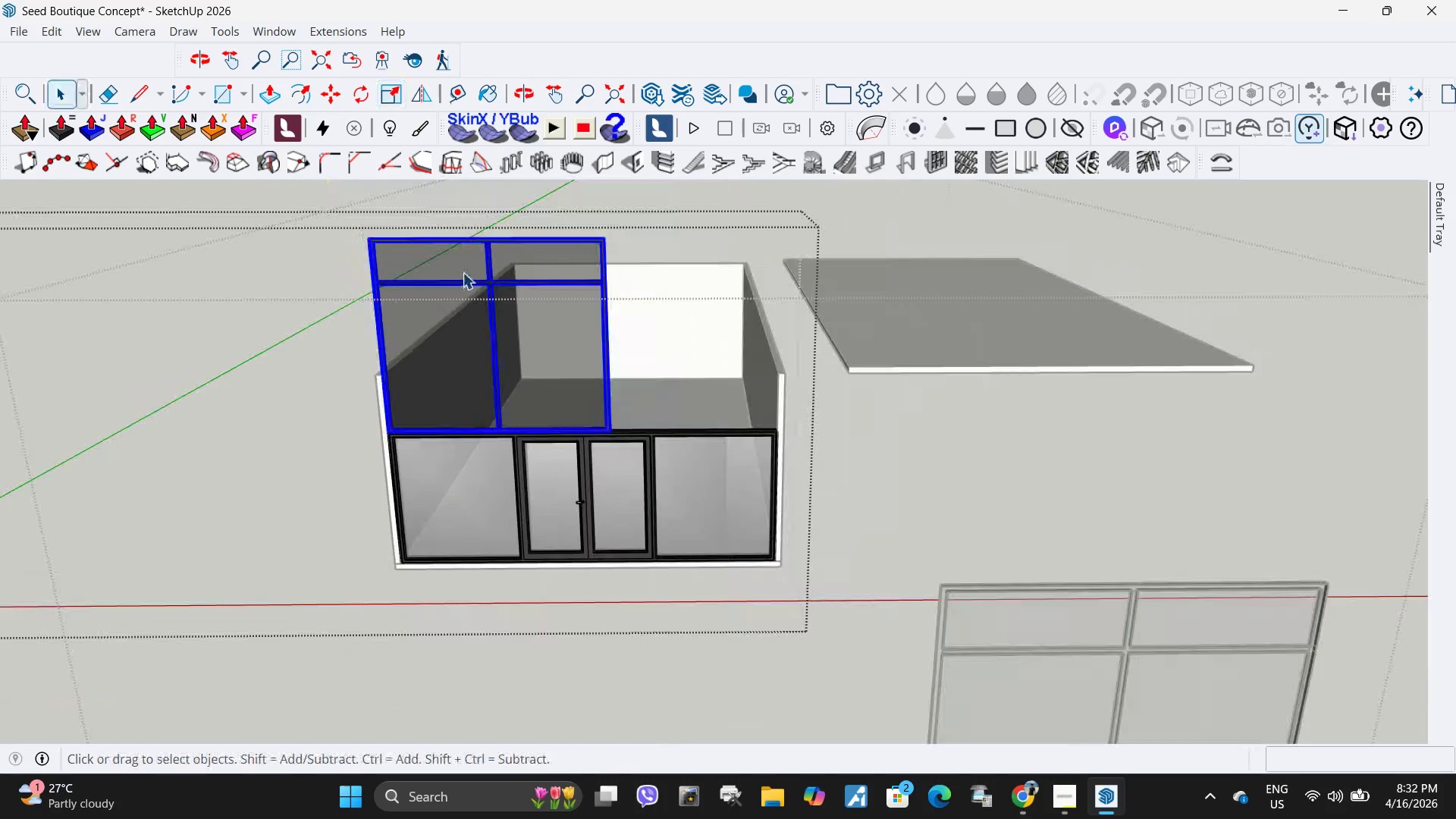 
left_click_drag(start_coordinate=[380, 287], to_coordinate=[786, 313])
 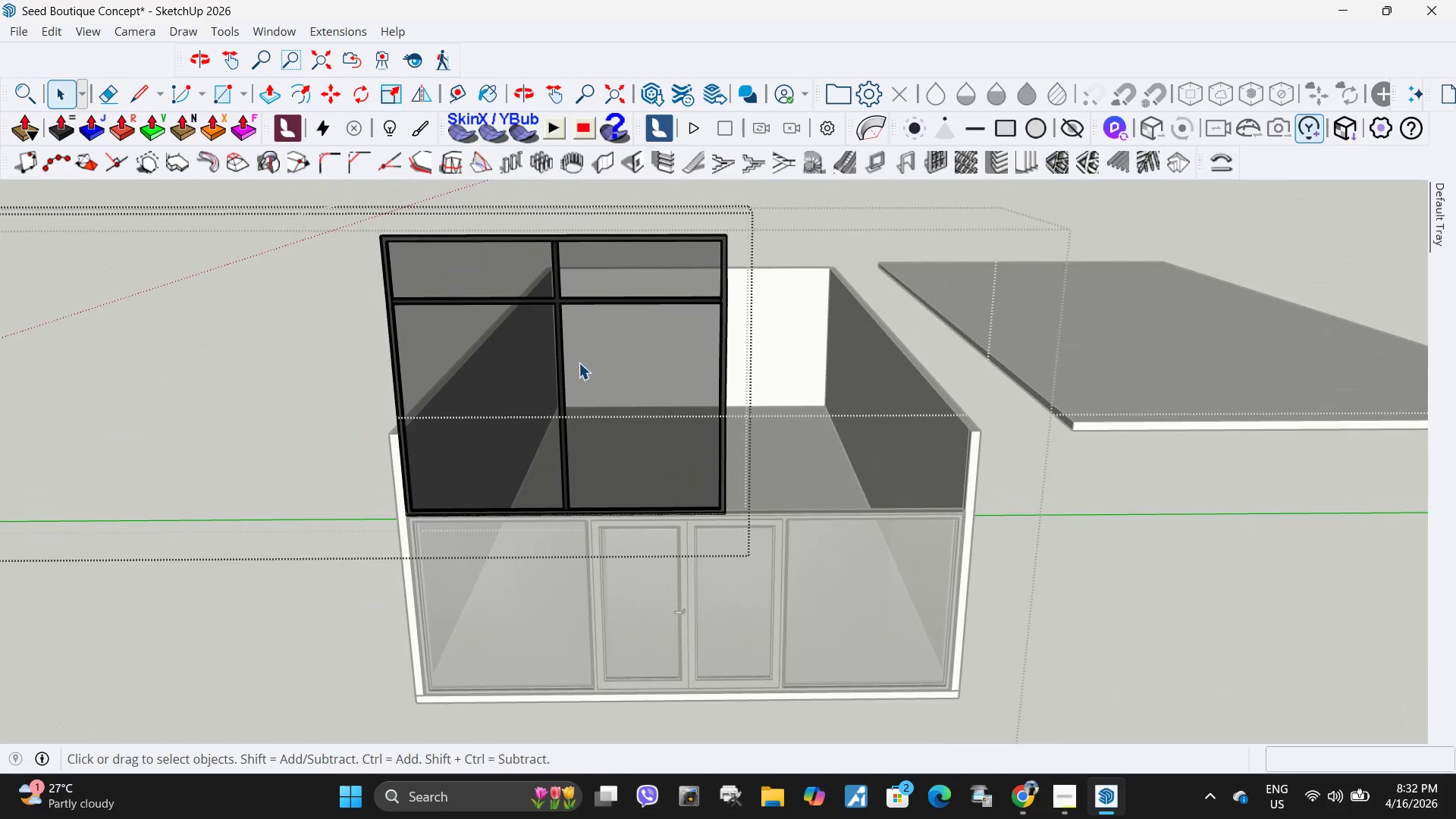 
scroll: coordinate [346, 256], scroll_direction: up, amount: 10.0
 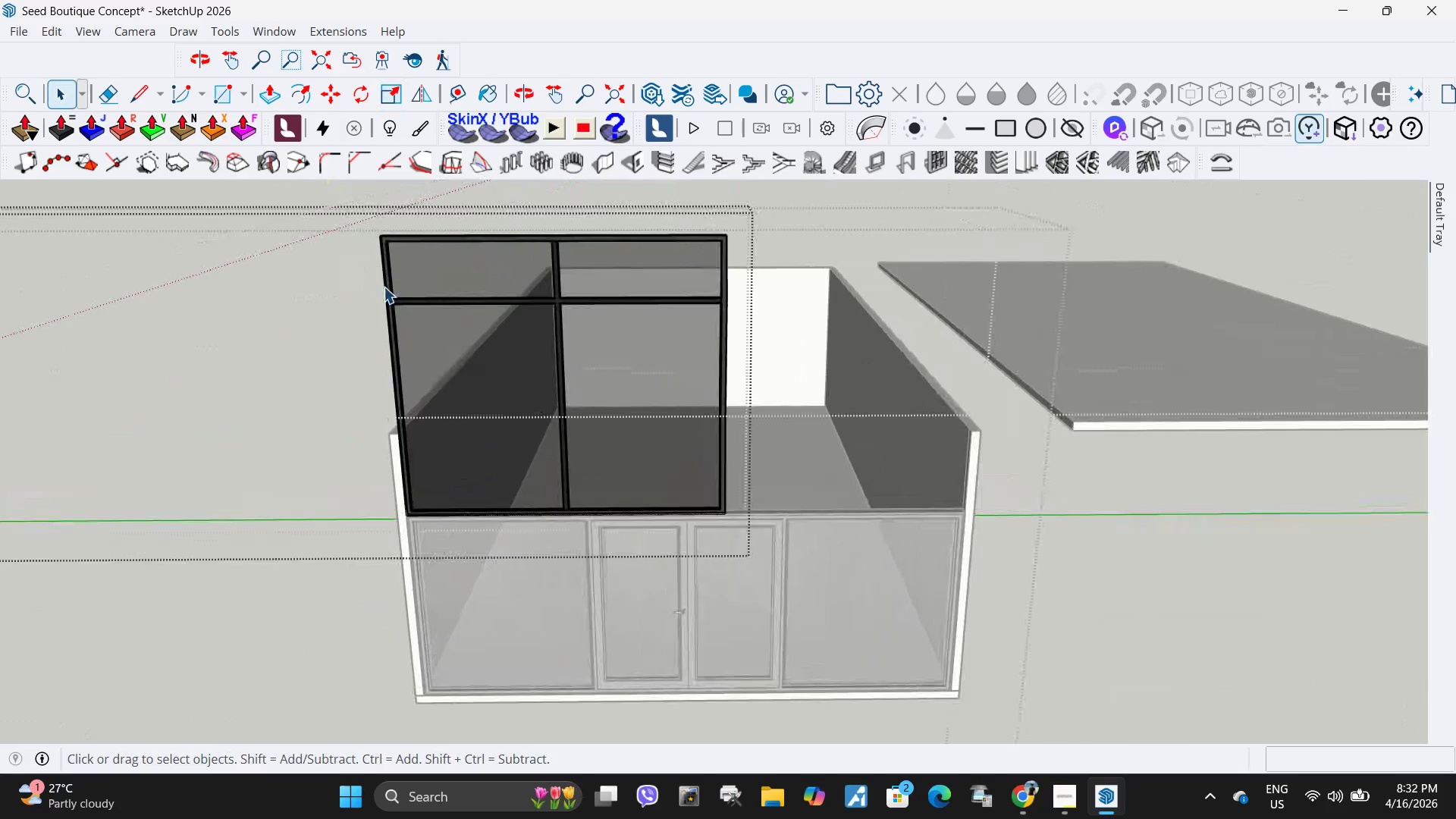 
double_click([579, 362])
 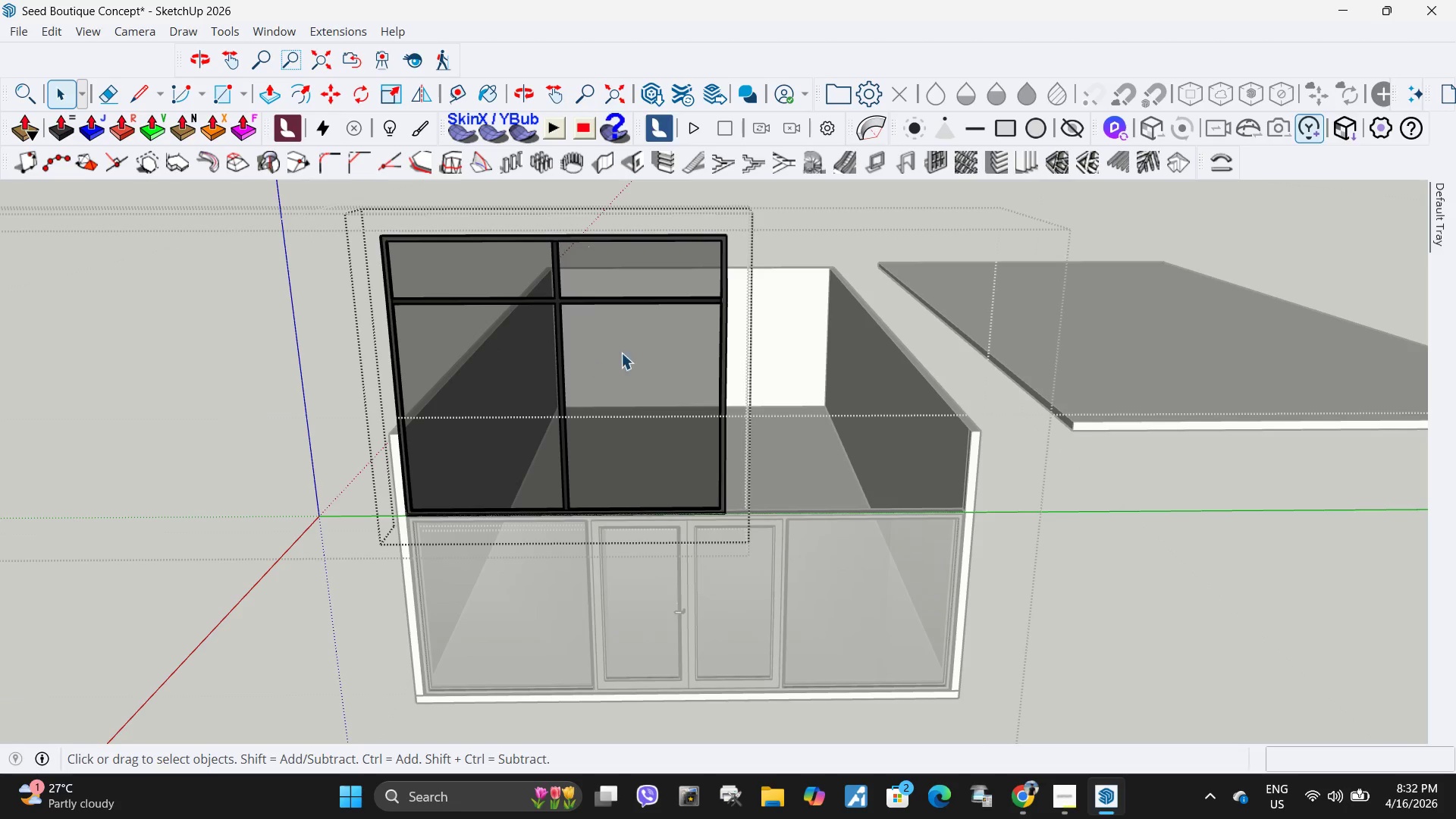 
triple_click([621, 353])
 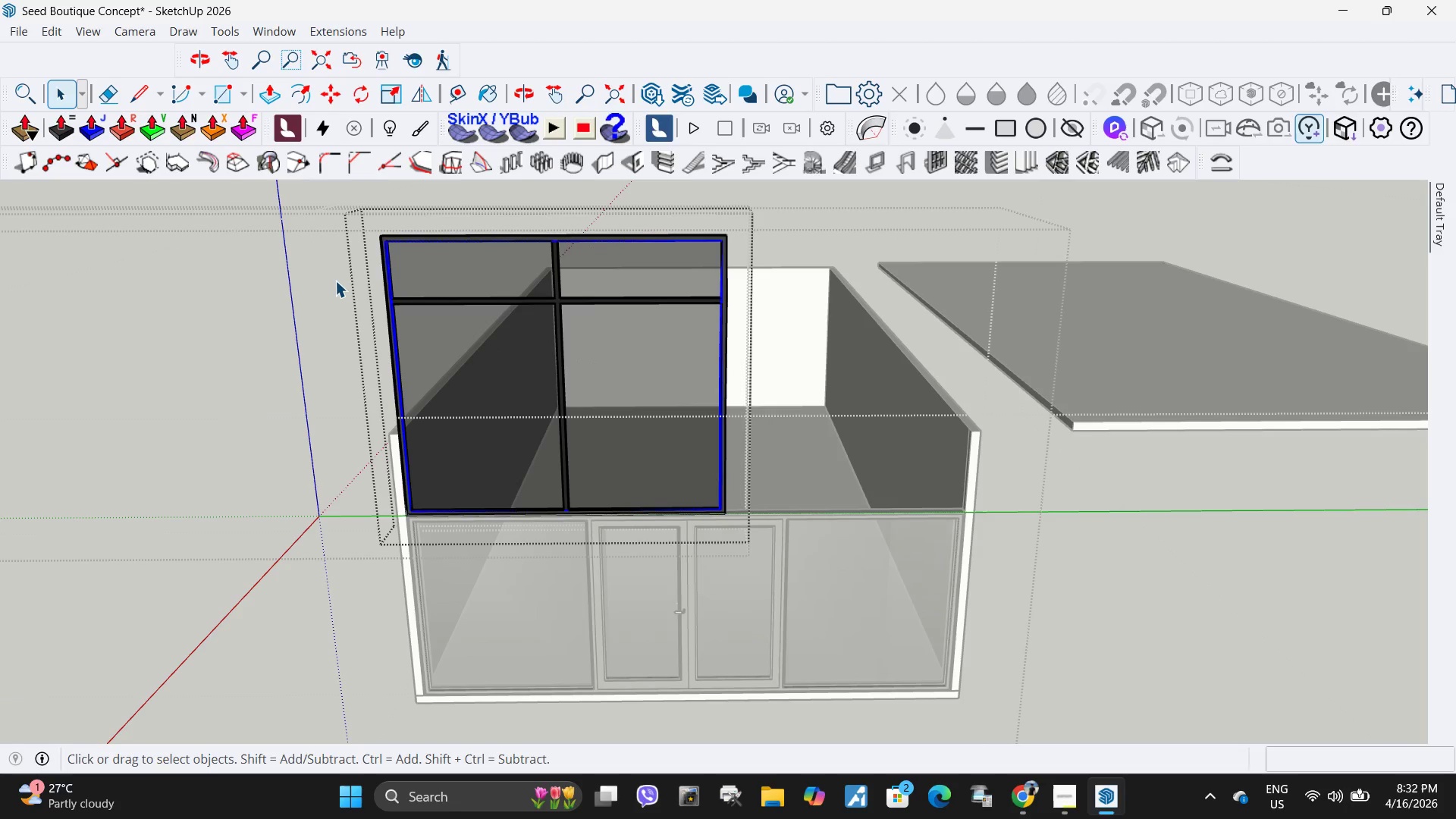 
left_click_drag(start_coordinate=[335, 281], to_coordinate=[785, 327])
 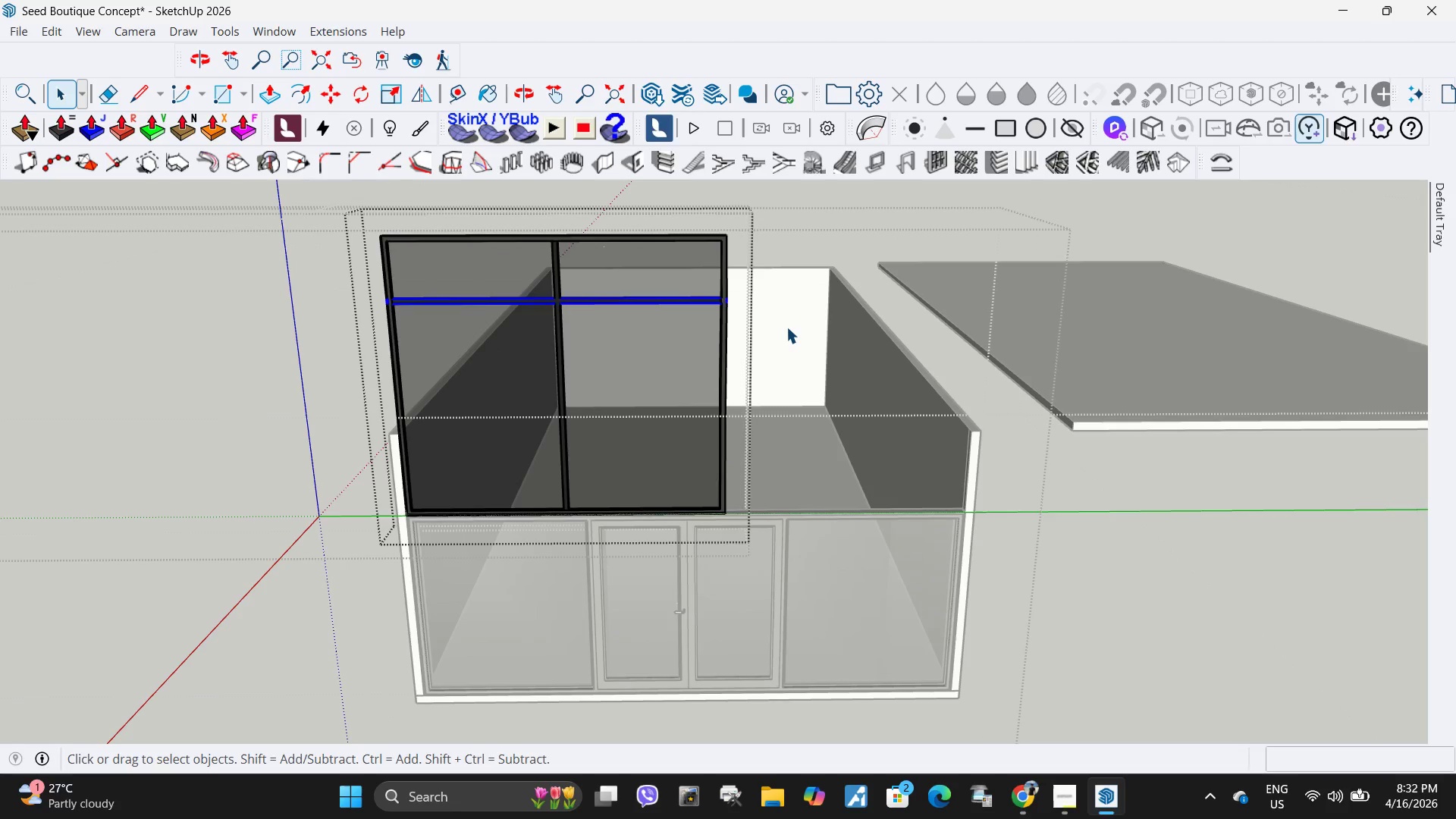 
key(Delete)
 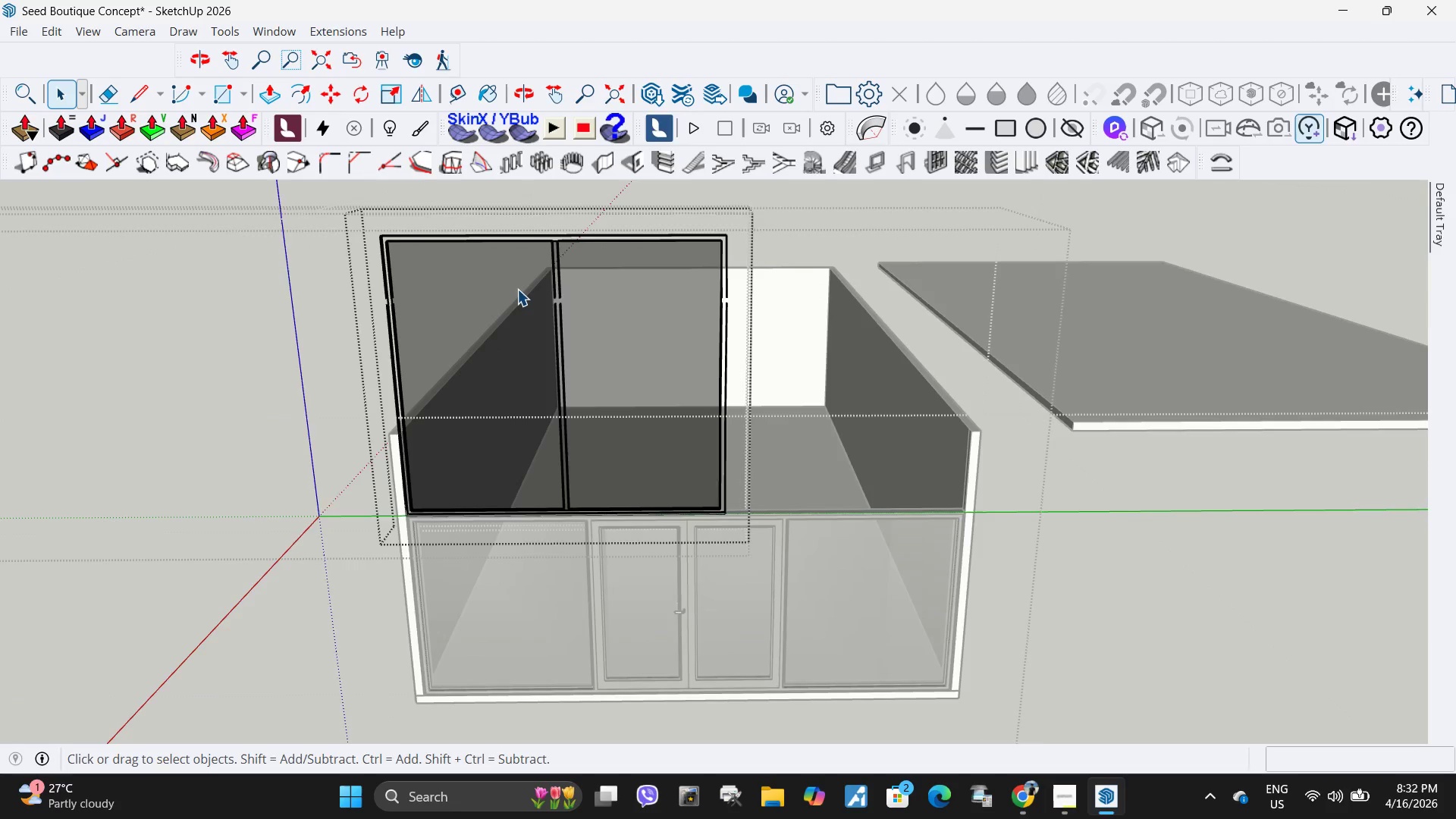 
key(Control+ControlLeft)
 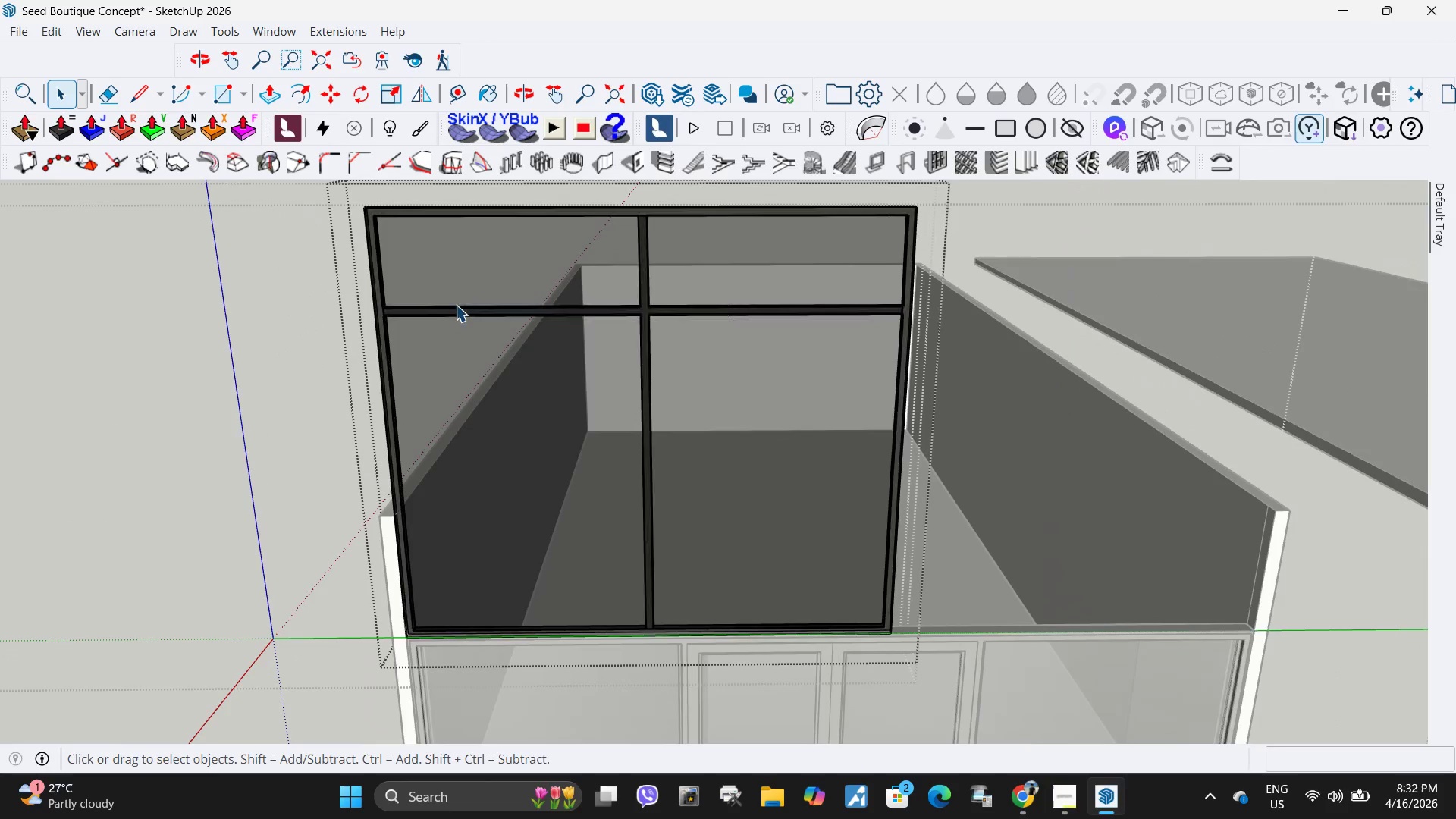 
key(Control+Z)
 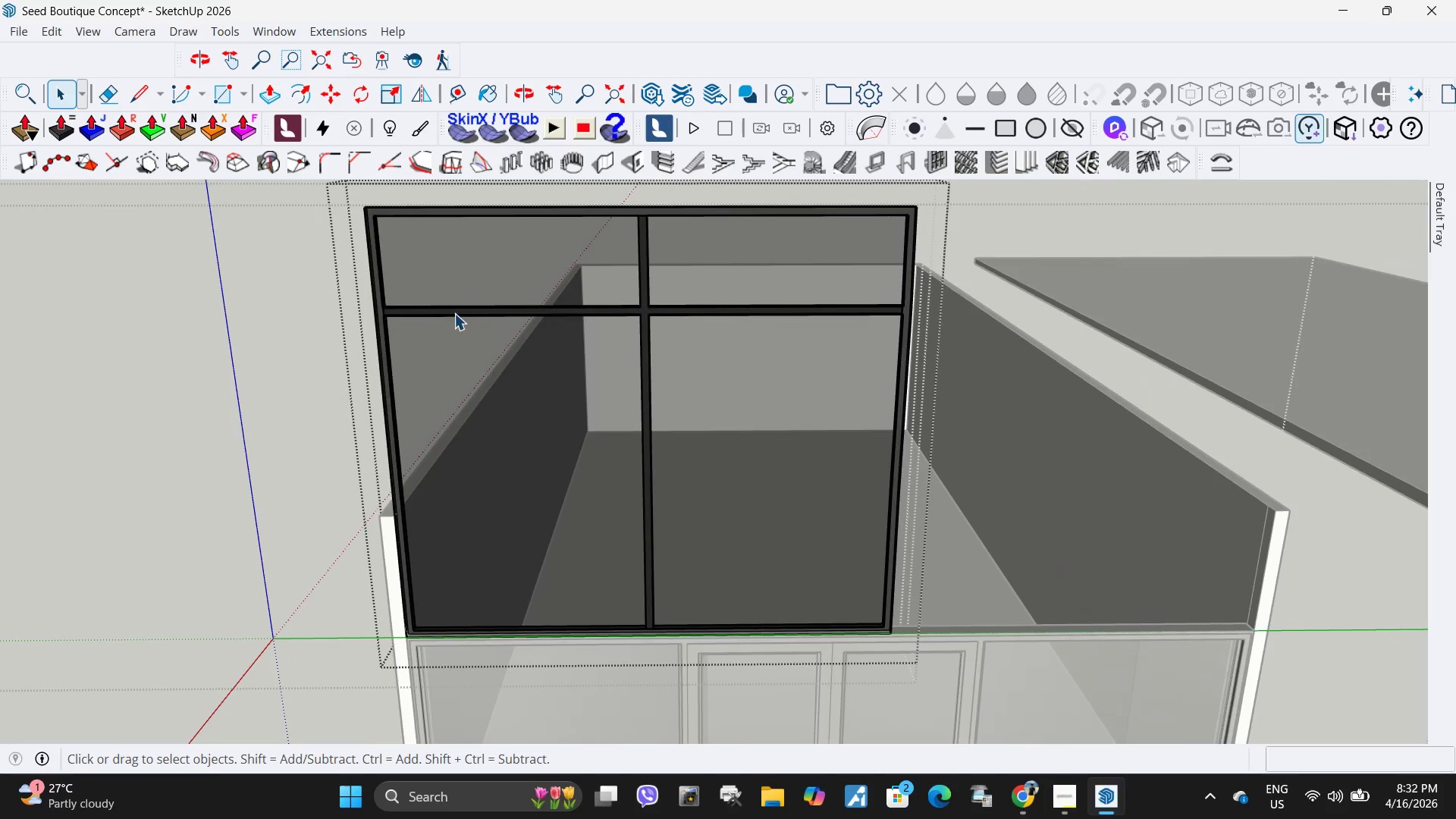 
scroll: coordinate [456, 303], scroll_direction: up, amount: 5.0
 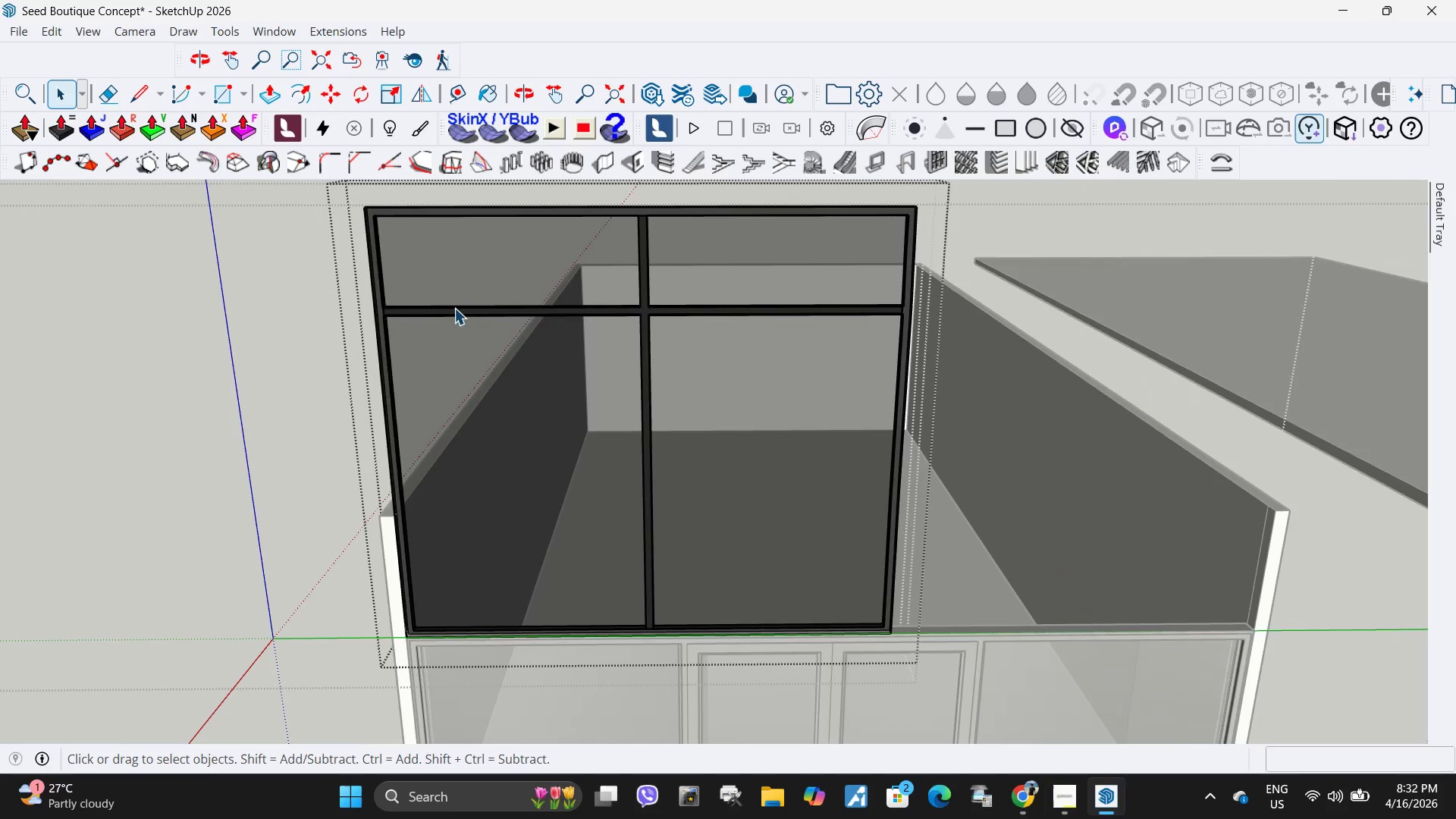 
left_click([454, 313])
 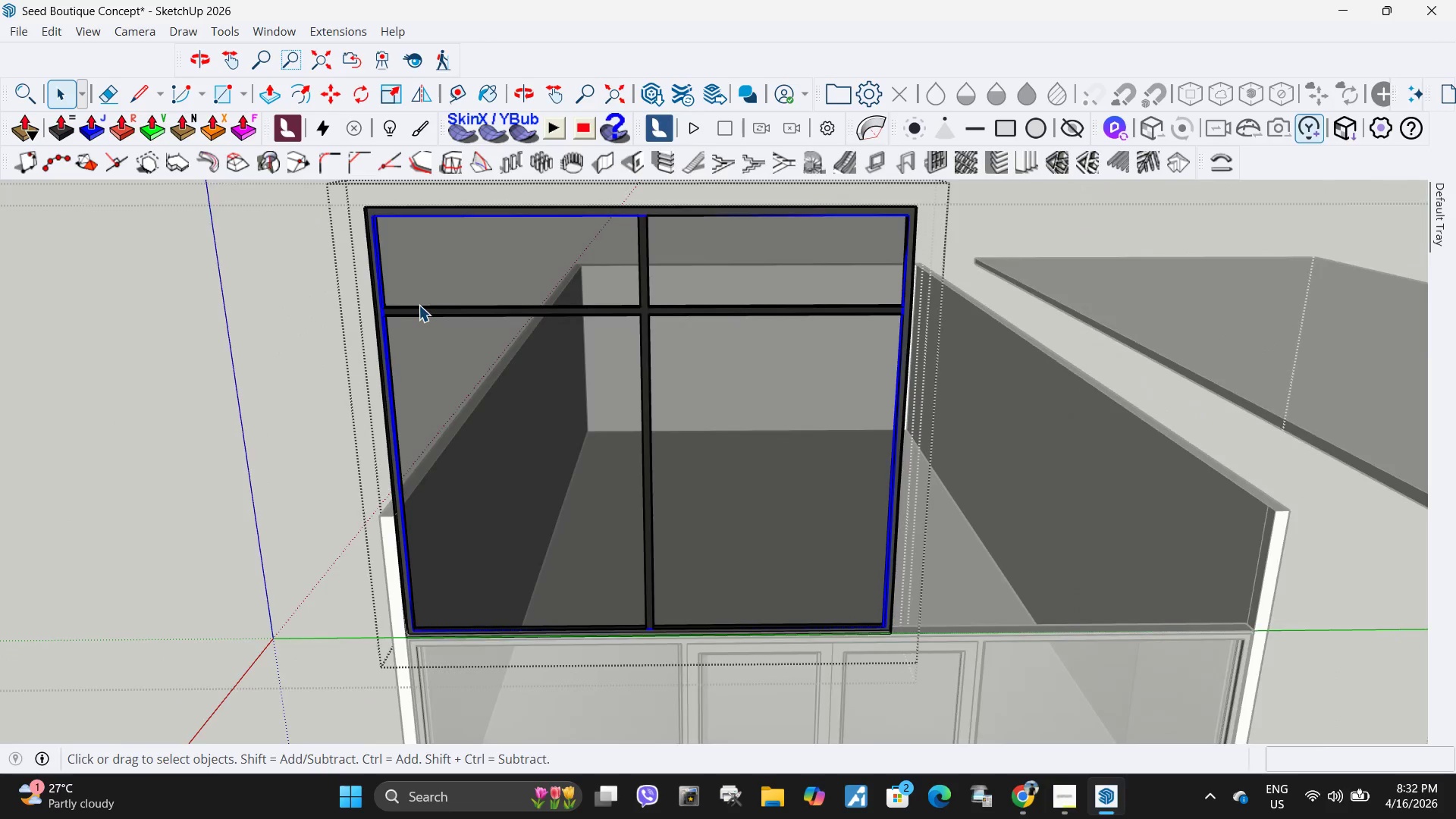 
left_click([424, 312])
 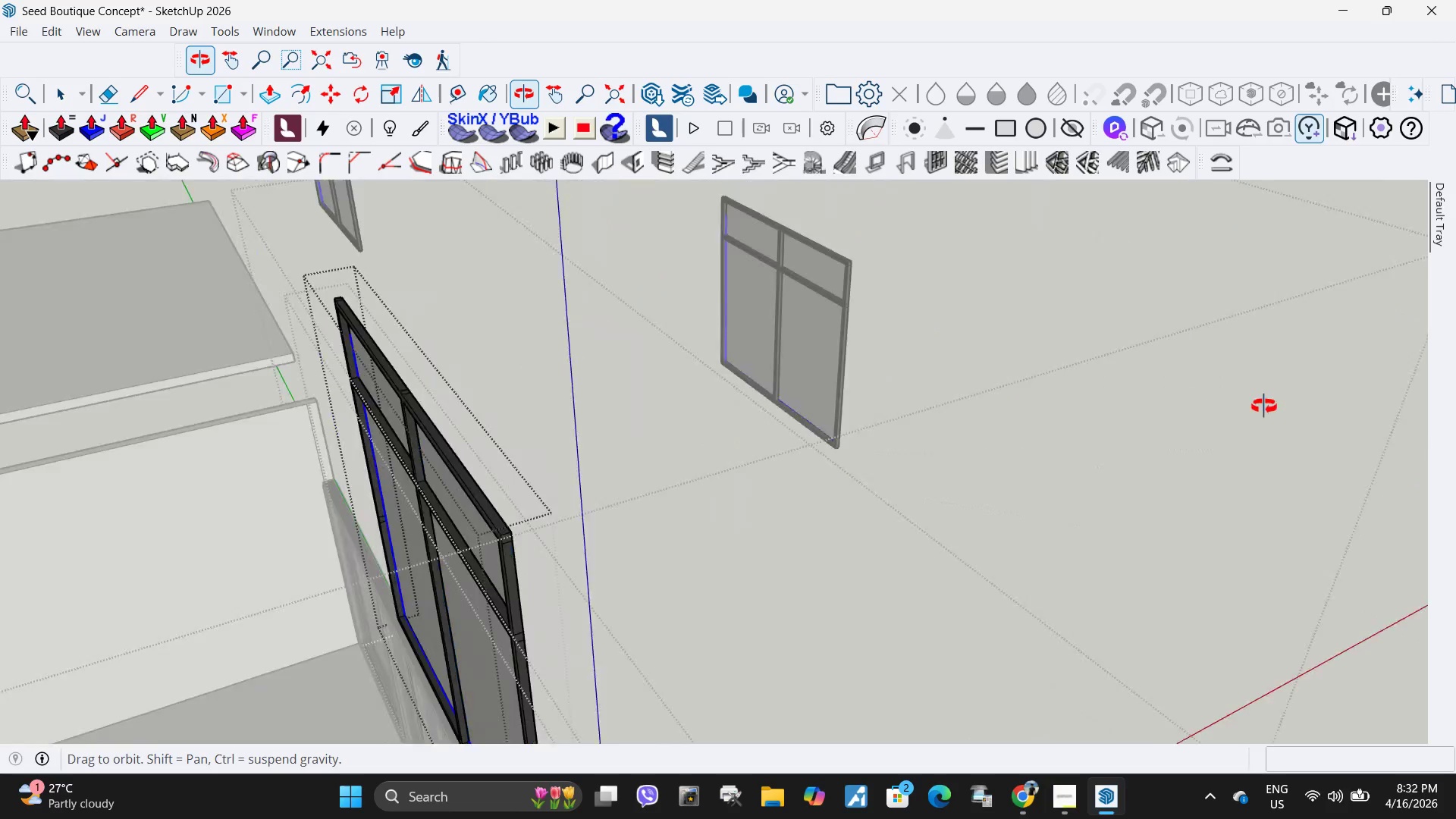 
scroll: coordinate [410, 452], scroll_direction: up, amount: 6.0
 